 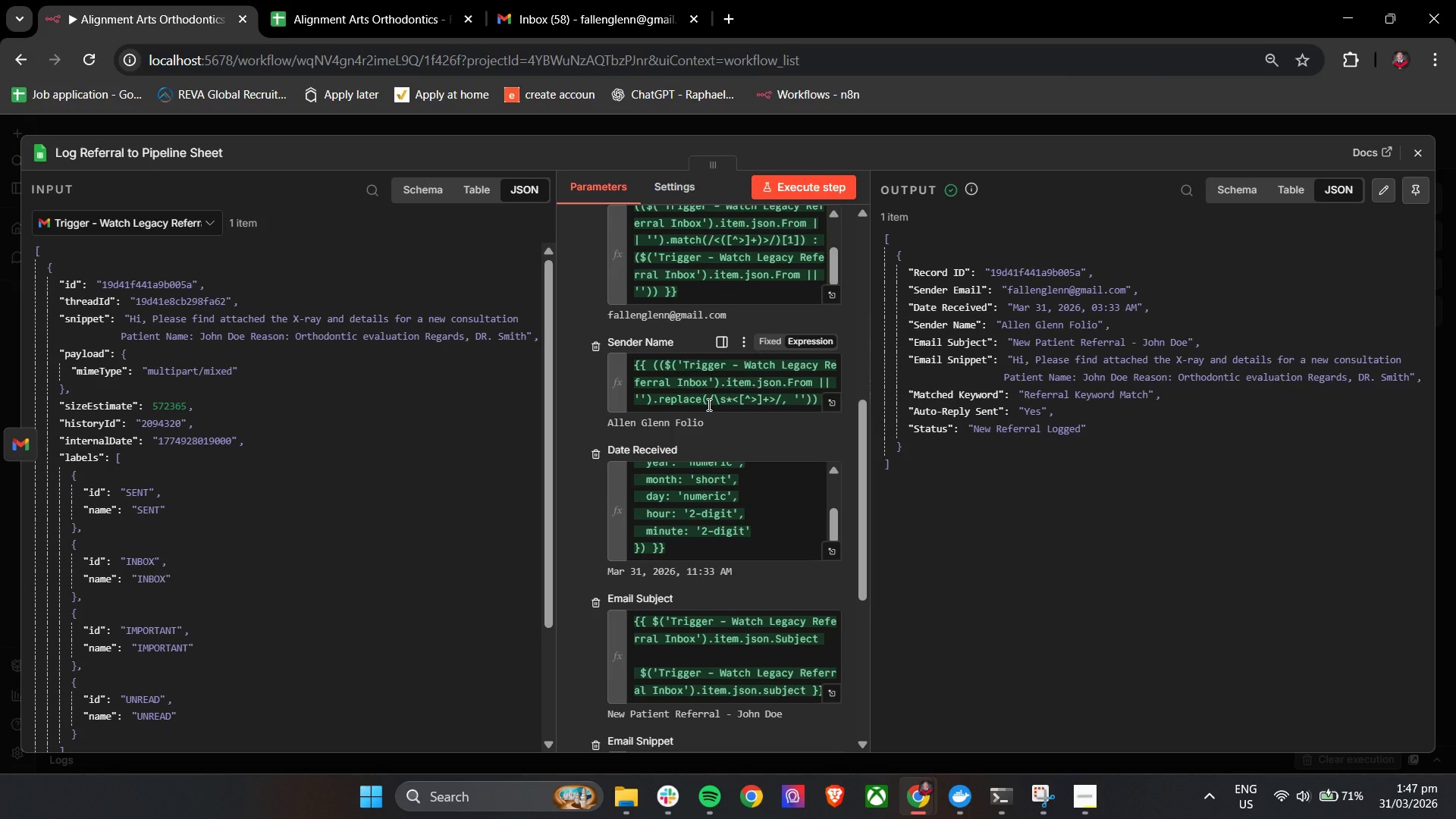 
left_click([349, 0])
 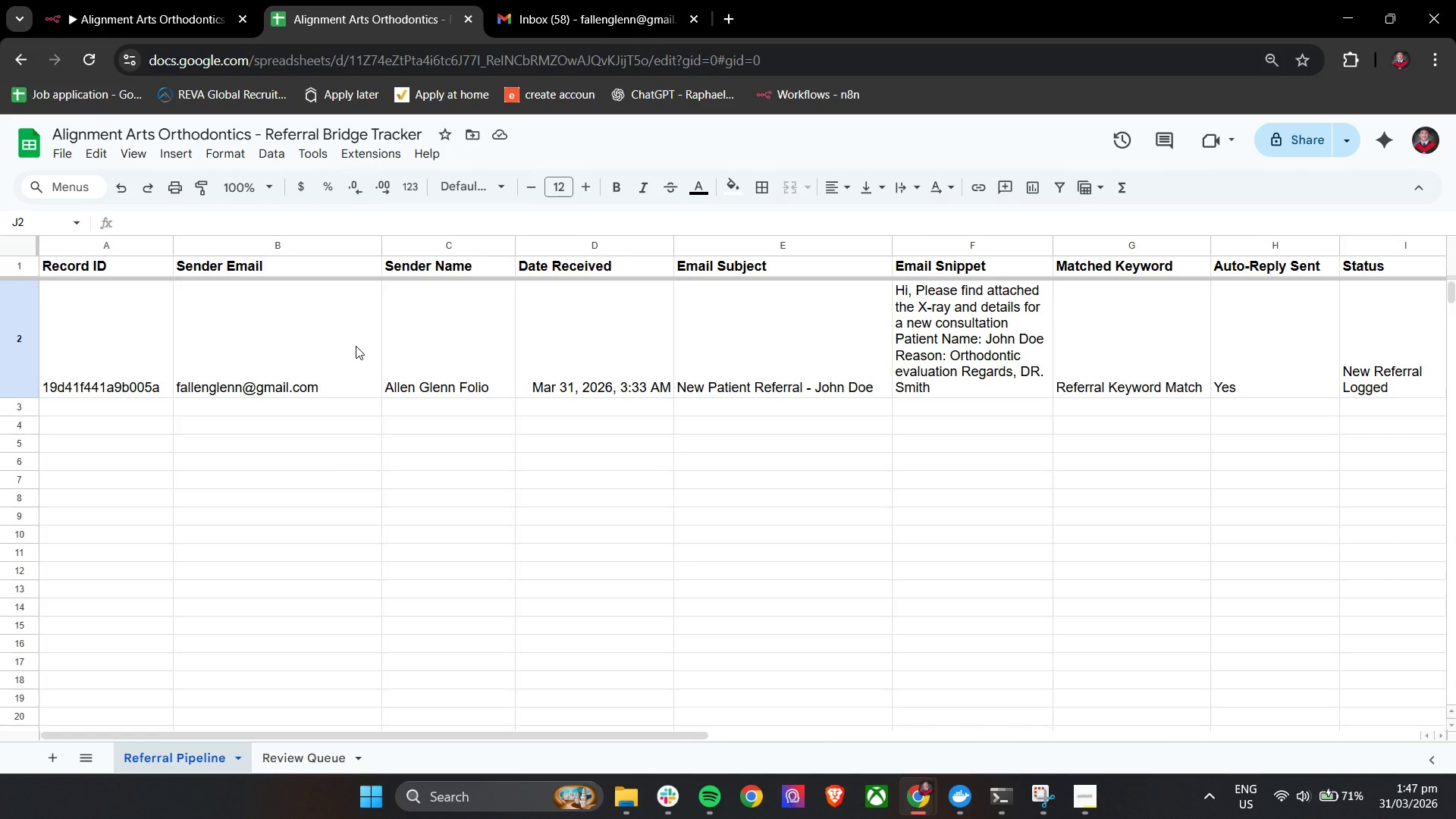 
wait(5.16)
 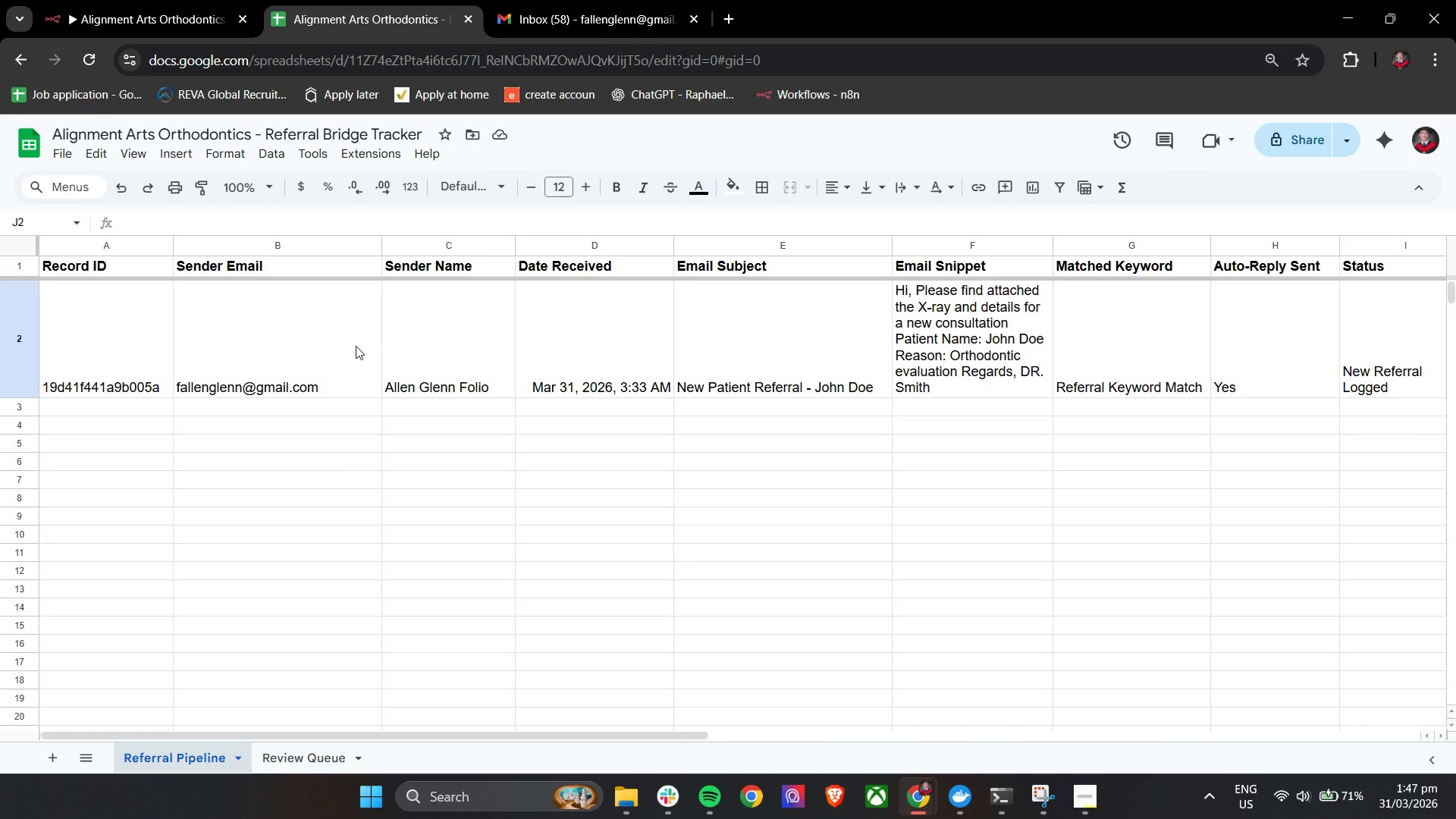 
left_click_drag(start_coordinate=[376, 732], to_coordinate=[361, 752])
 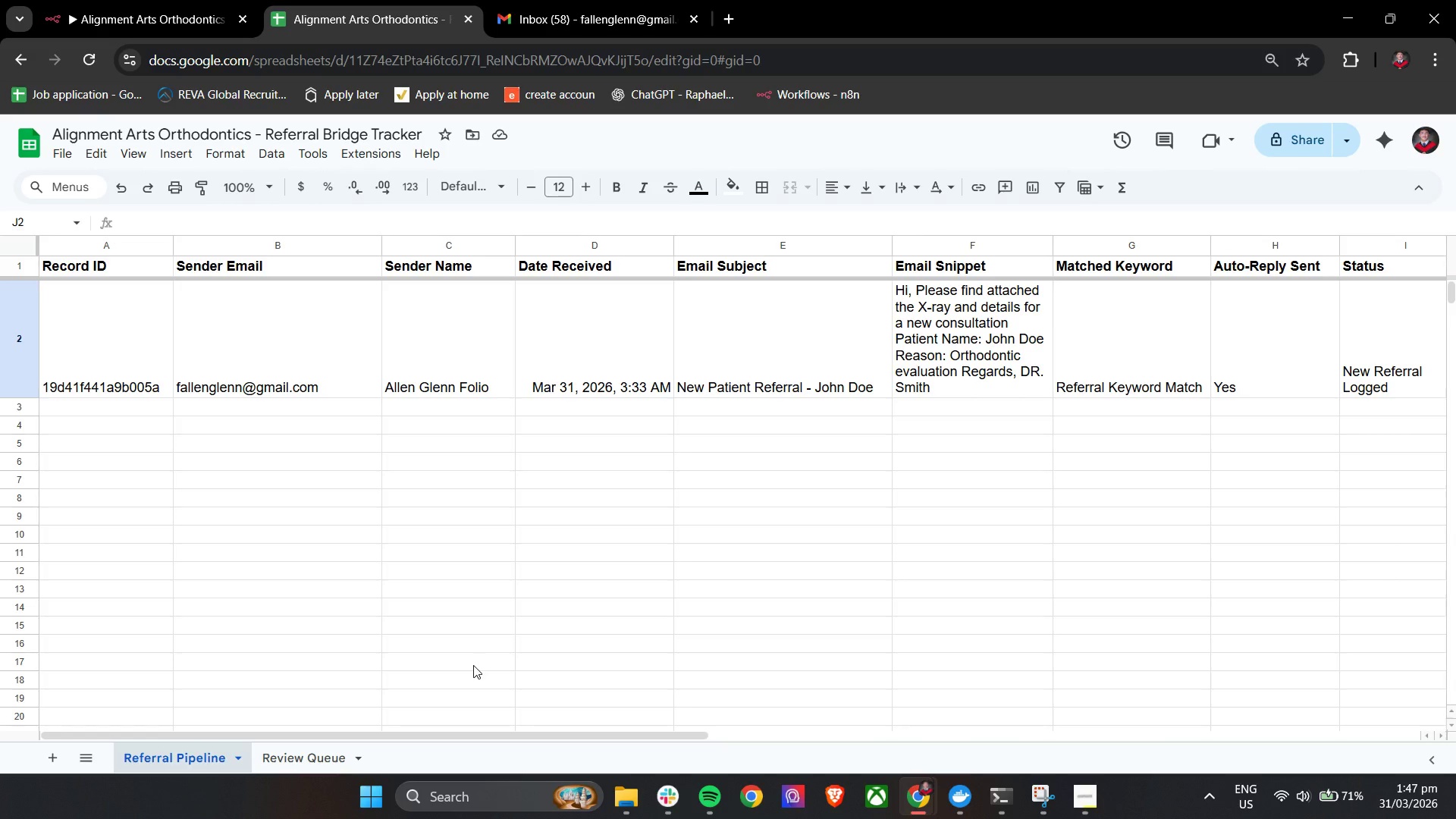 
wait(24.19)
 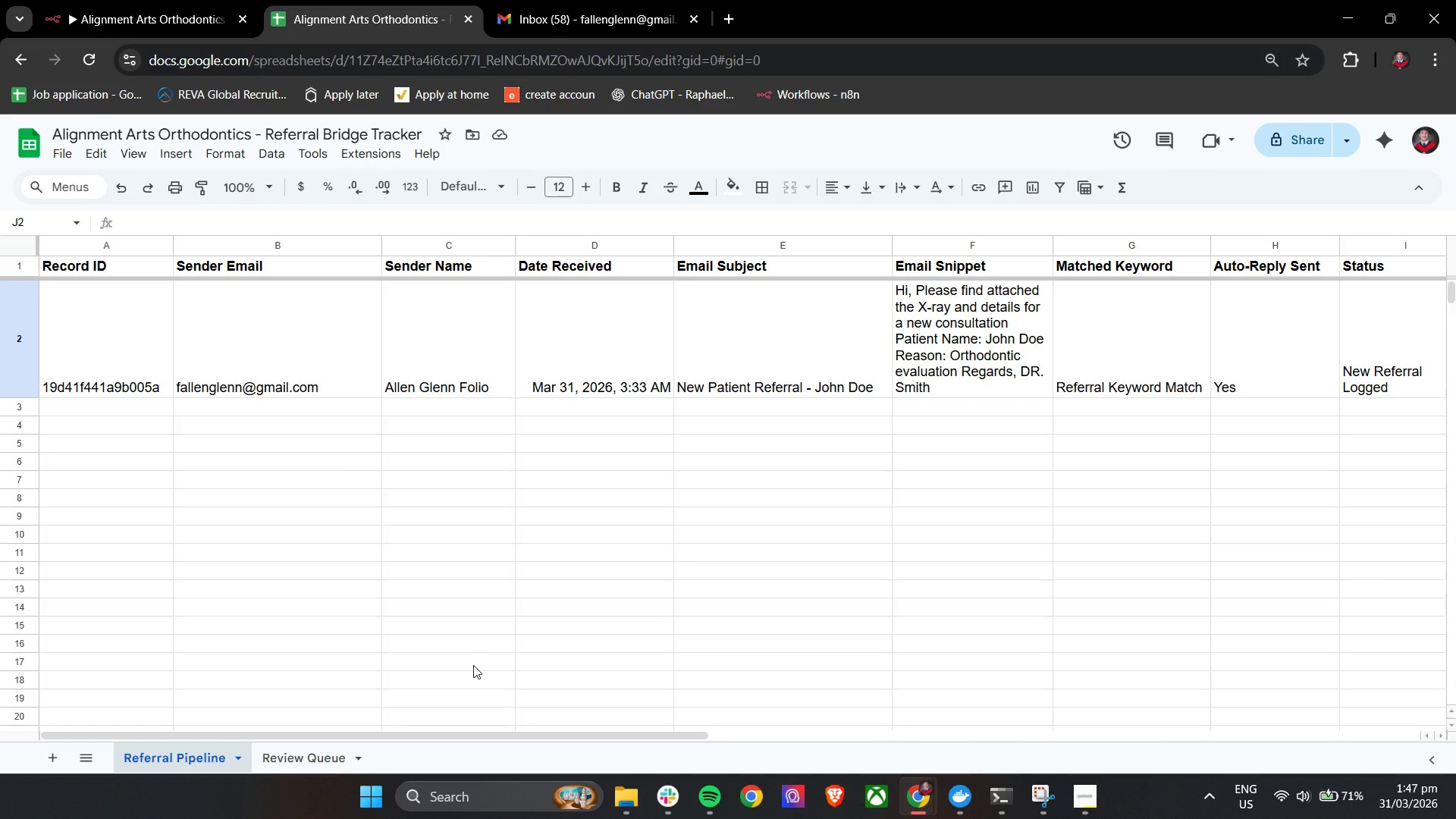 
left_click([105, 0])
 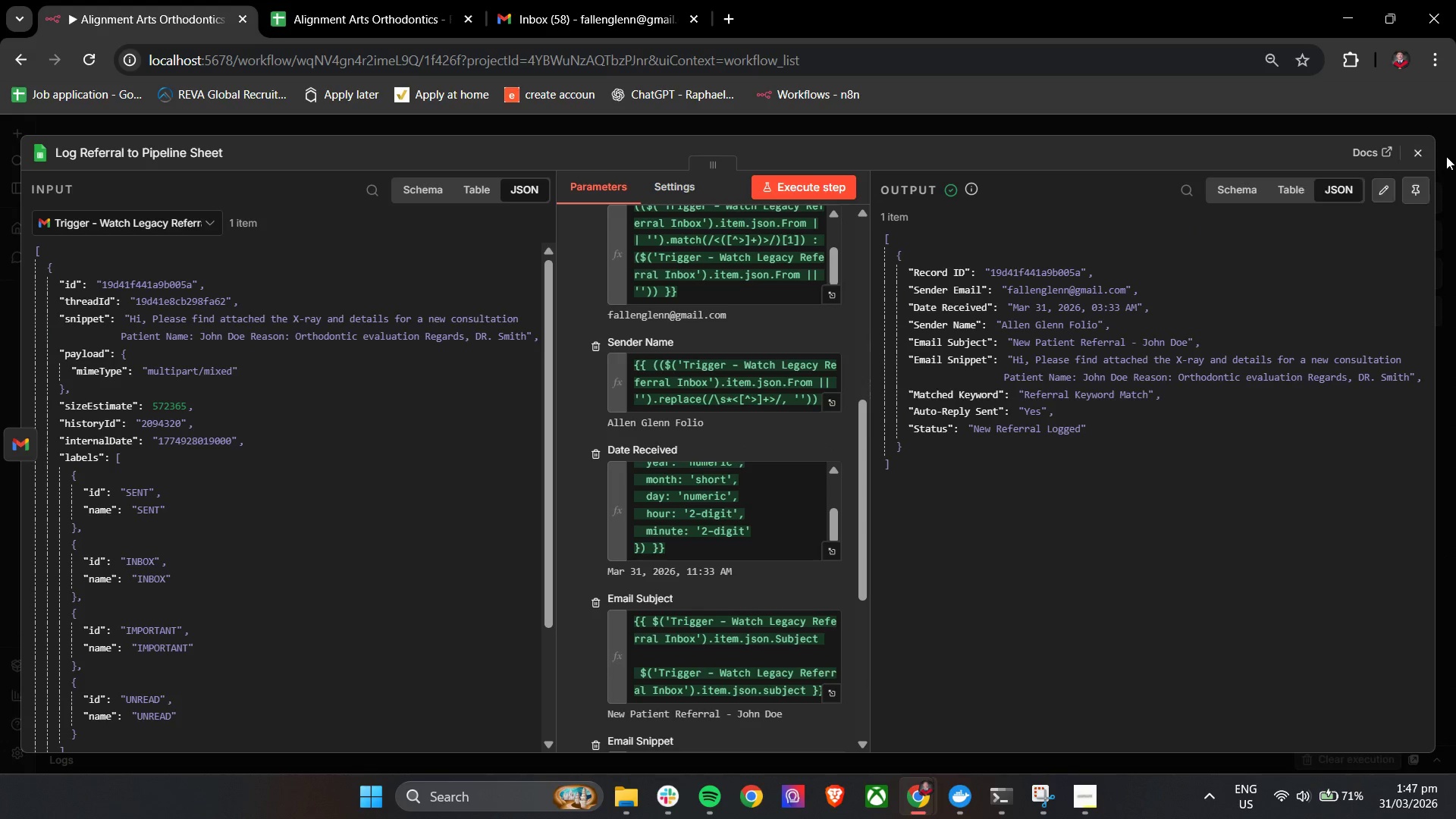 
left_click([1415, 156])
 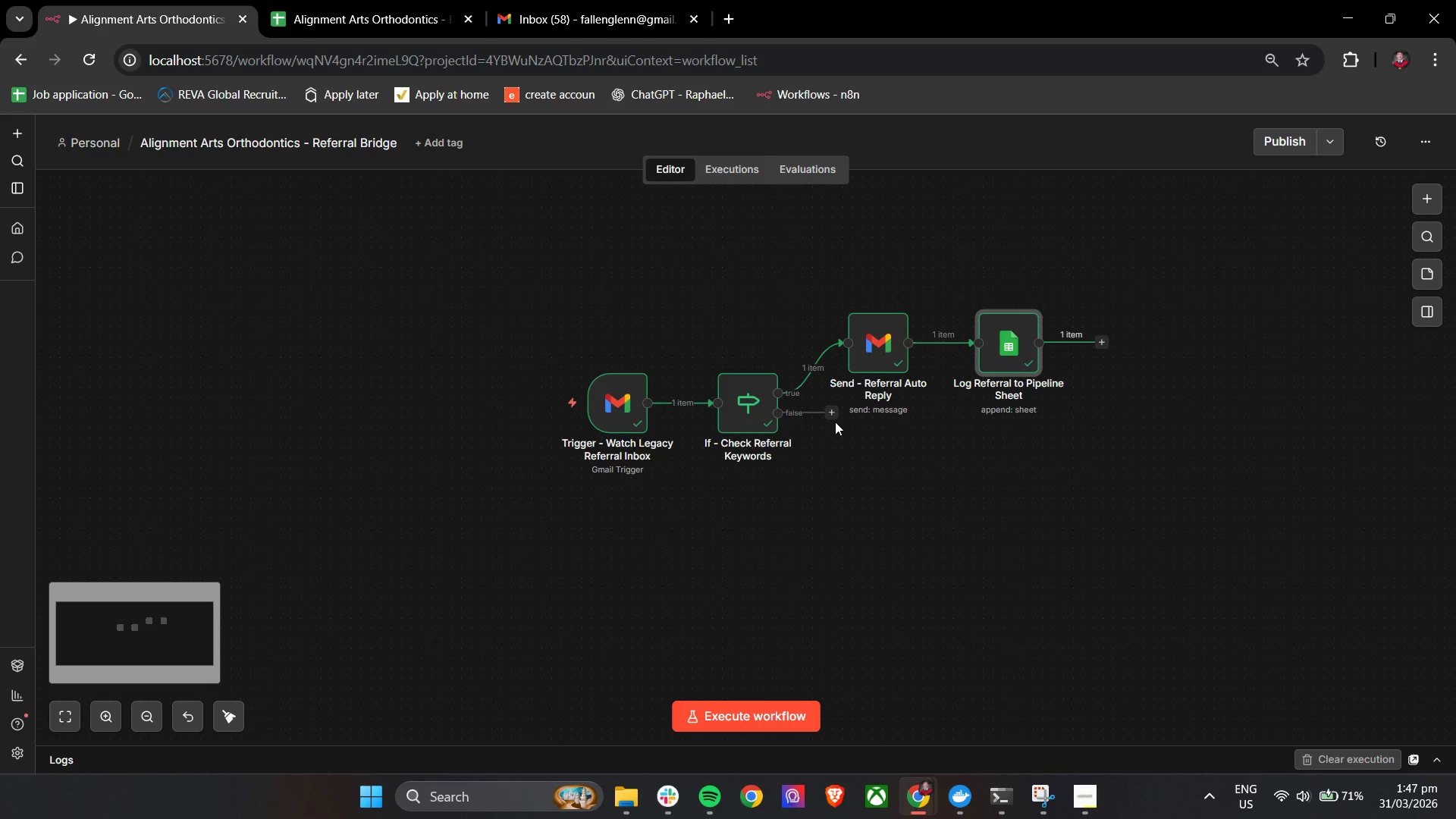 
left_click([830, 410])
 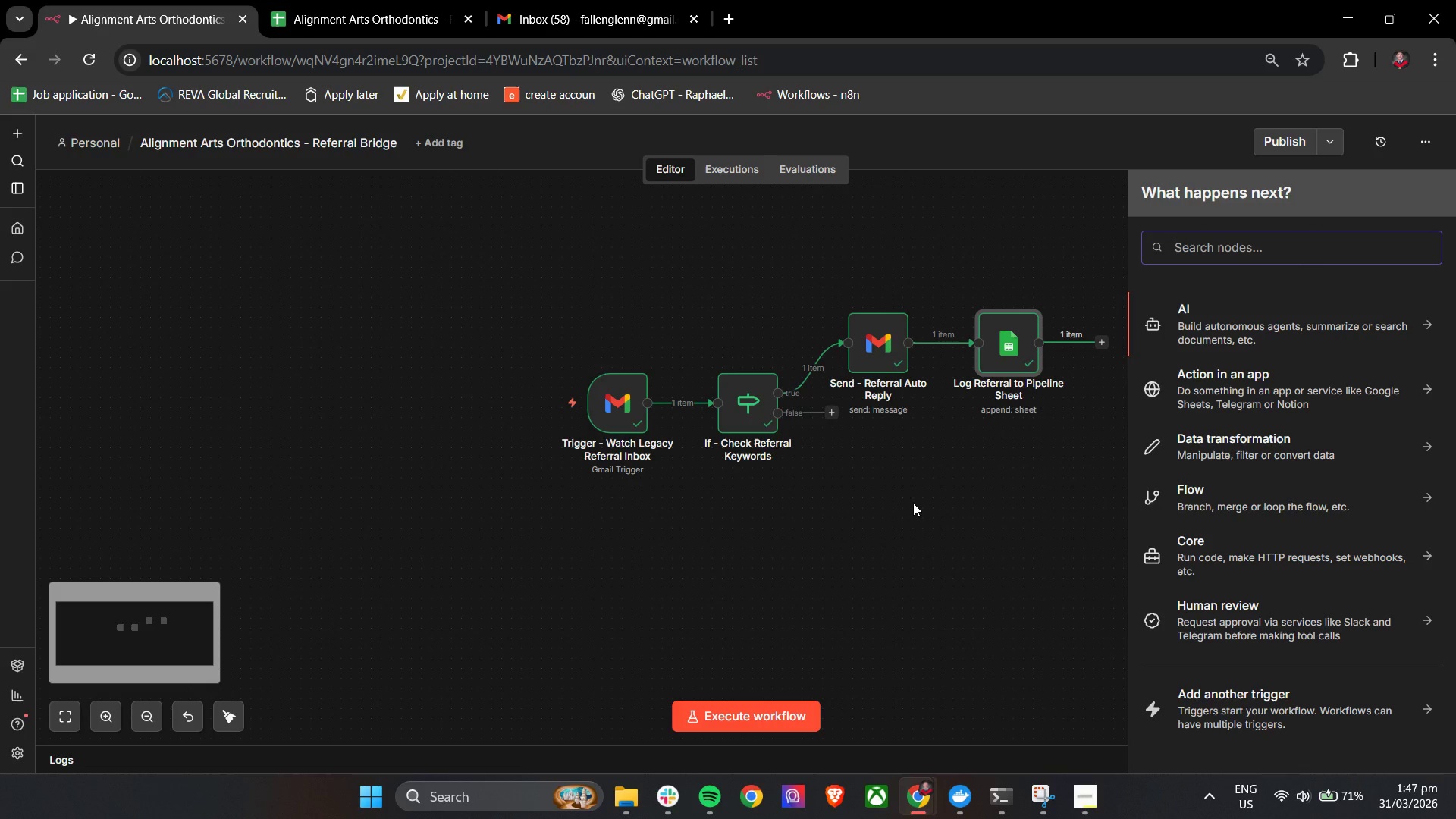 
left_click([1261, 252])
 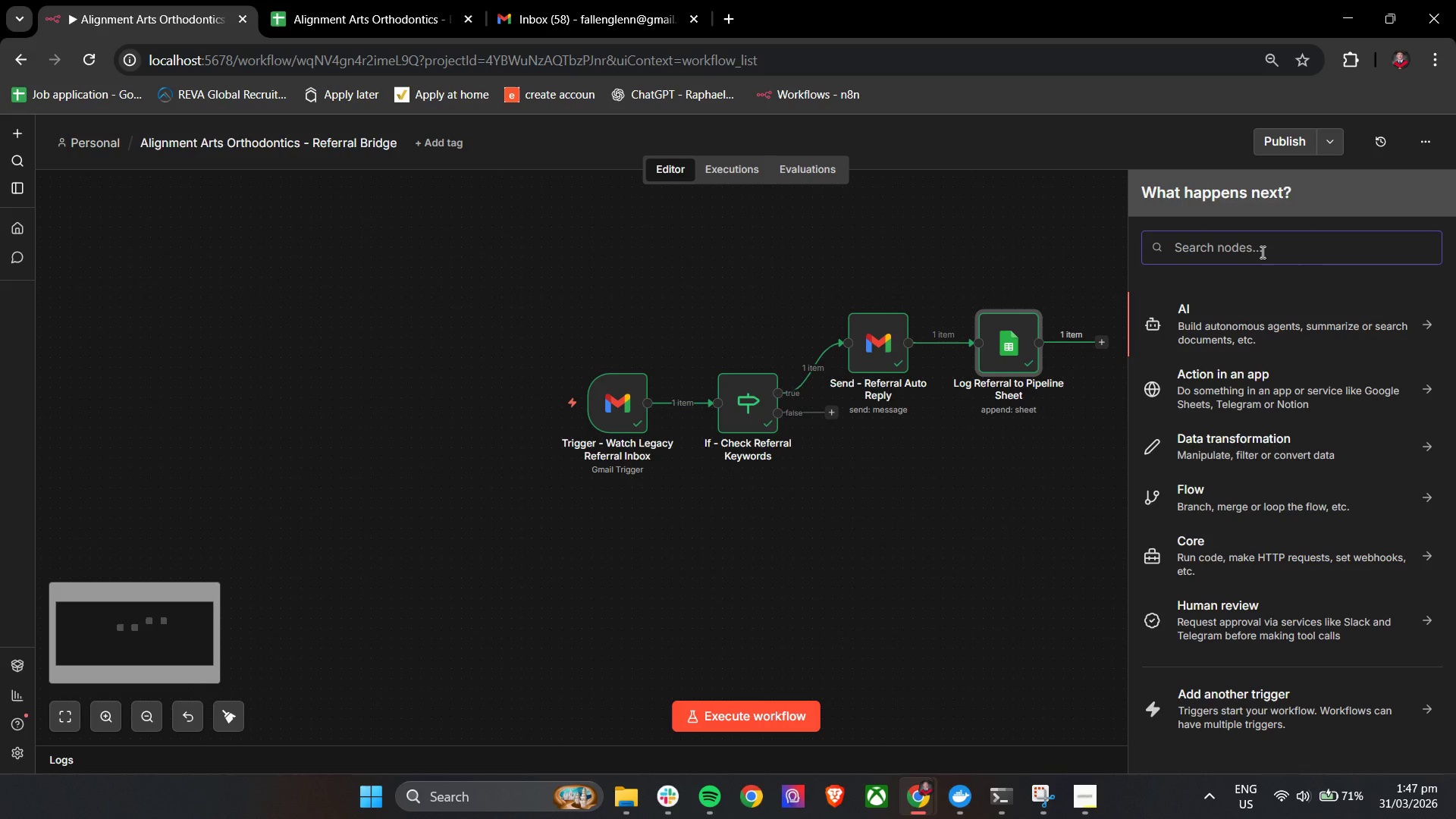 
type(Google)
 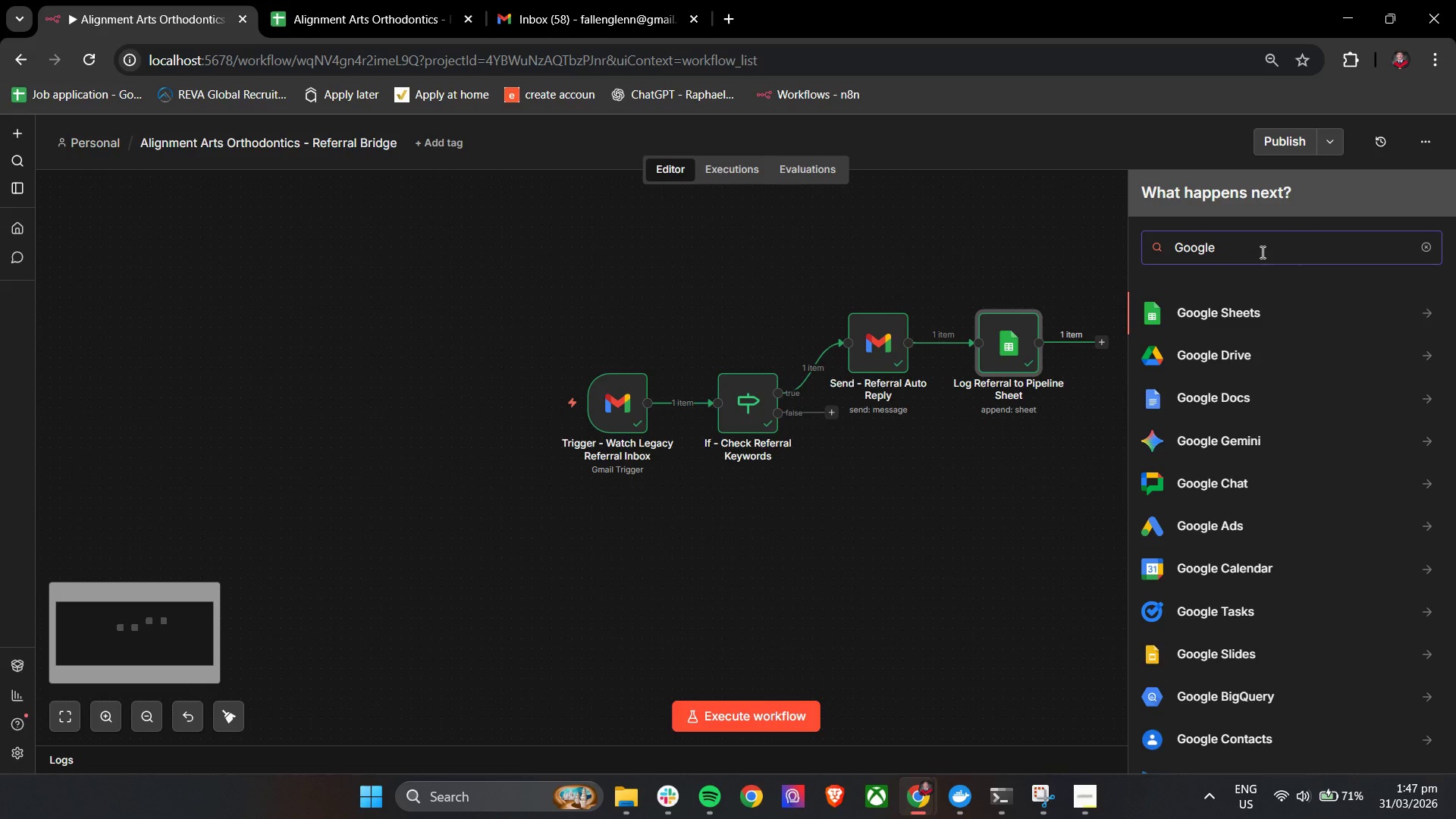 
key(ArrowDown)
 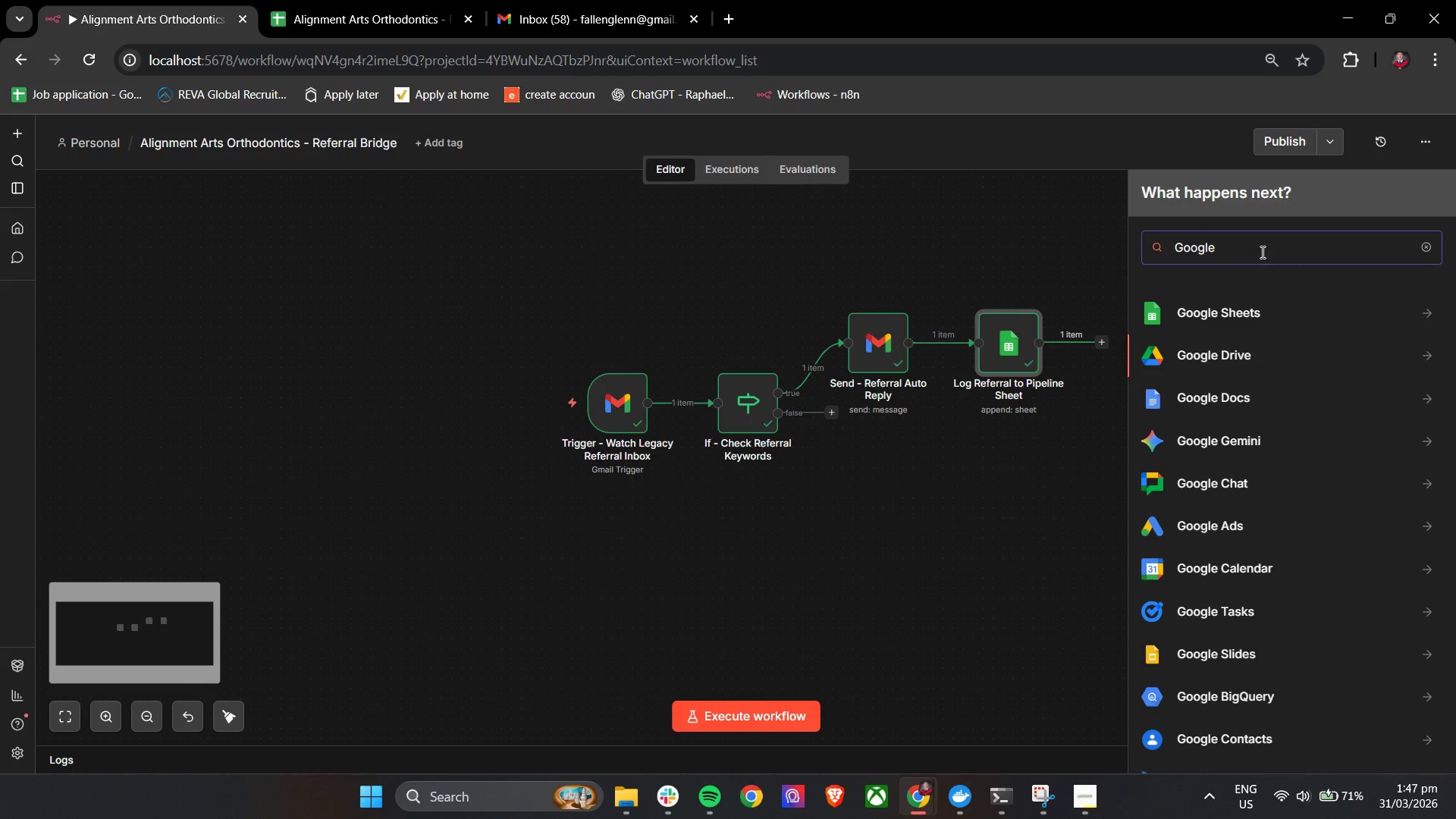 
key(ArrowUp)
 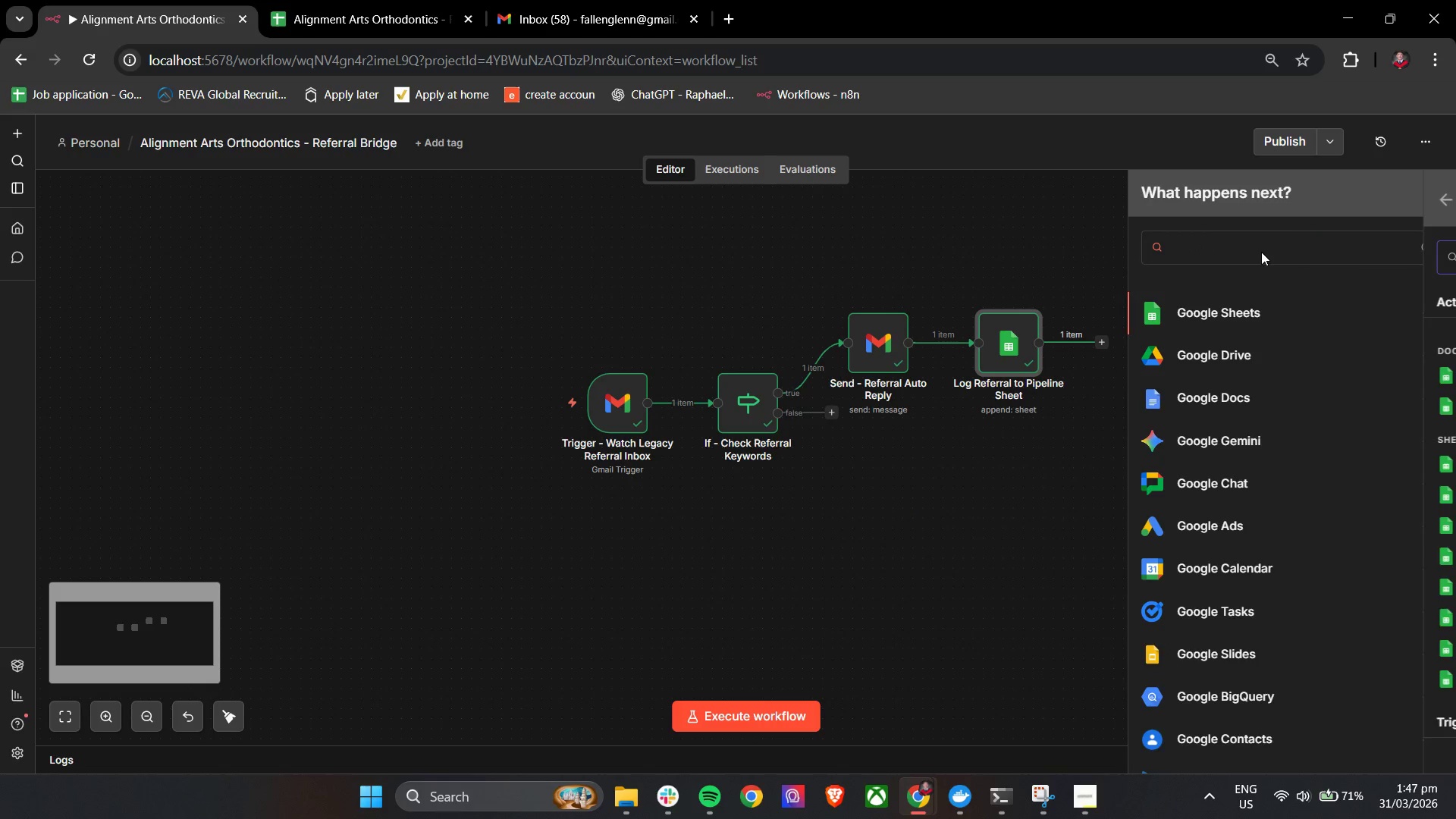 
key(Enter)
 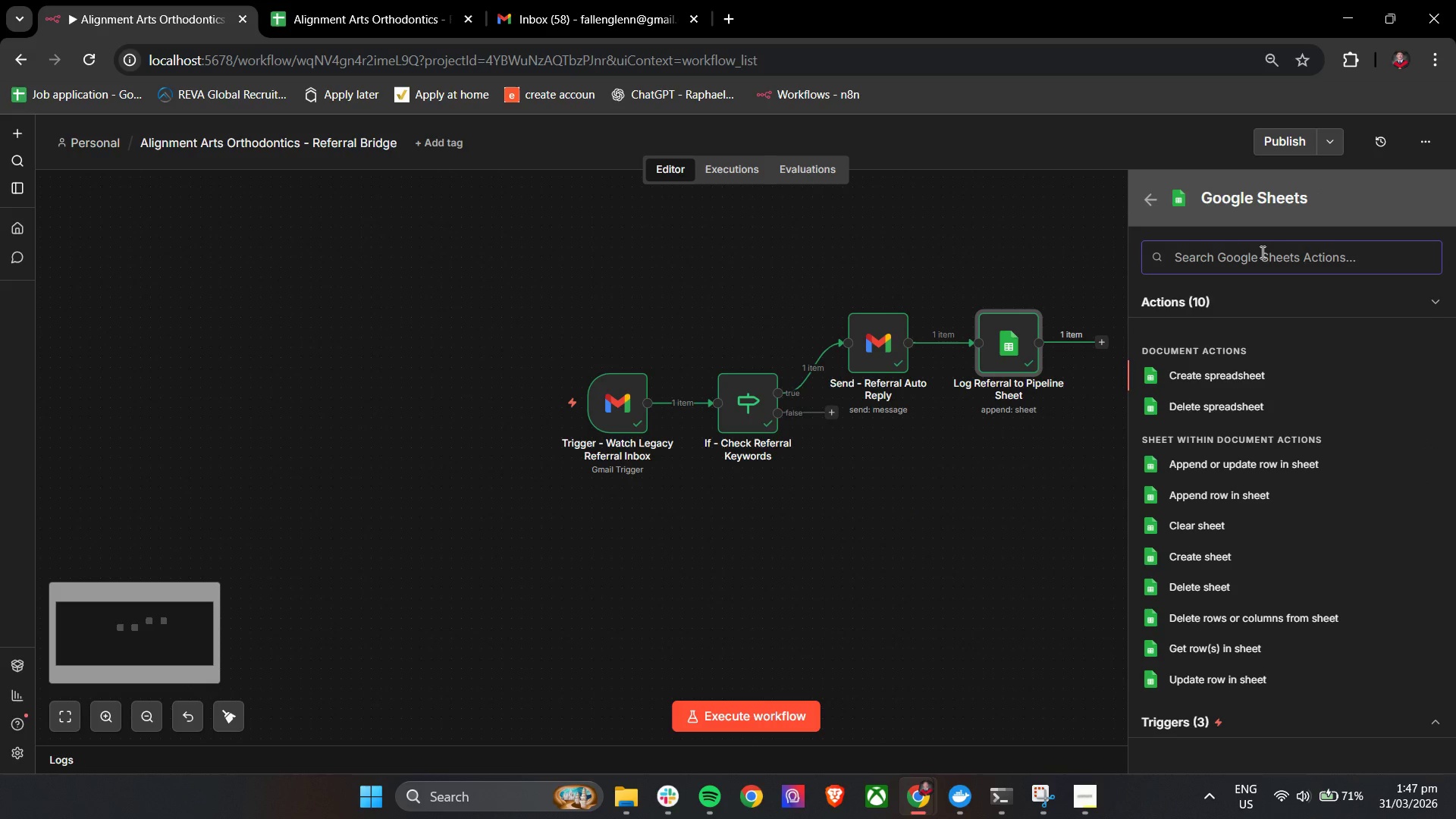 
type(ap)
 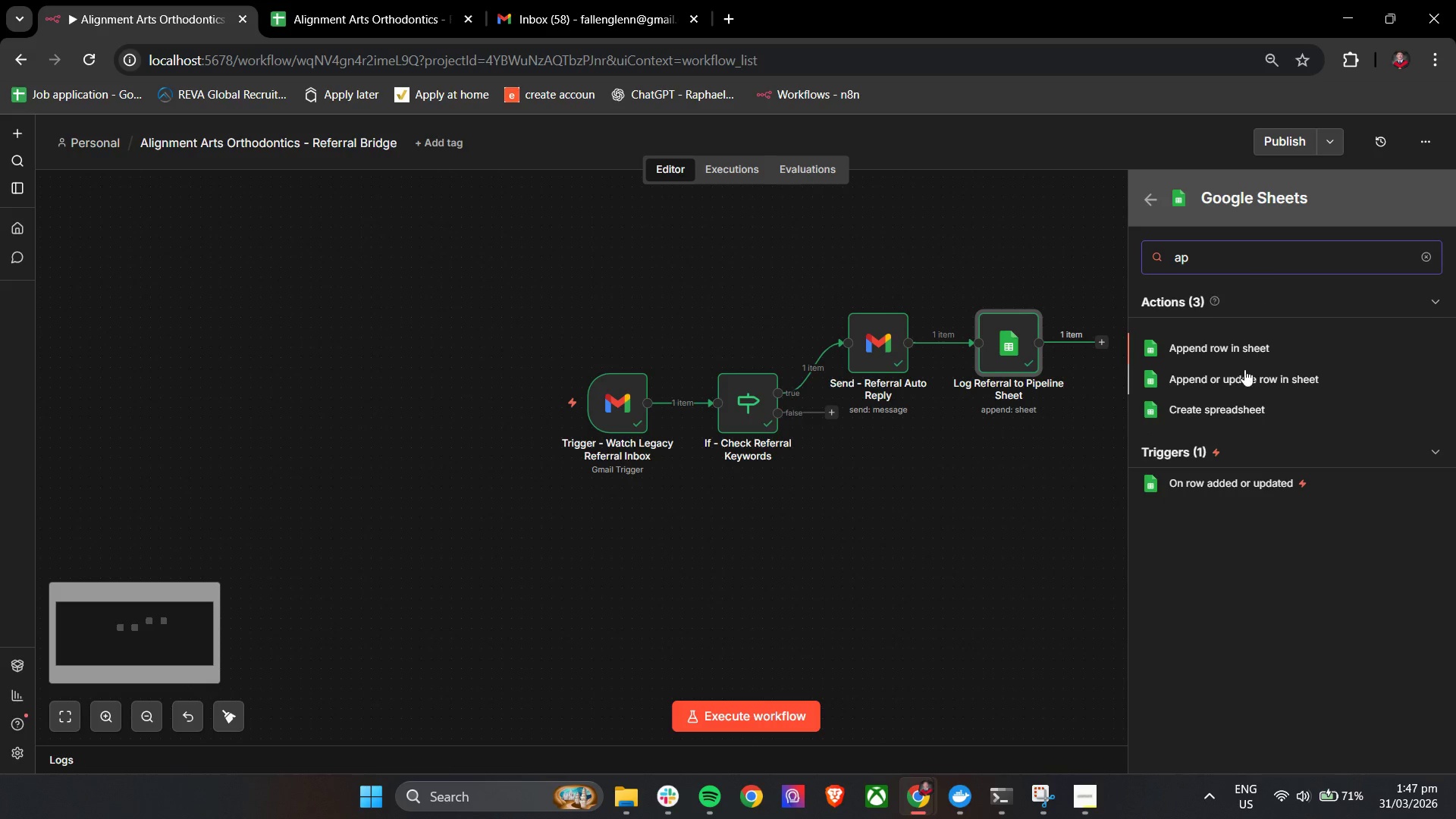 
left_click([1244, 356])
 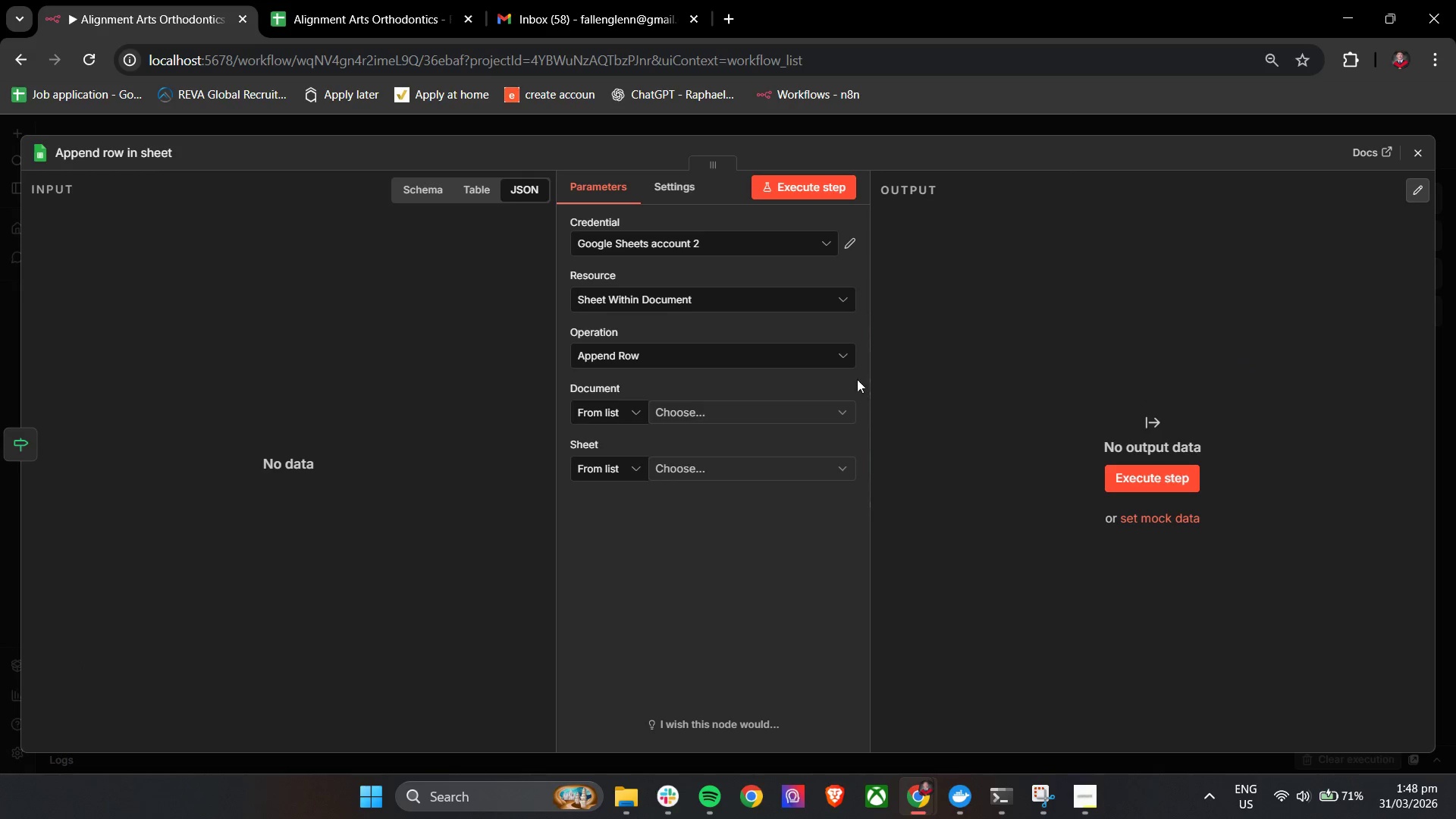 
left_click([724, 414])
 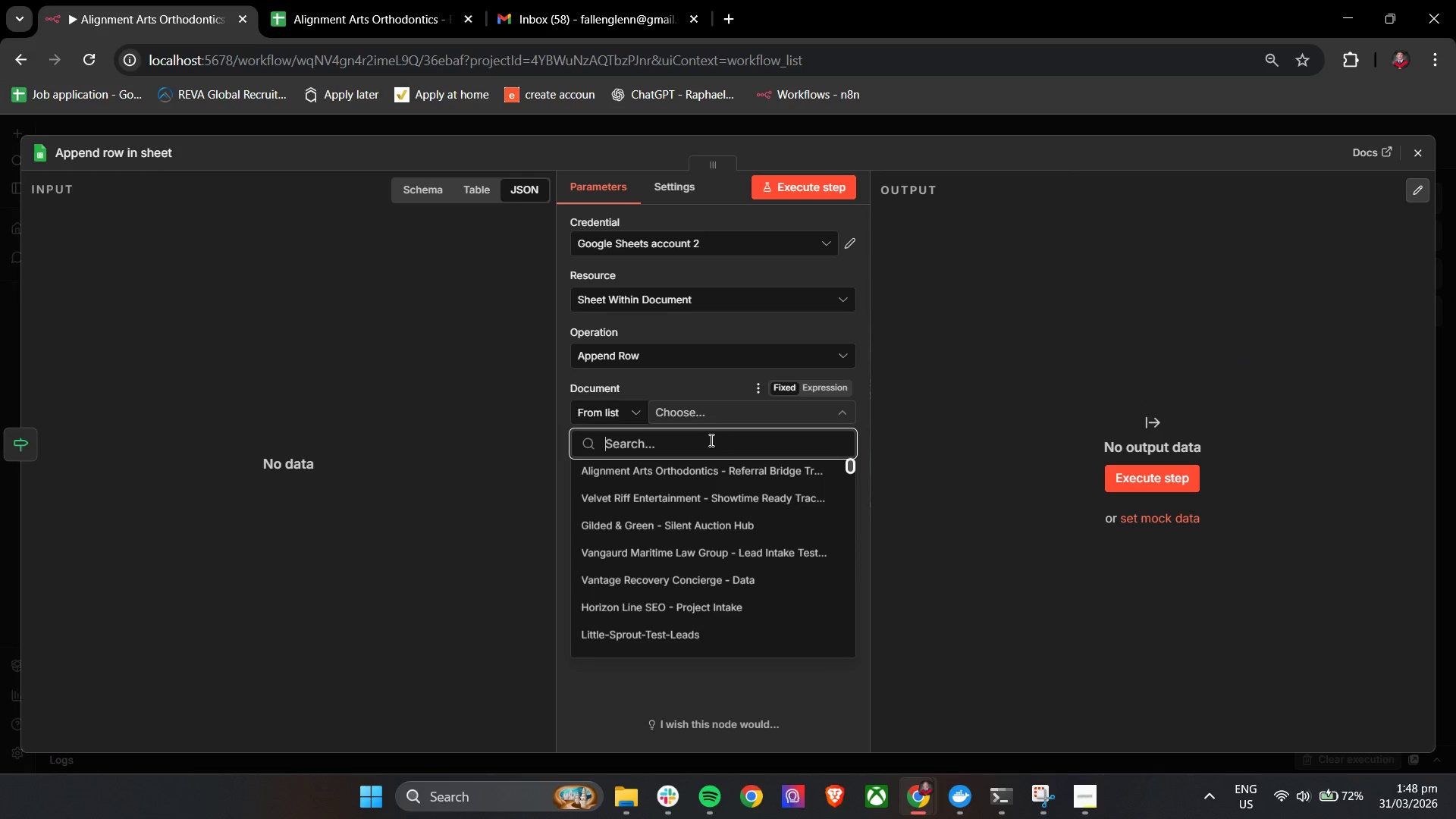 
left_click([700, 474])
 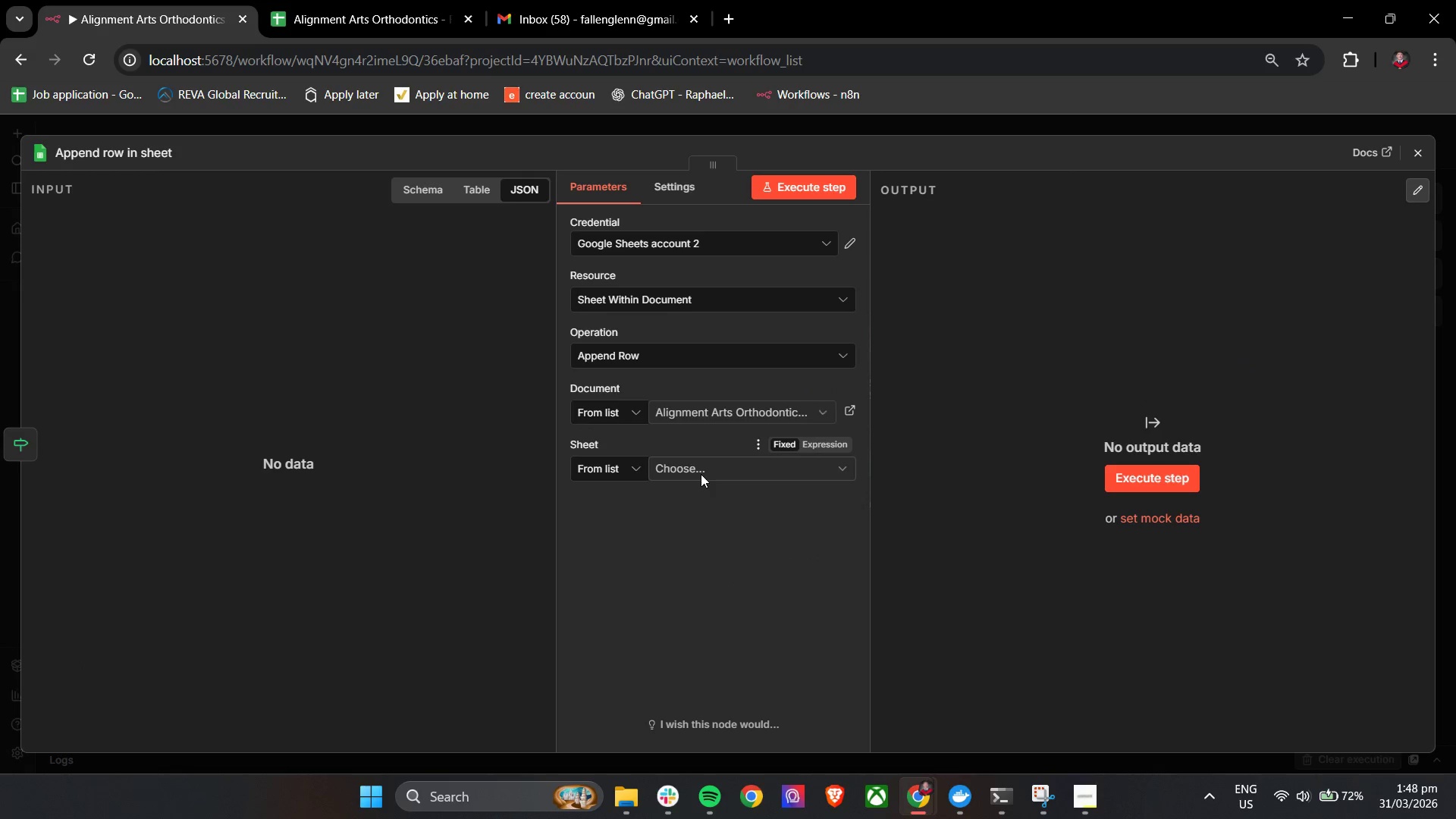 
left_click([701, 472])
 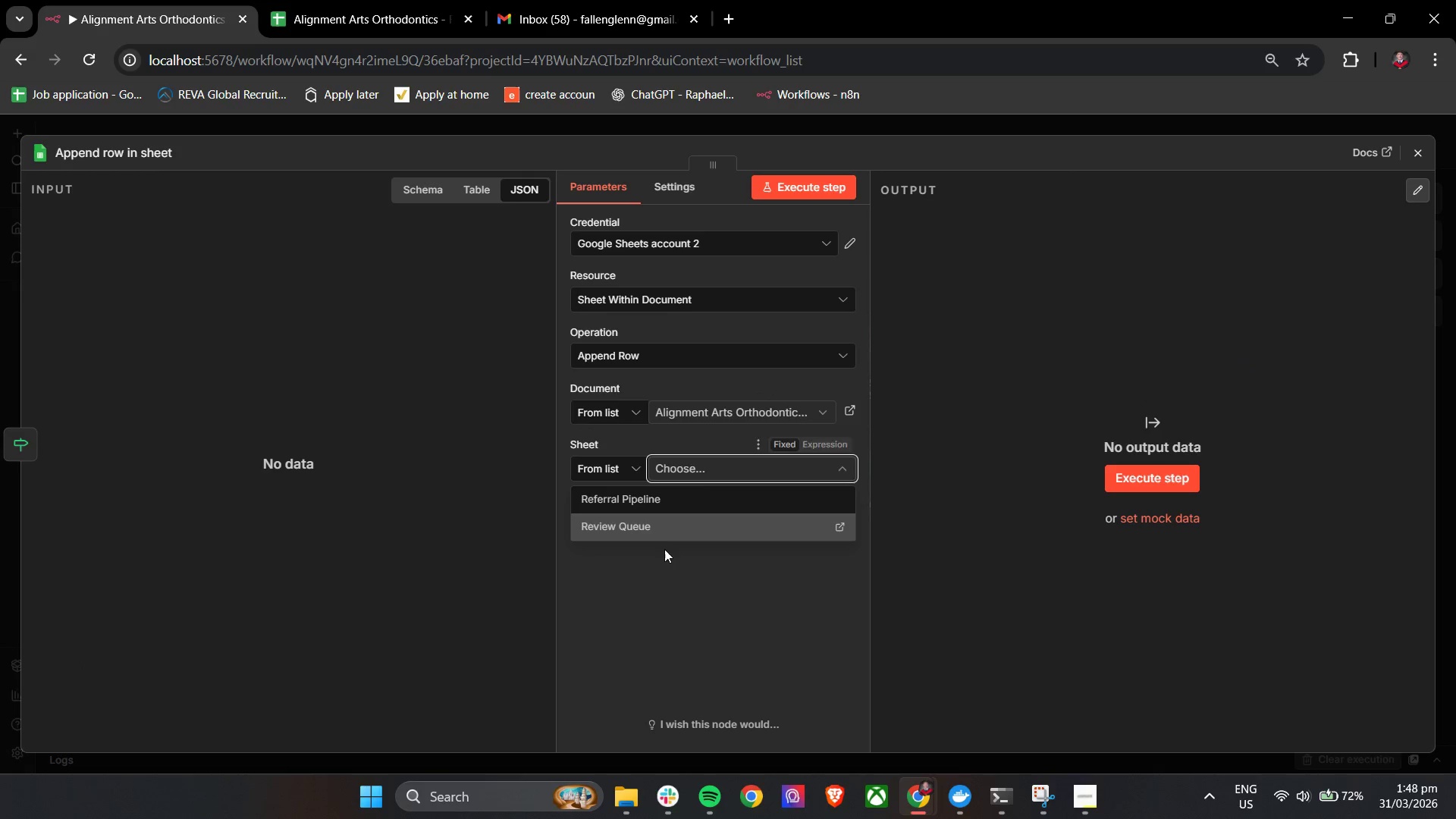 
left_click([665, 531])
 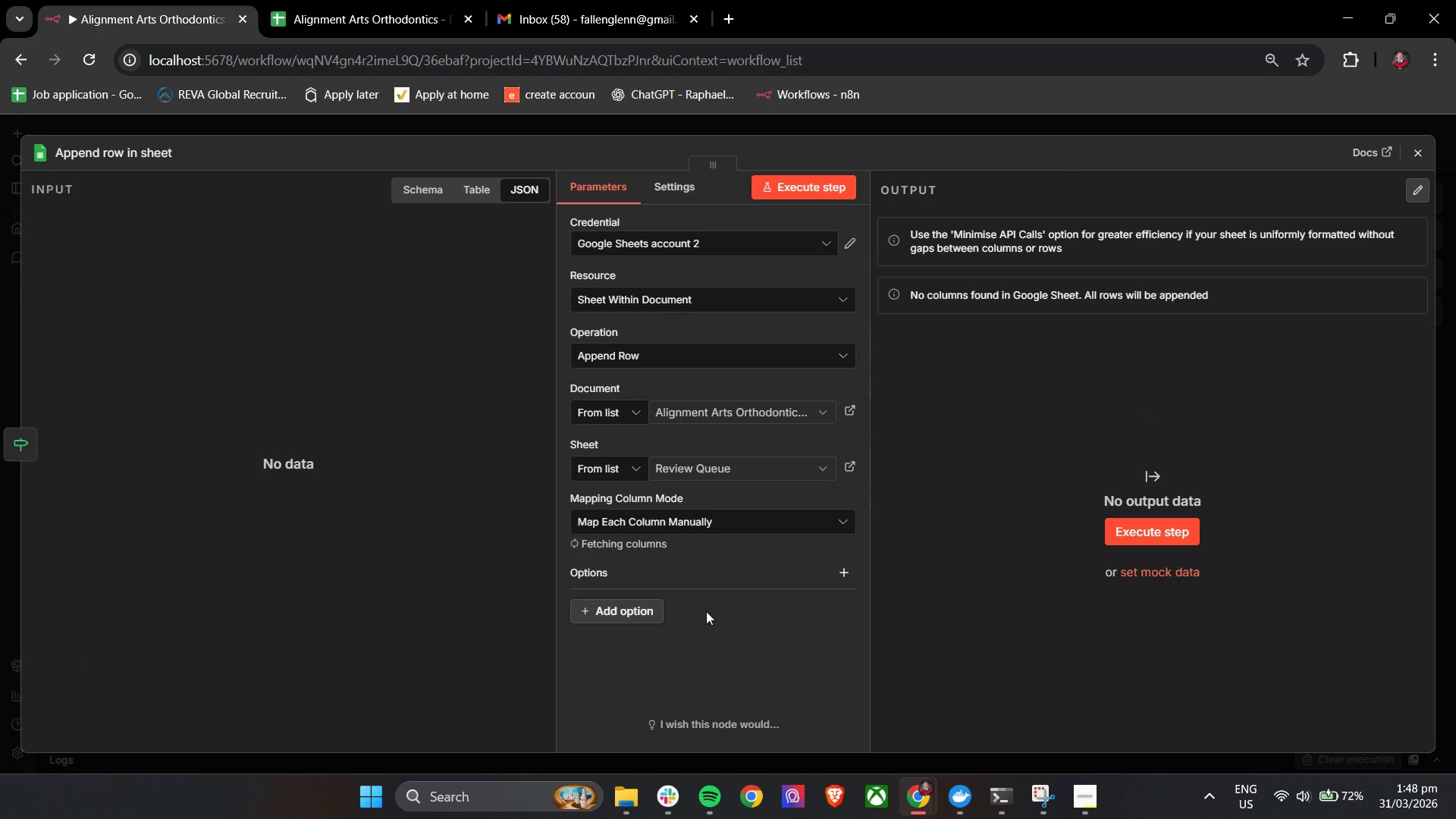 
mouse_move([708, 579])
 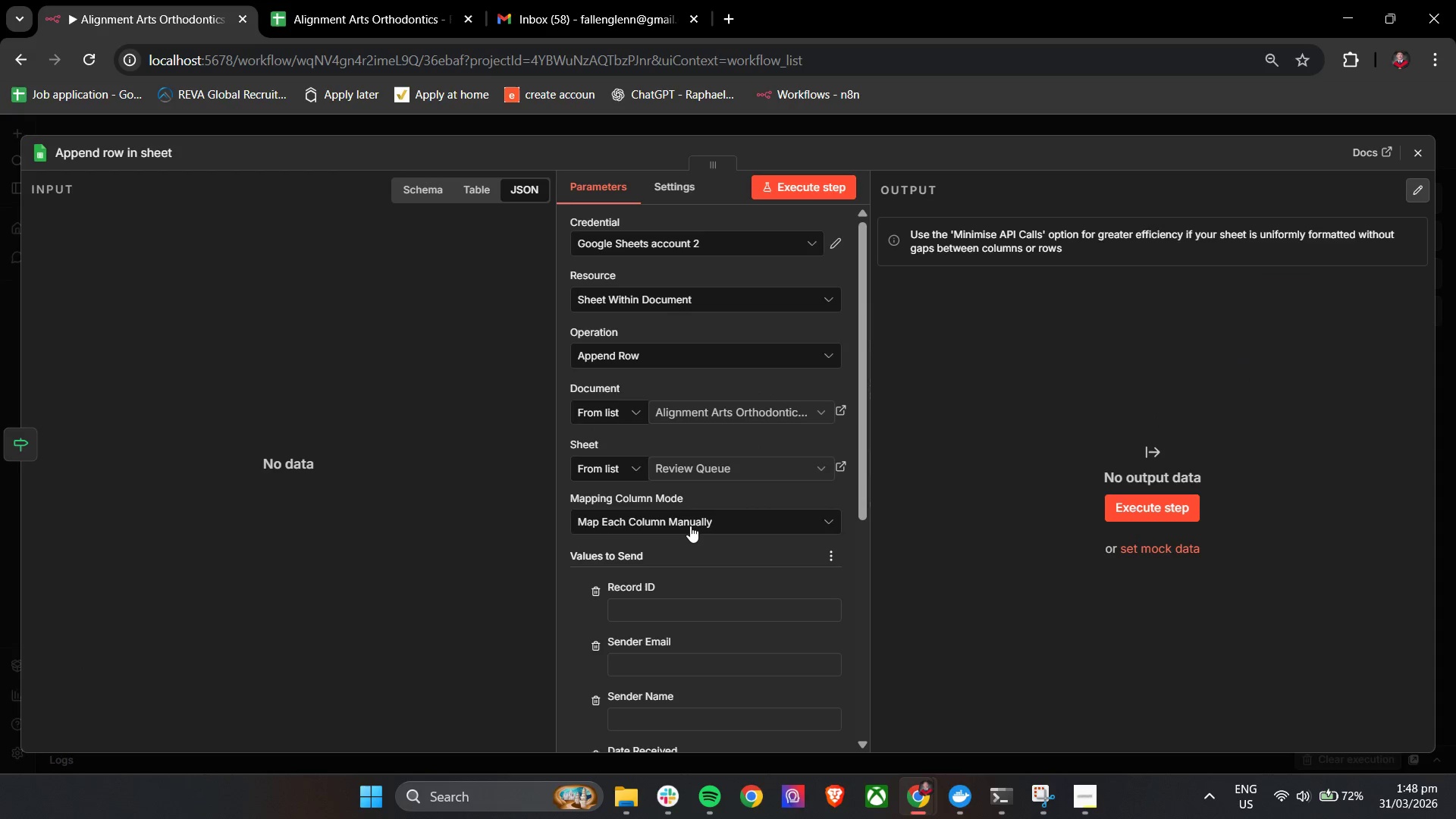 
scroll: coordinate [690, 526], scroll_direction: down, amount: 4.0
 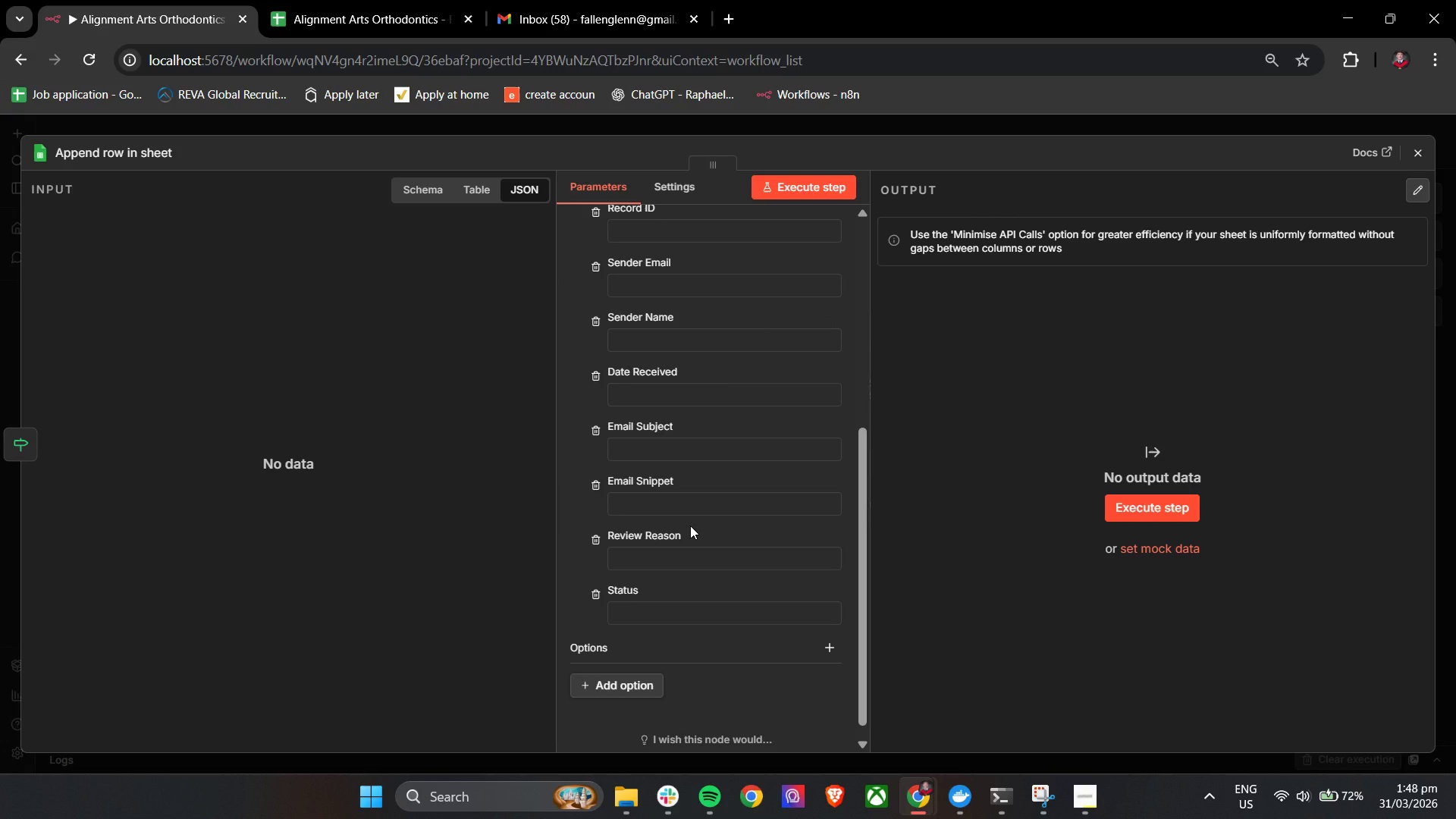 
wait(14.22)
 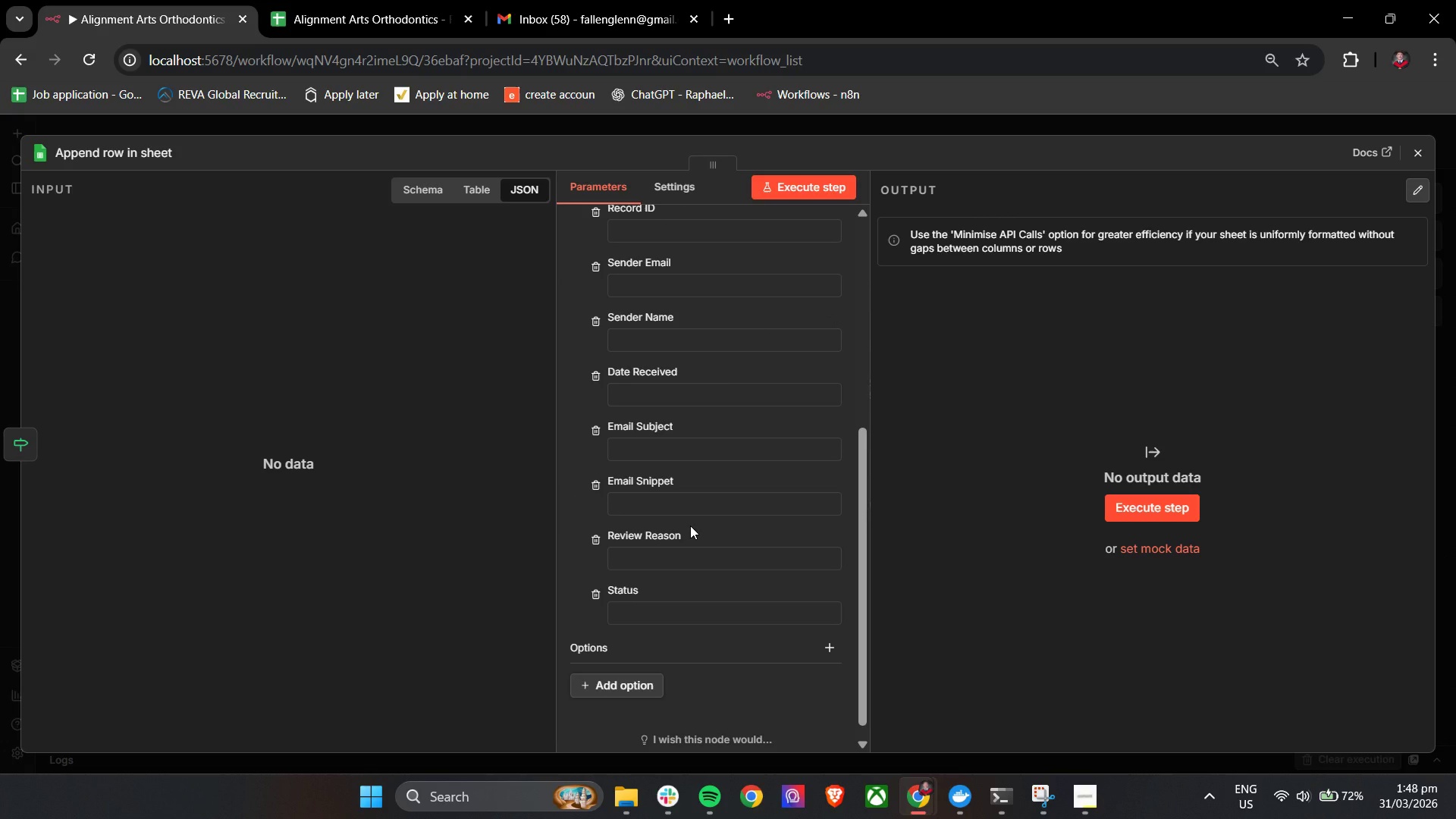 
left_click([146, 152])
 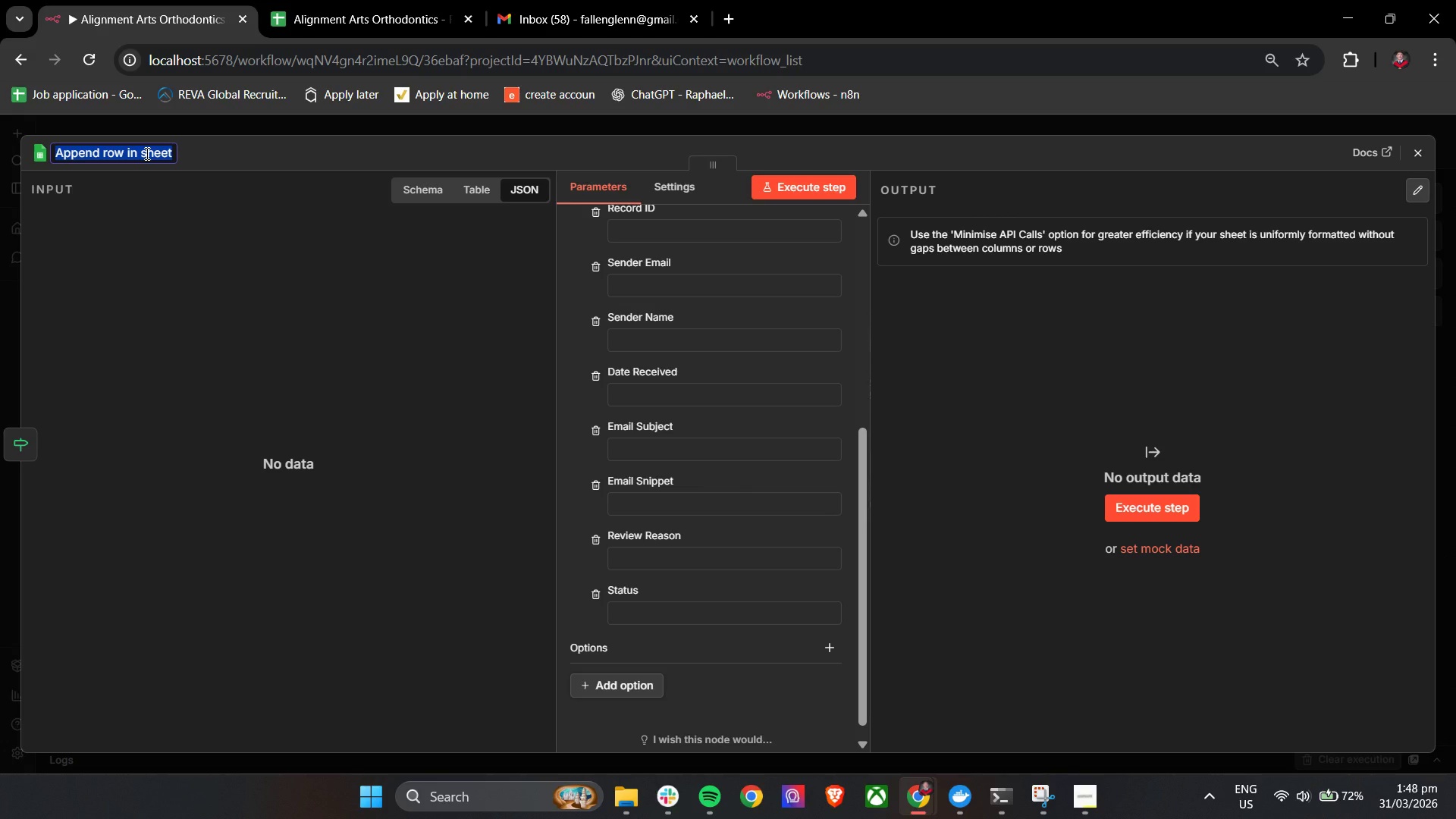 
type(Log un)
 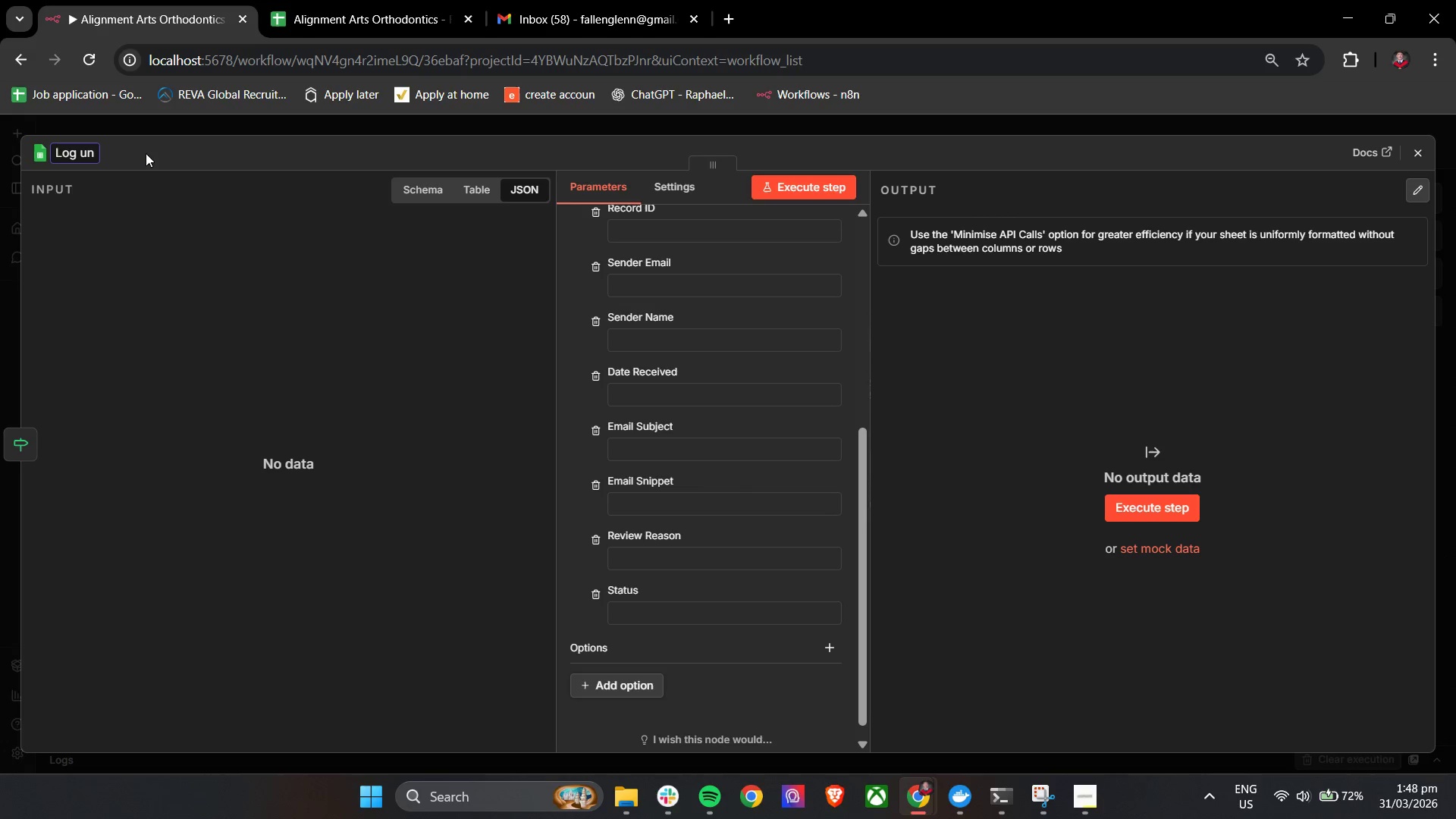 
key(Backspace)
key(Backspace)
type(Un)
key(Backspace)
key(Backspace)
type(- Uncertain Email Tt)
key(Backspace)
key(Backspace)
type(to Reqvi)
key(Backspace)
key(Backspace)
key(Backspace)
type(vieq)
key(Backspace)
type(w QUeue)
key(Backspace)
key(Backspace)
key(Backspace)
key(Backspace)
type(ueue)
 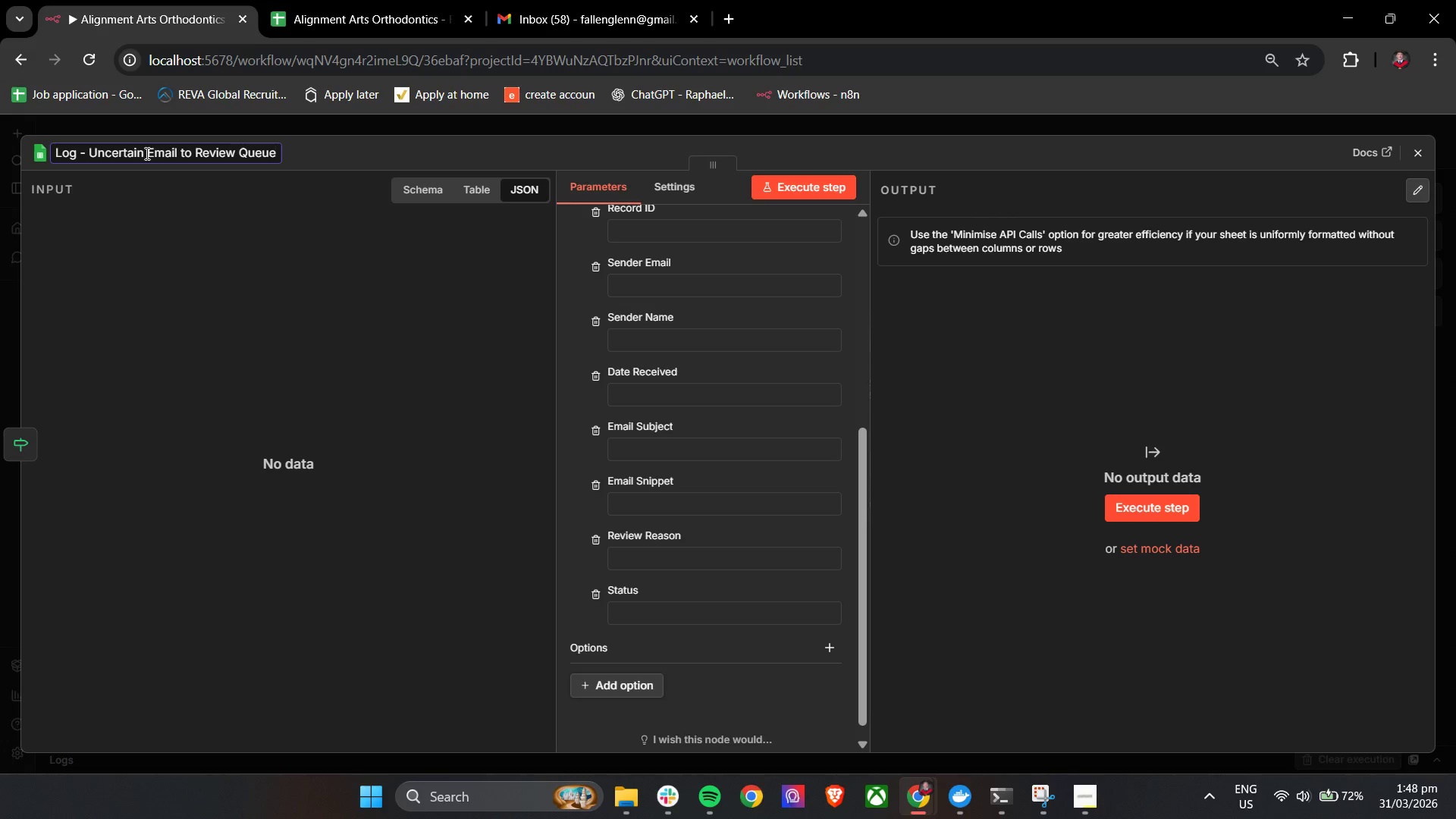 
left_click([391, 146])
 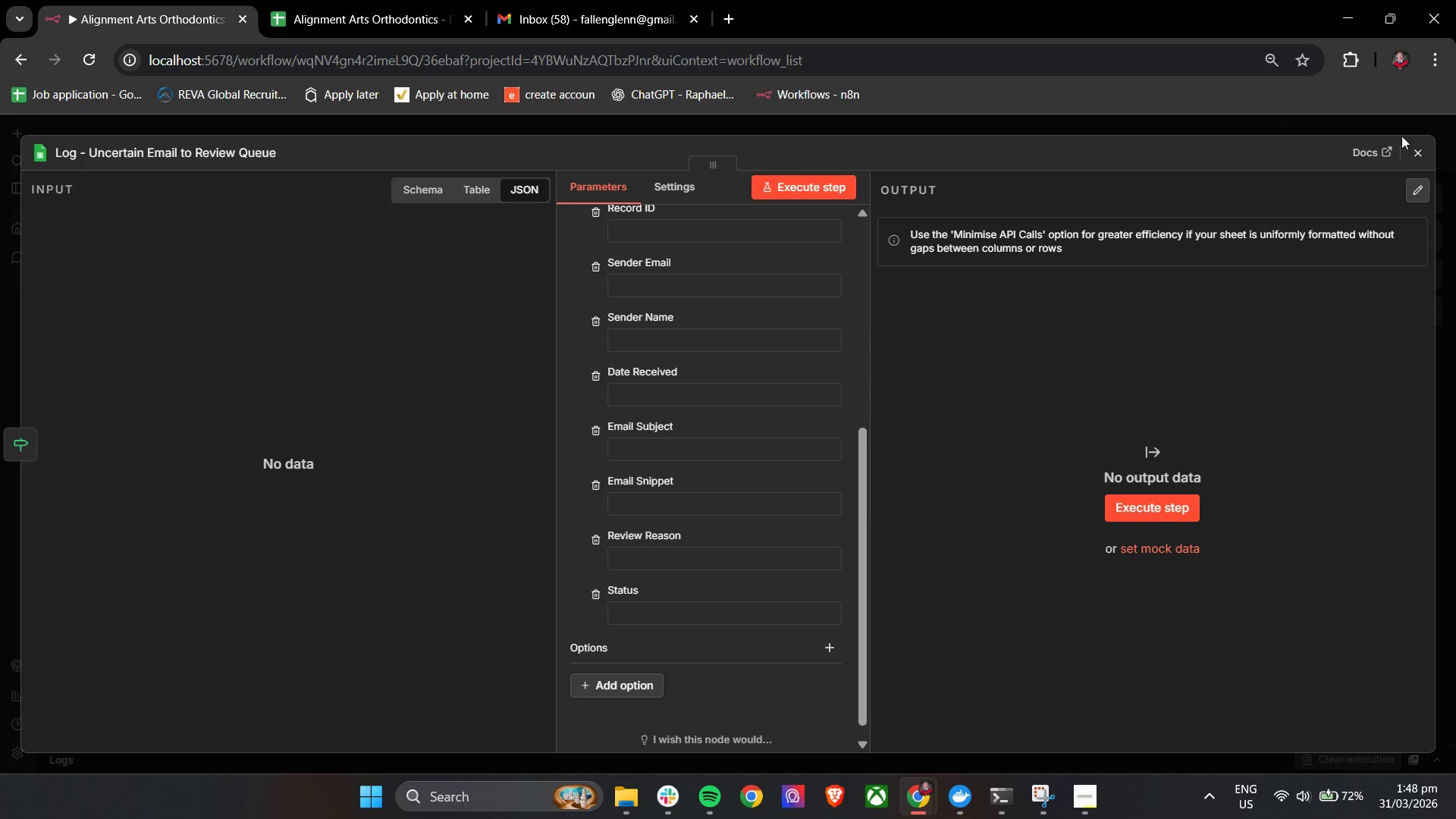 
left_click([1420, 158])
 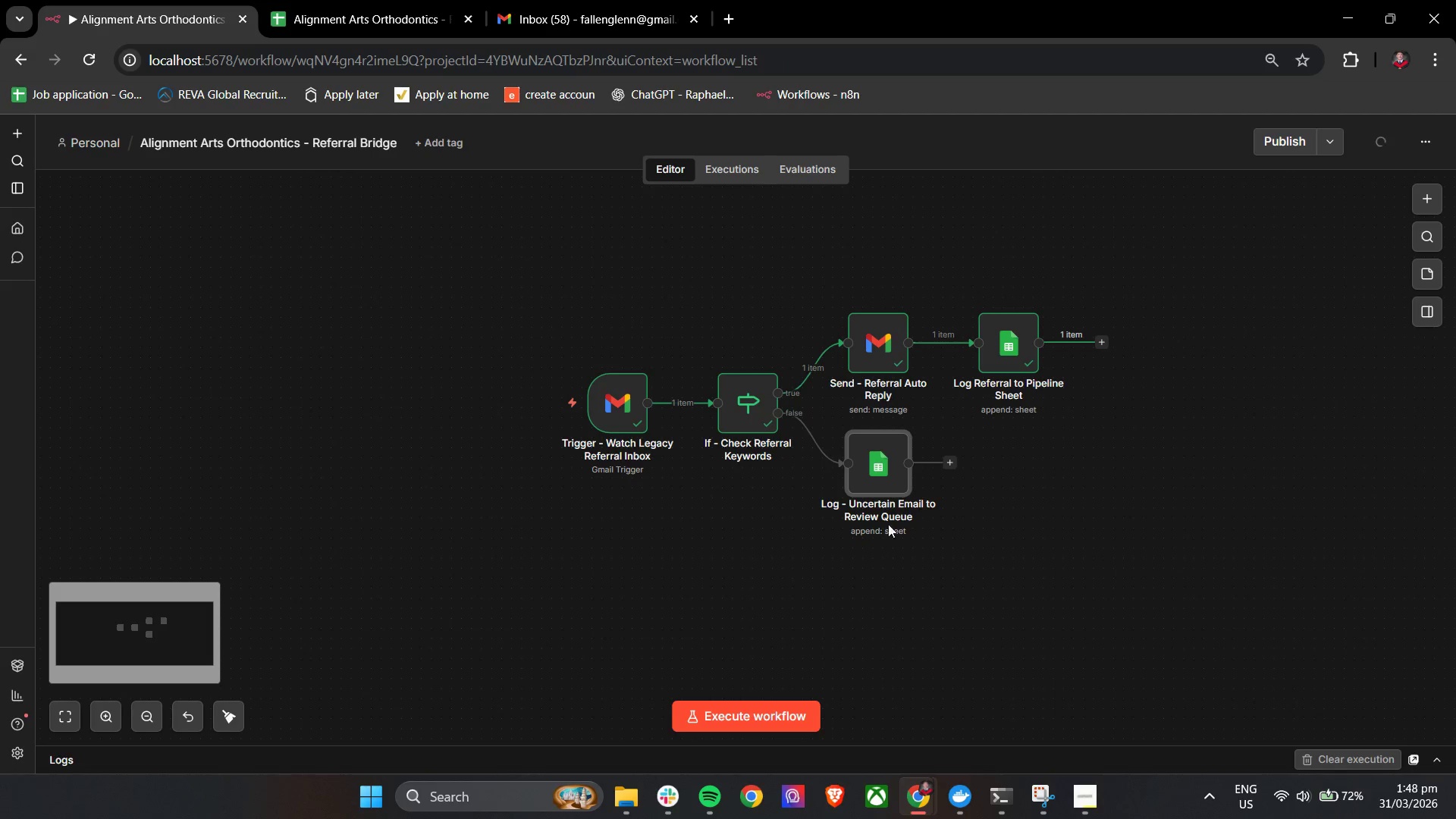 
double_click([886, 488])
 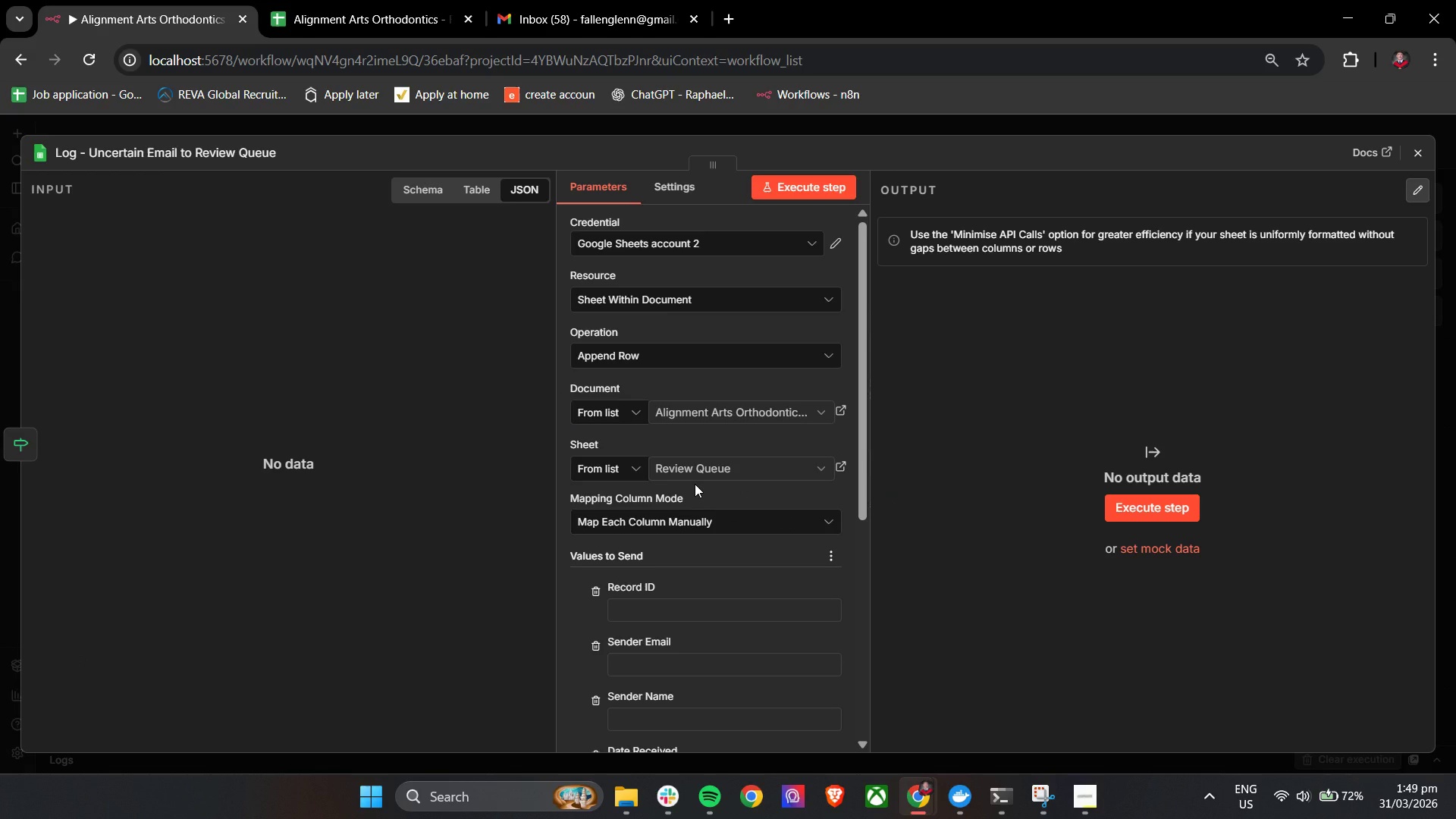 
wait(15.83)
 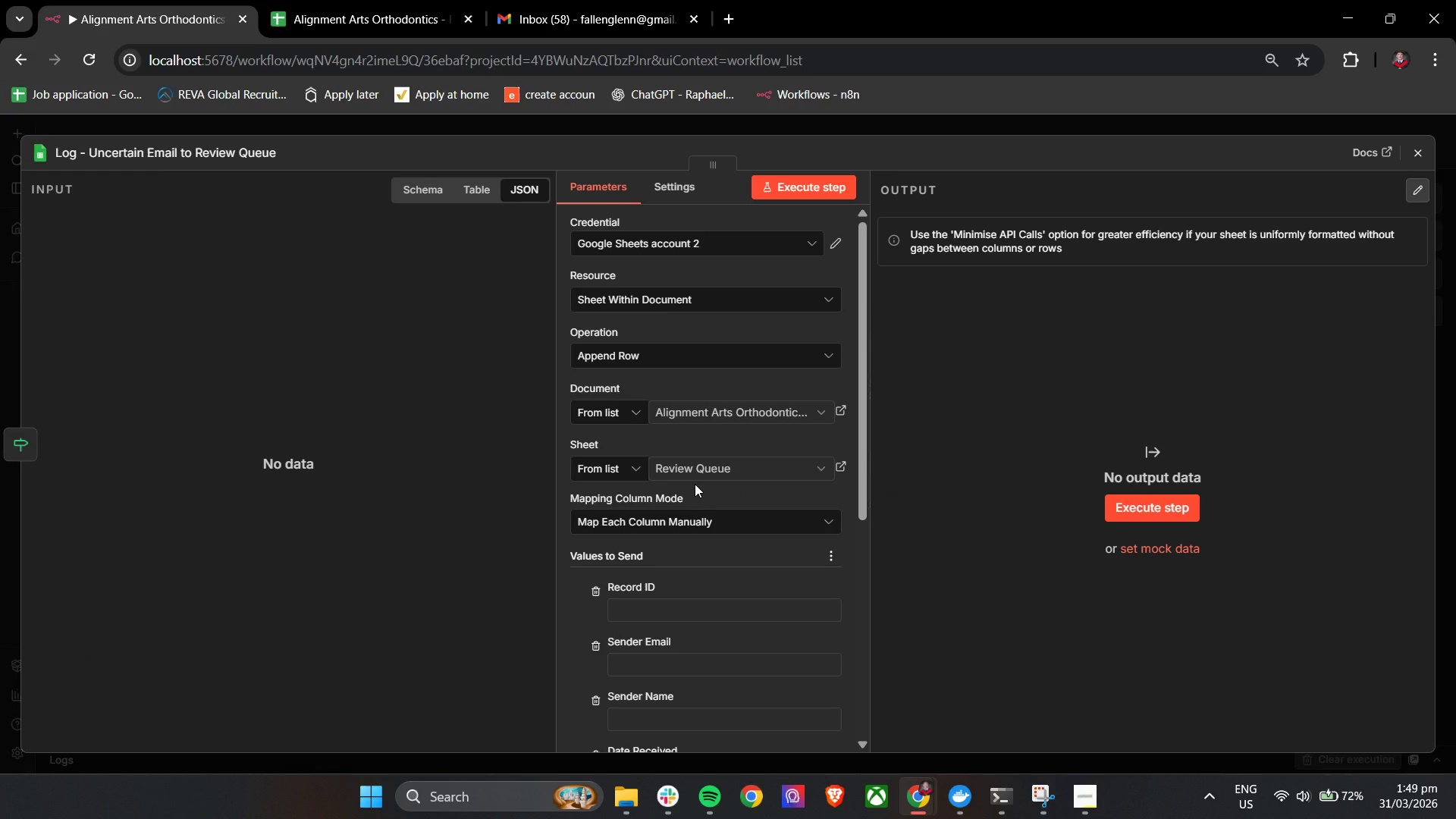 
left_click([418, 191])
 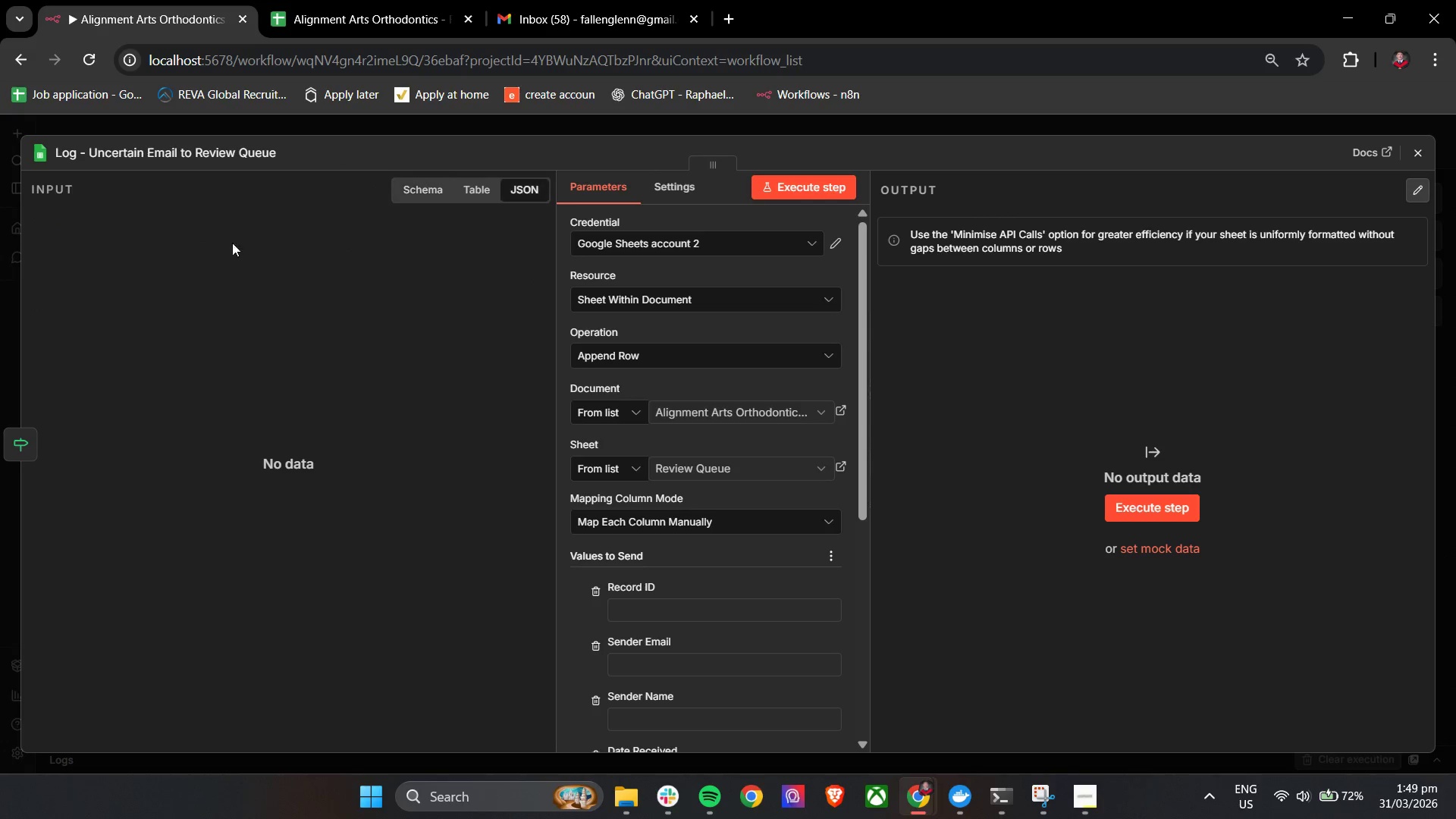 
left_click([139, 269])
 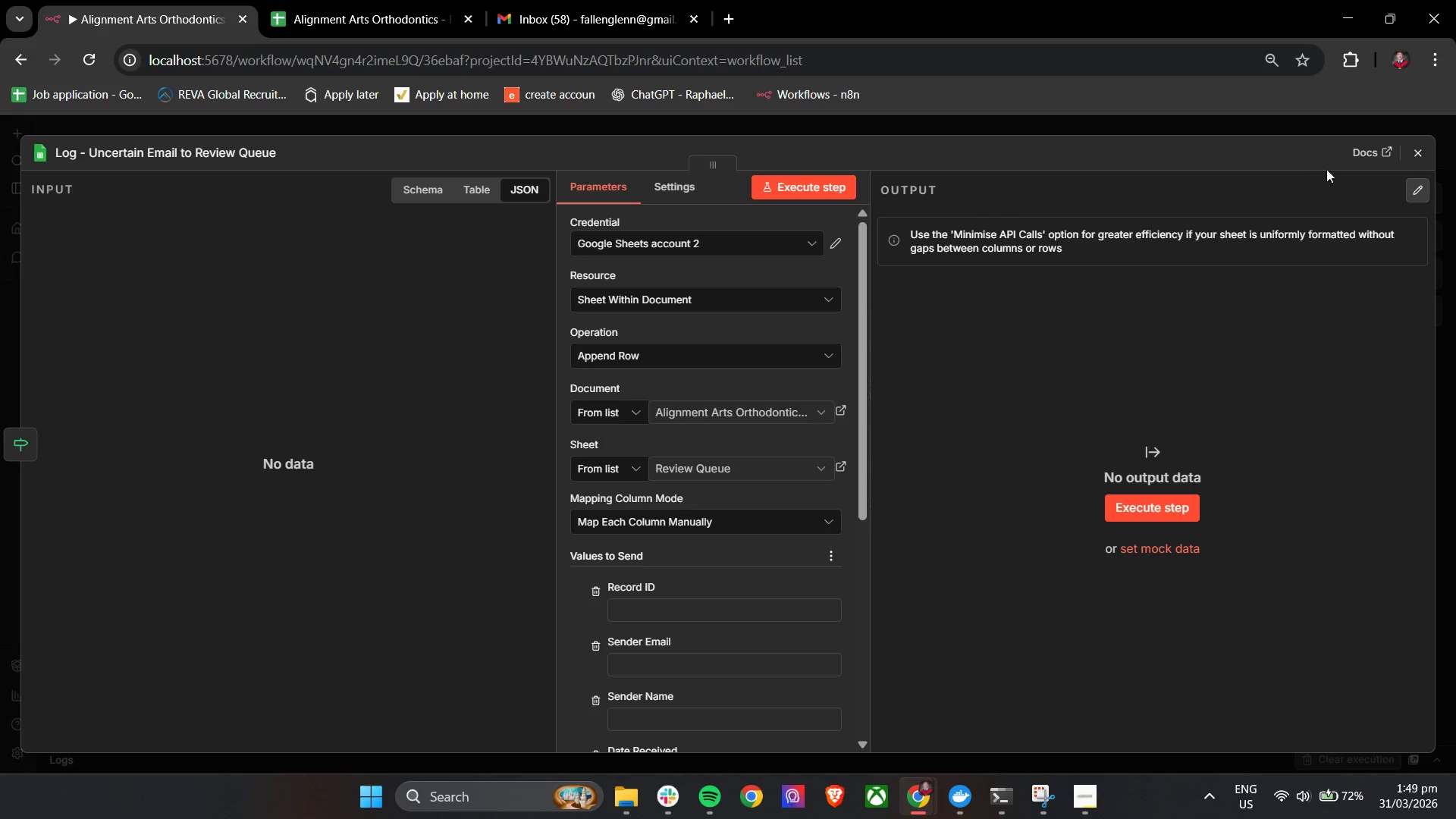 
left_click([1409, 157])
 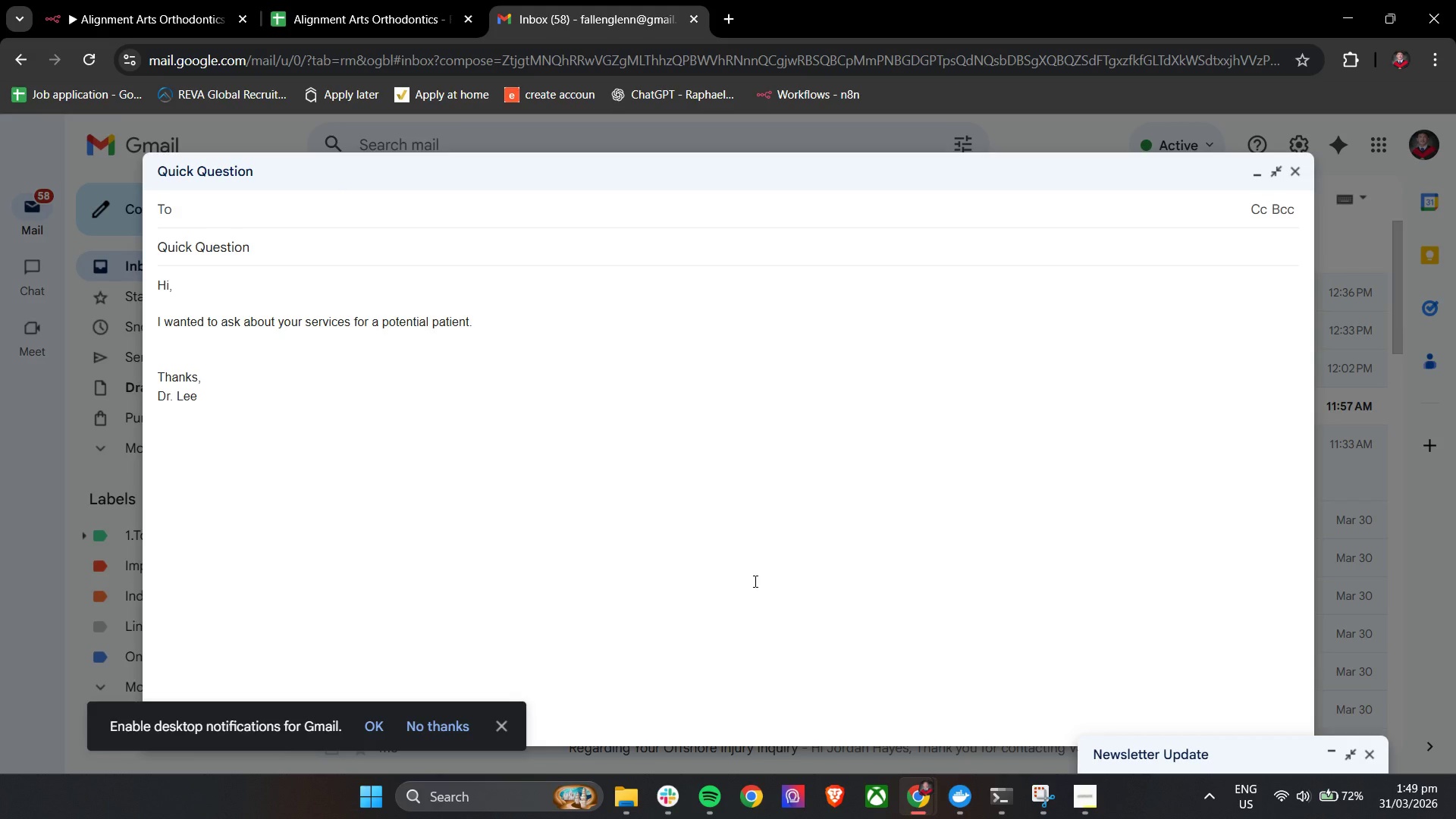 
wait(6.34)
 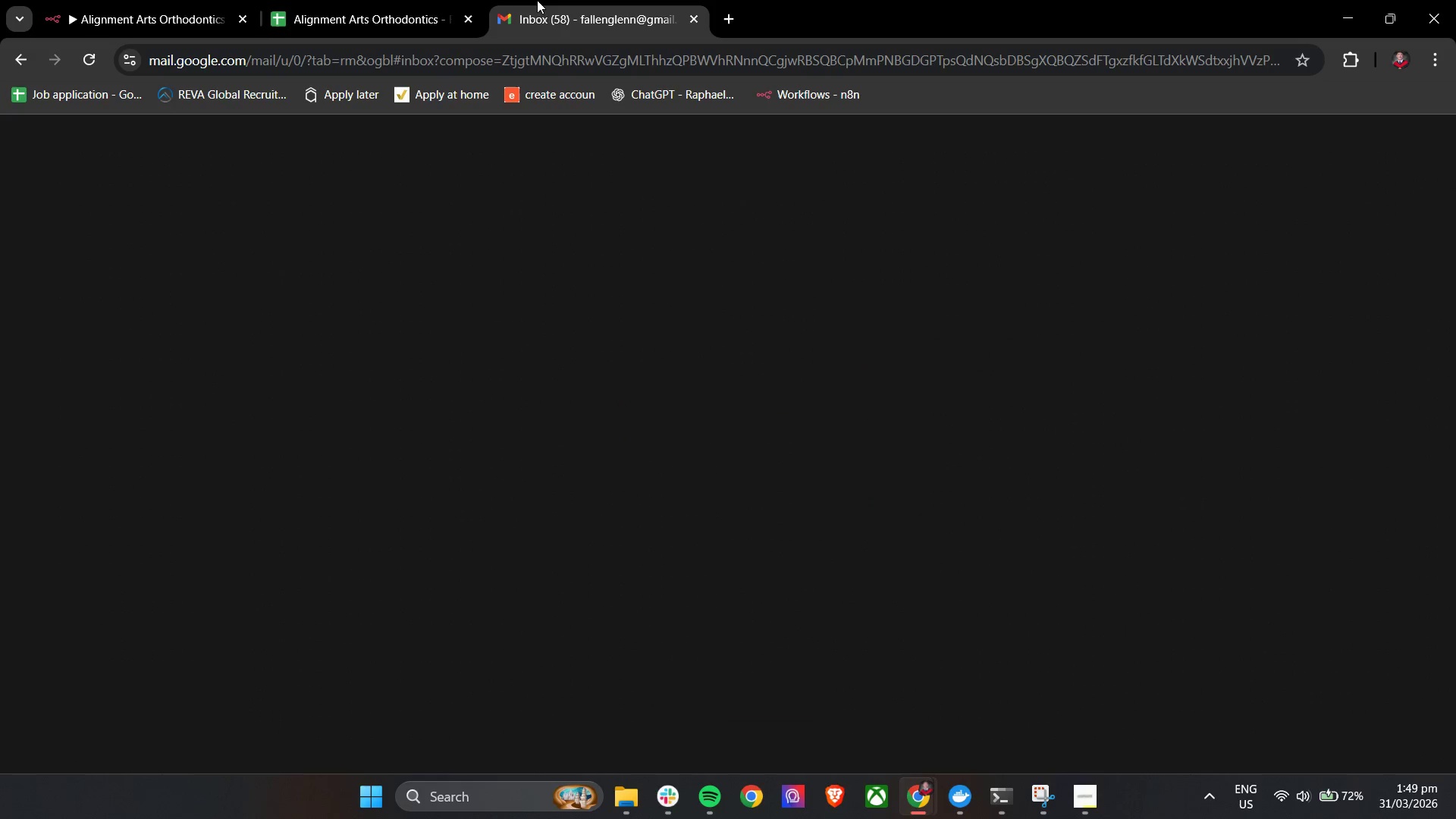 
left_click([260, 218])
 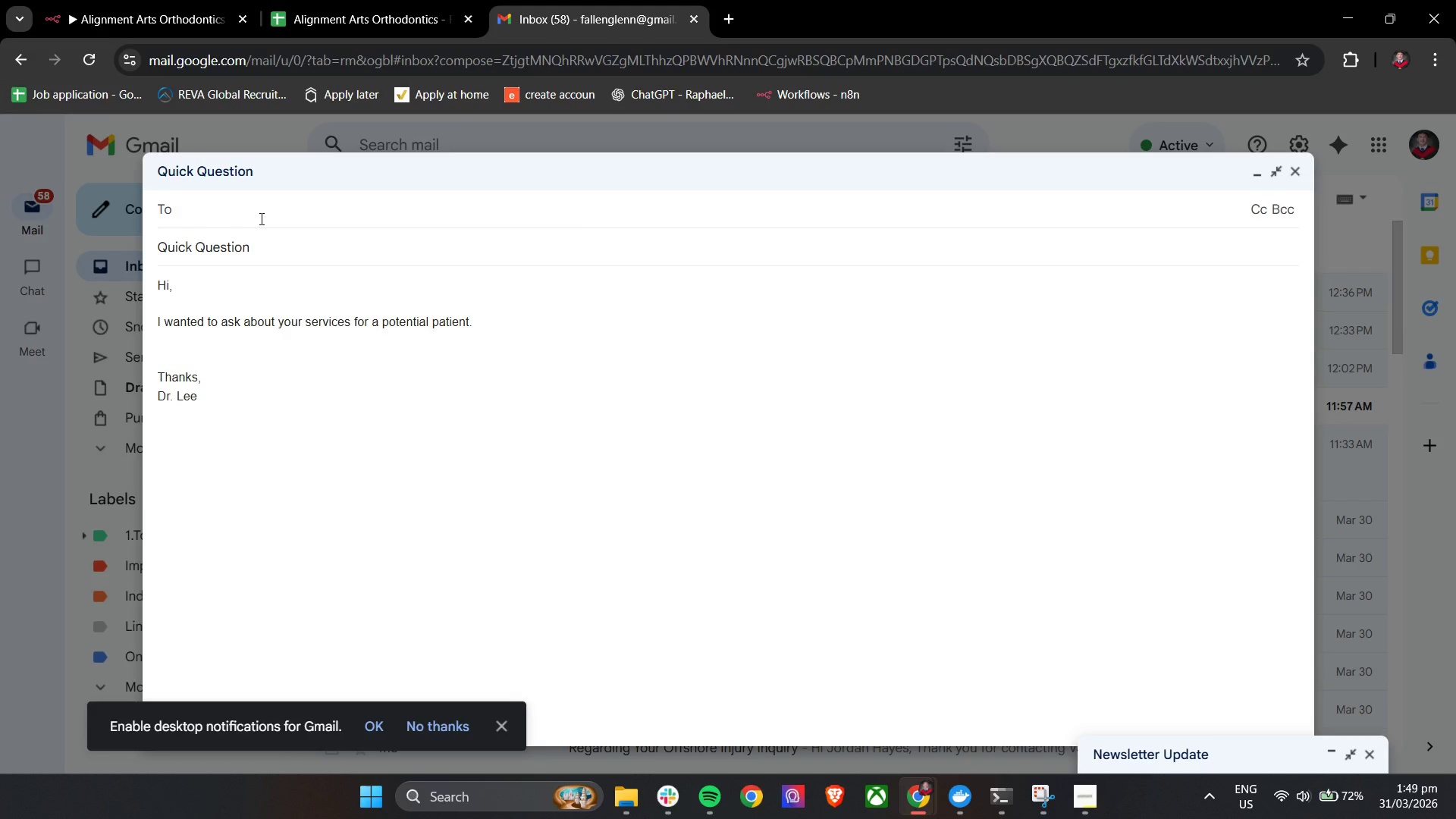 
type(fa)
 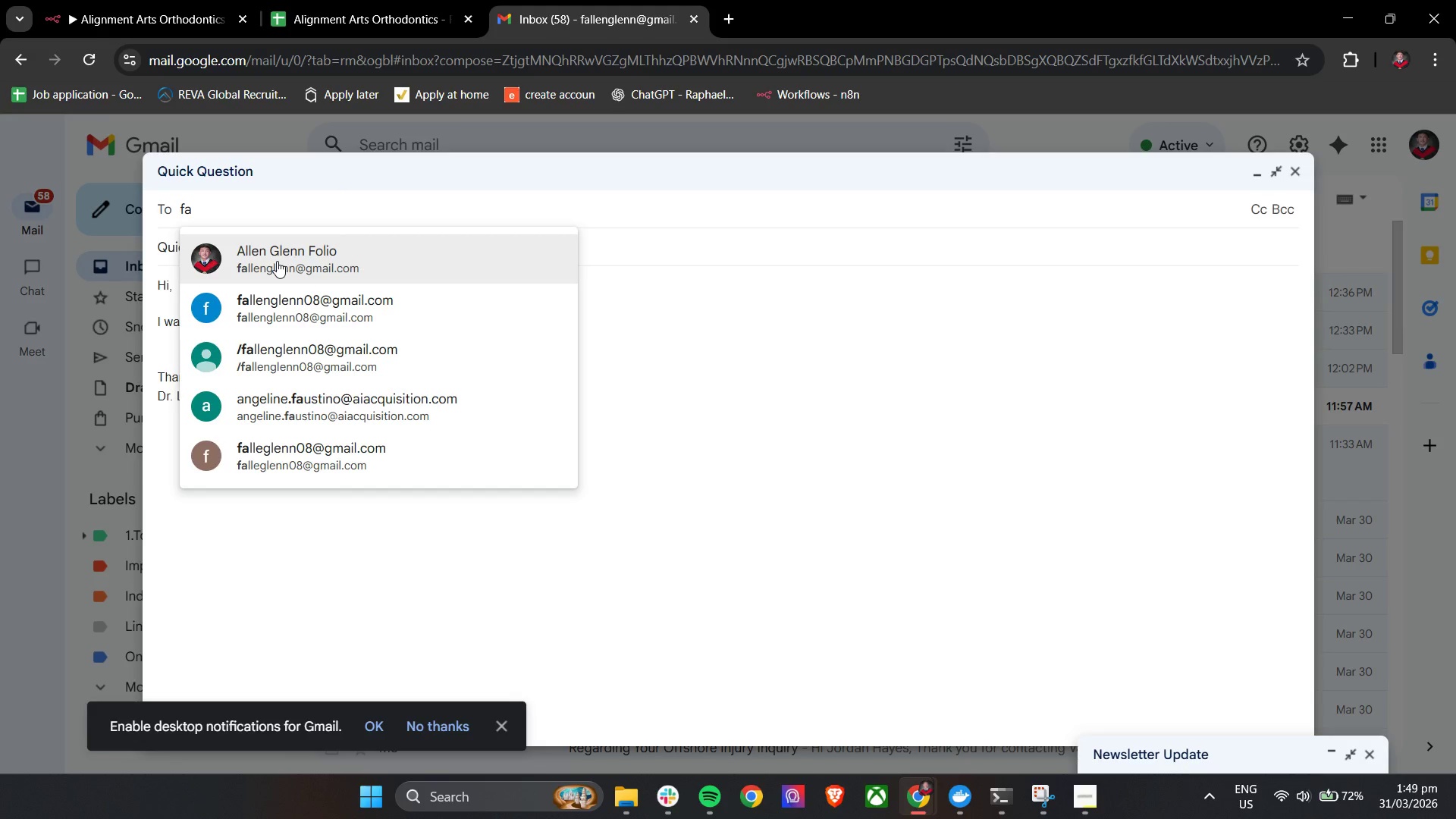 
left_click([277, 261])
 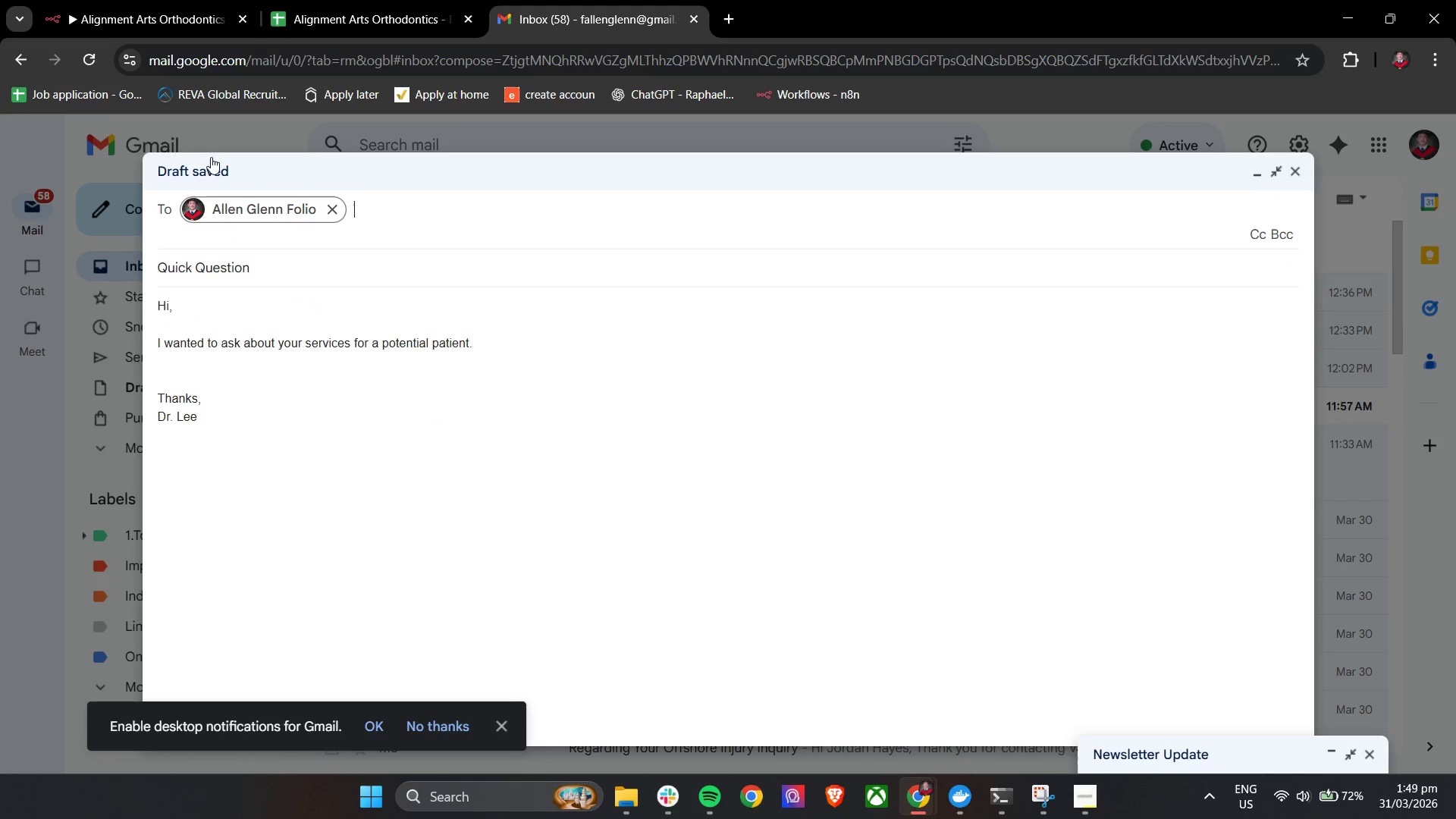 
left_click([152, 0])
 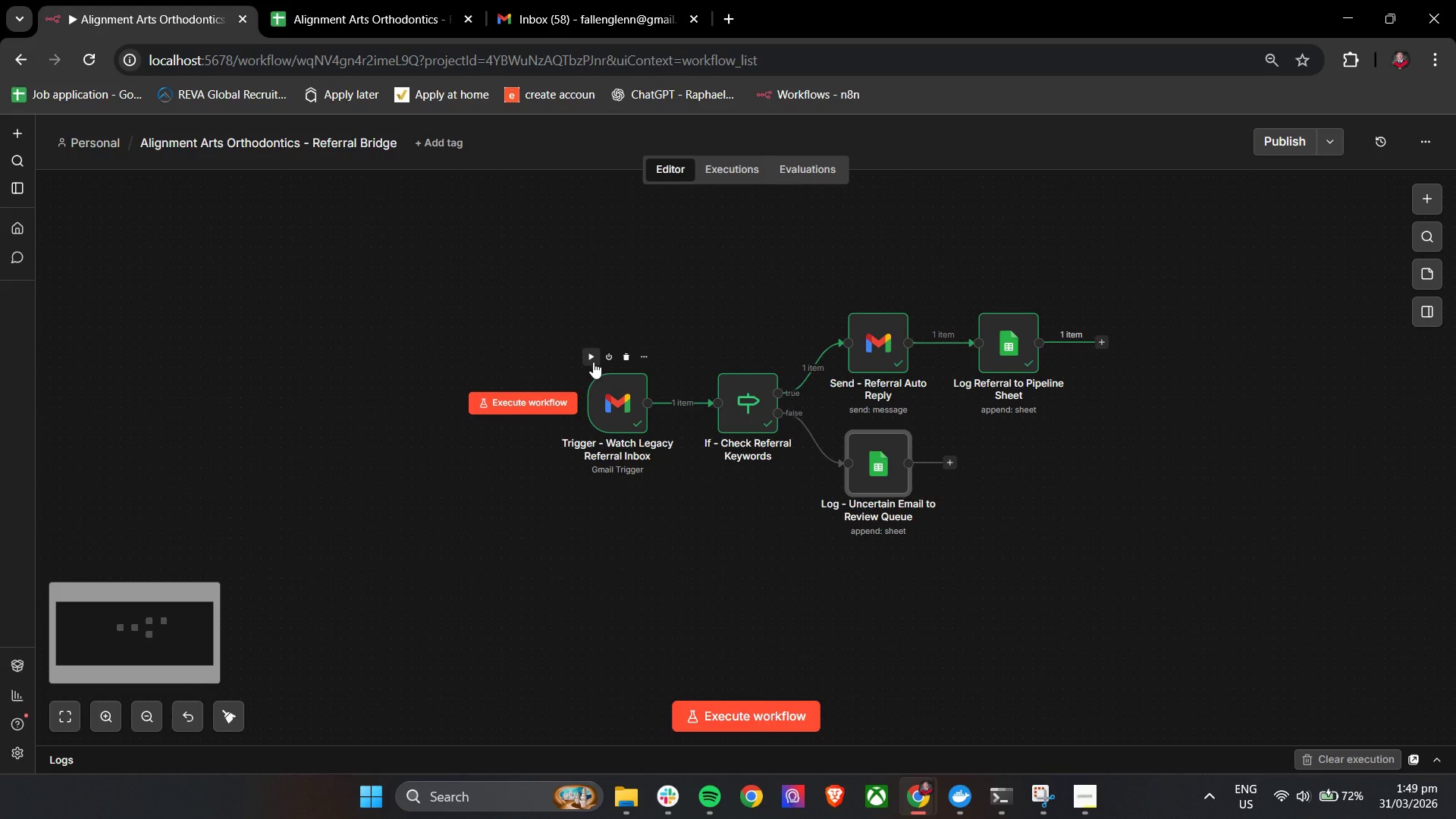 
left_click([593, 362])
 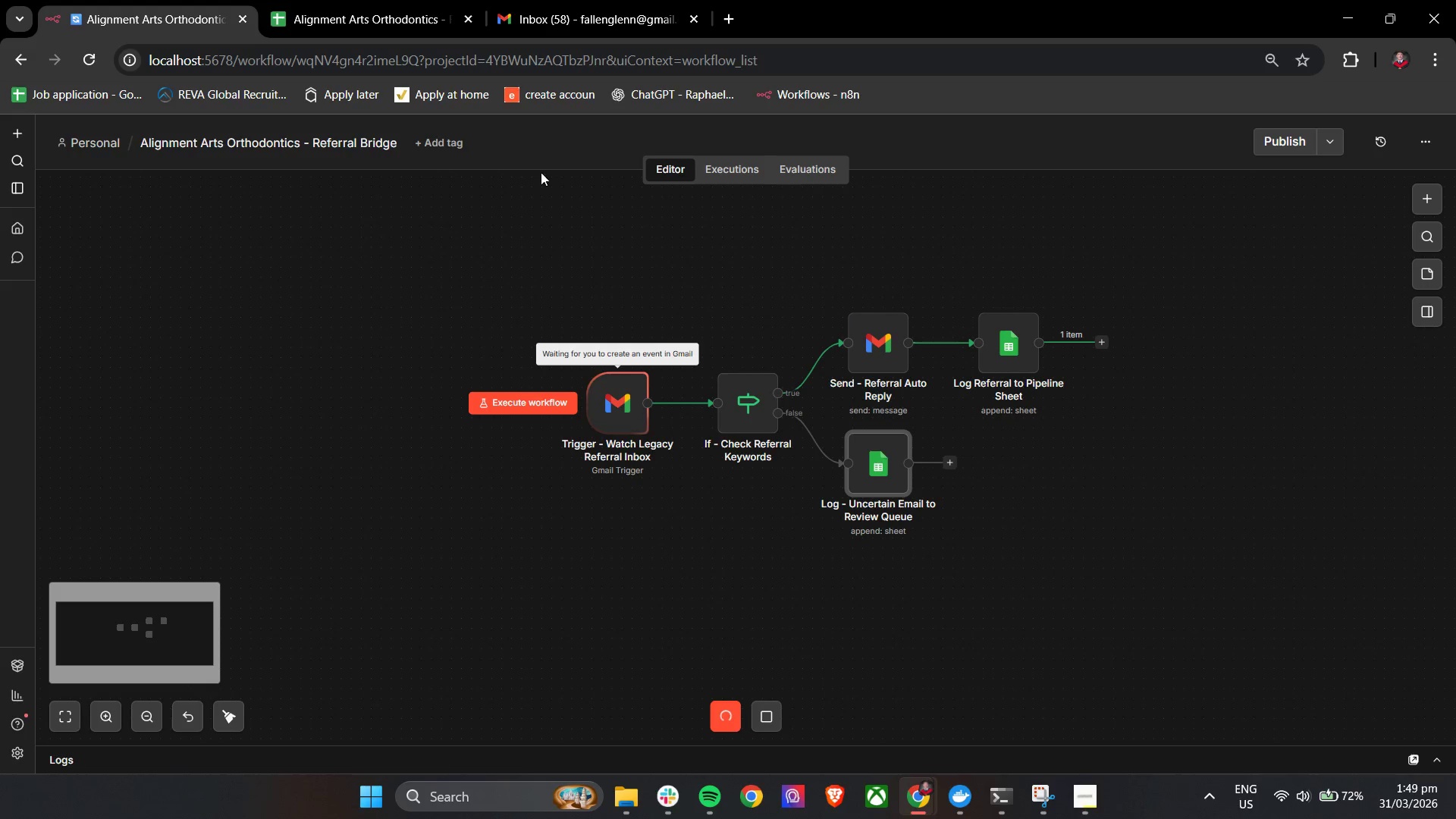 
left_click([548, 0])
 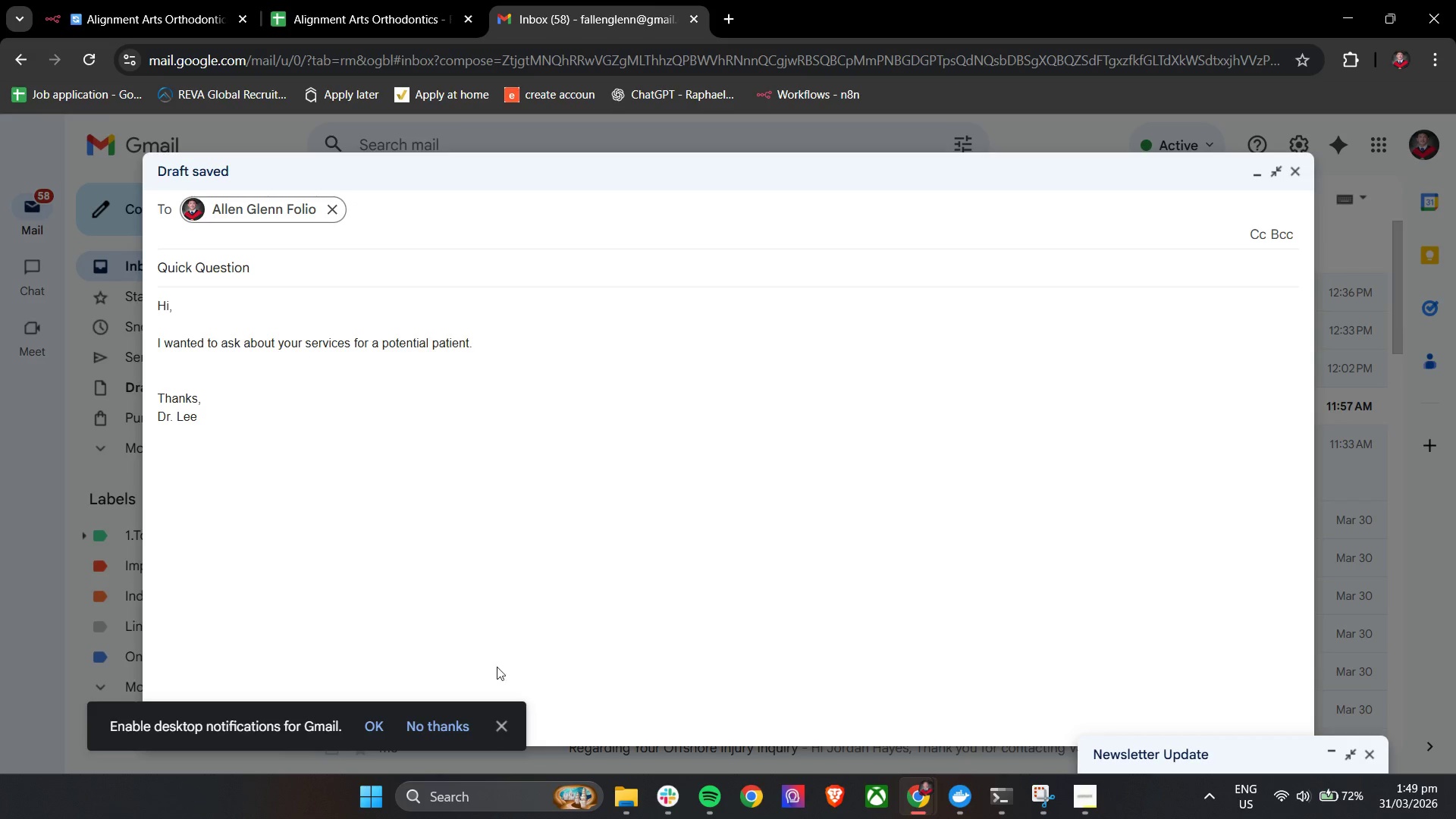 
left_click([502, 729])
 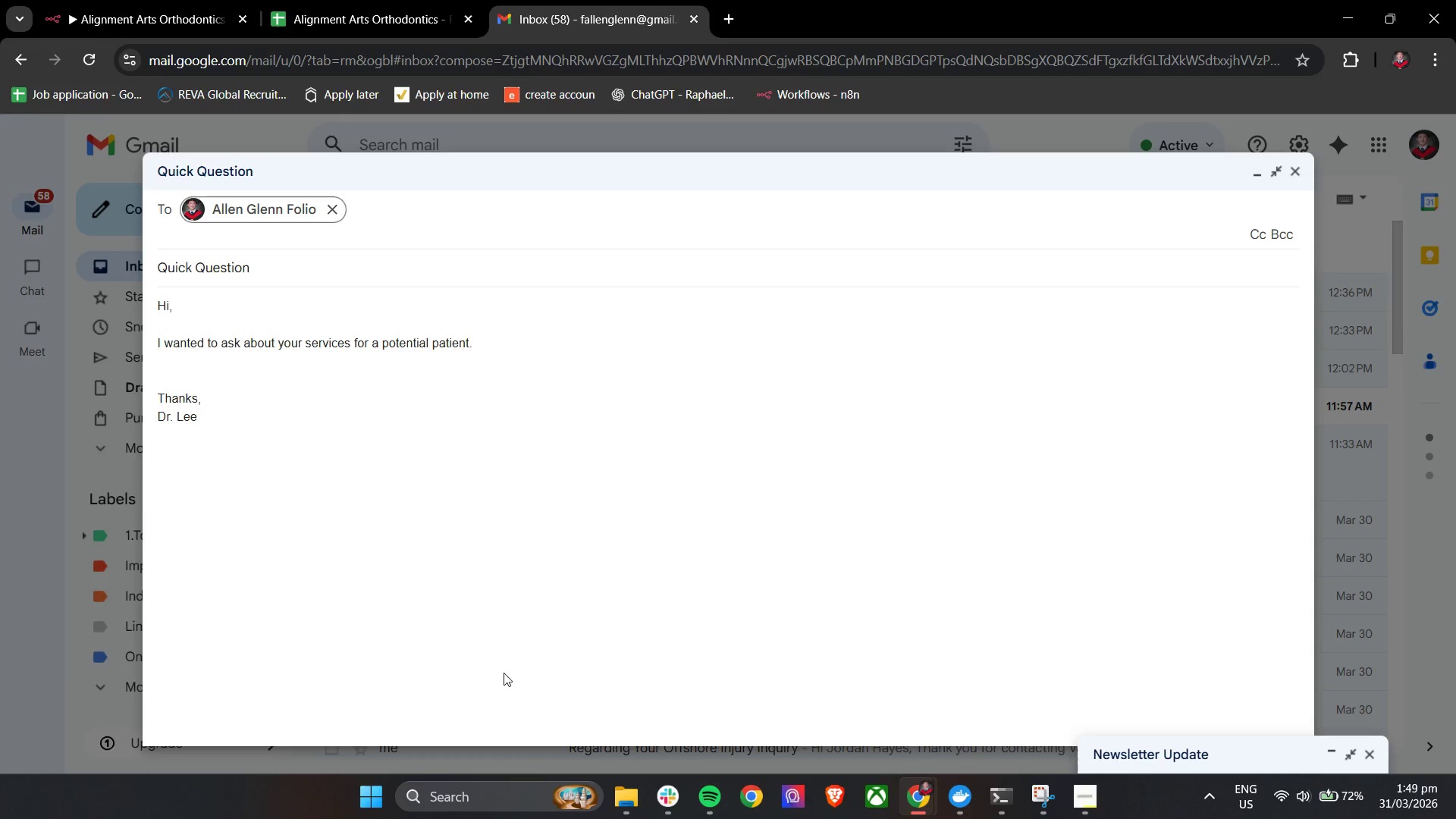 
scroll: coordinate [435, 450], scroll_direction: down, amount: 13.0
 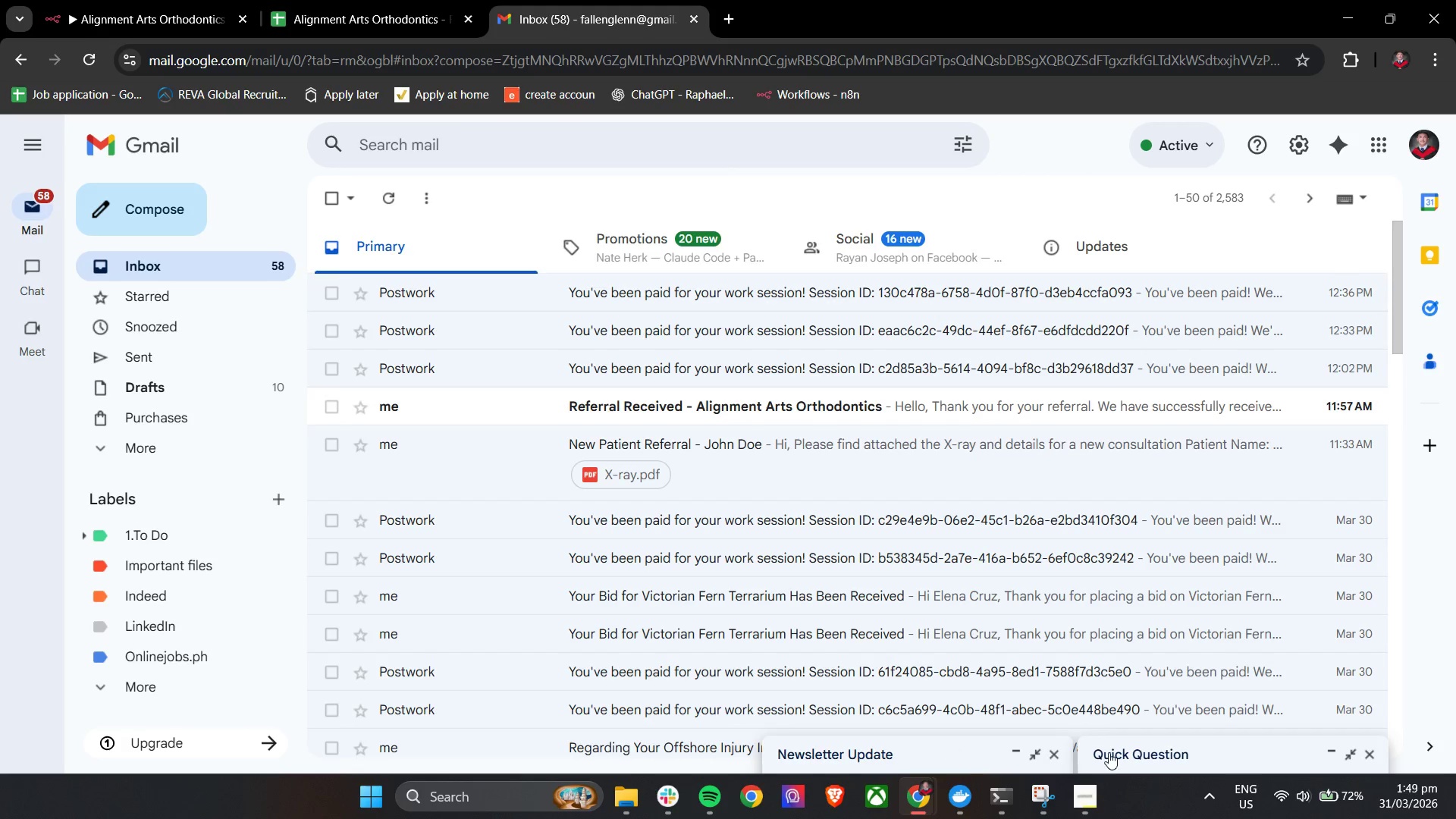 
left_click([1117, 755])
 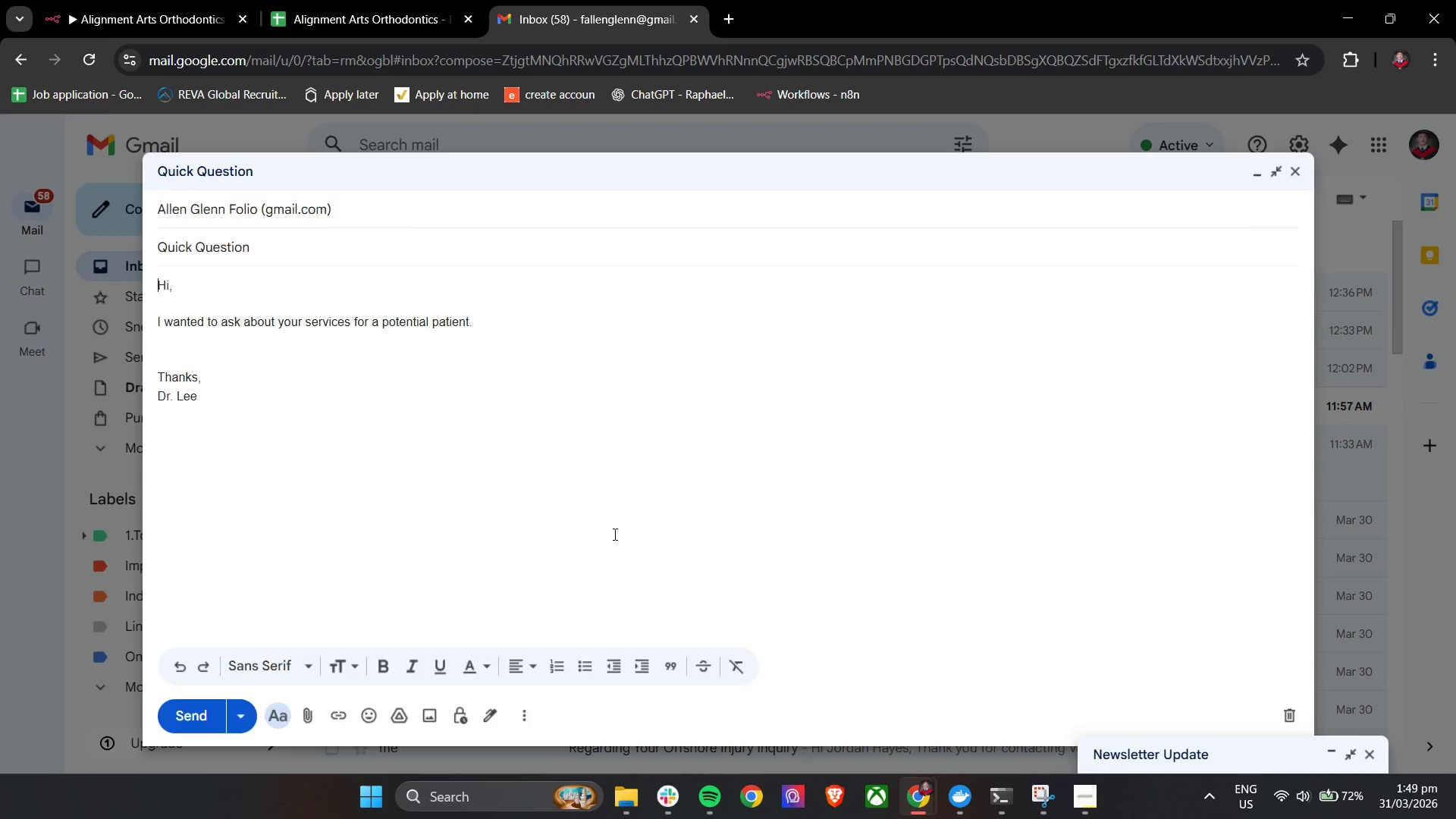 
scroll: coordinate [519, 508], scroll_direction: down, amount: 5.0
 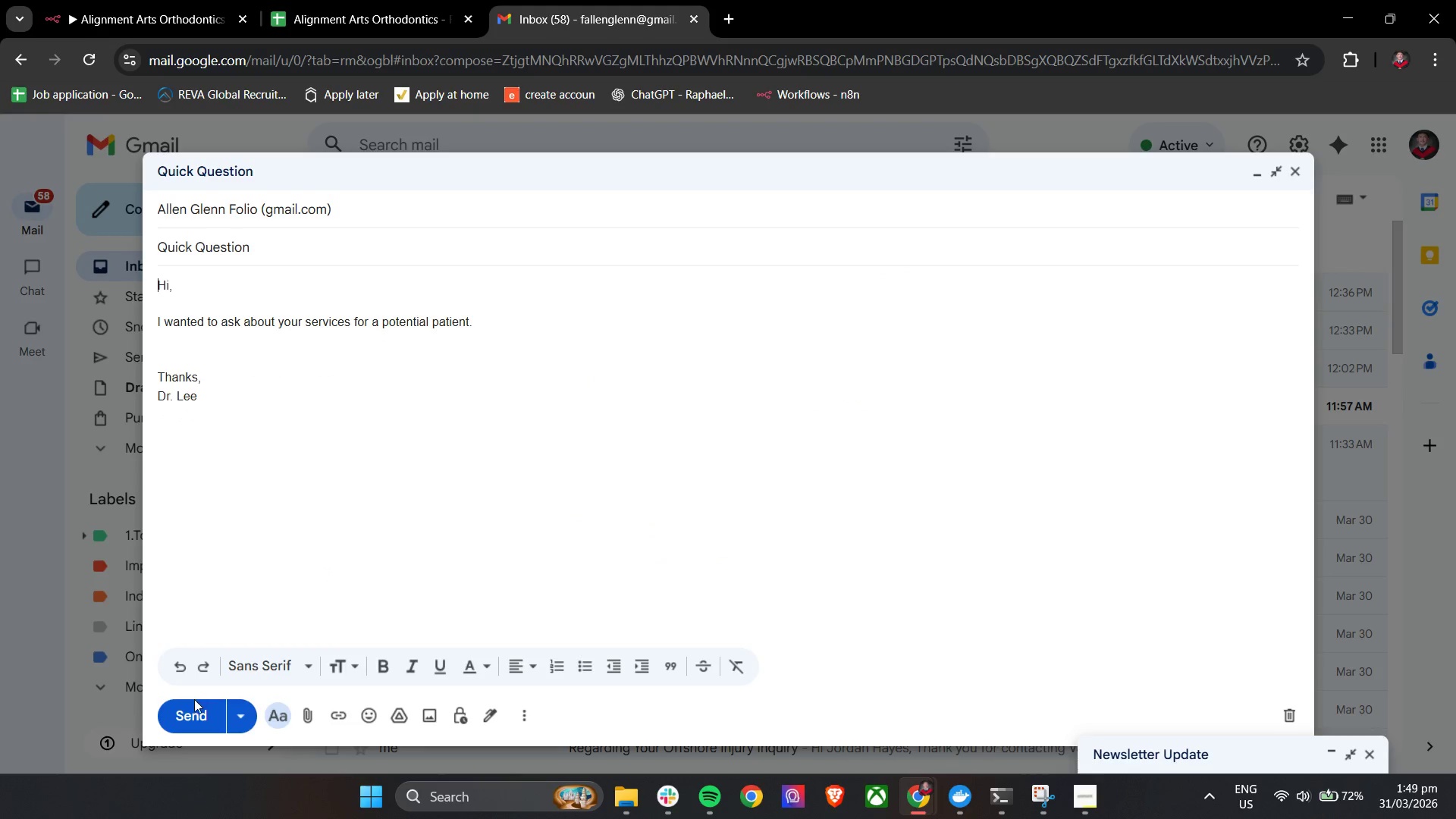 
left_click([196, 718])
 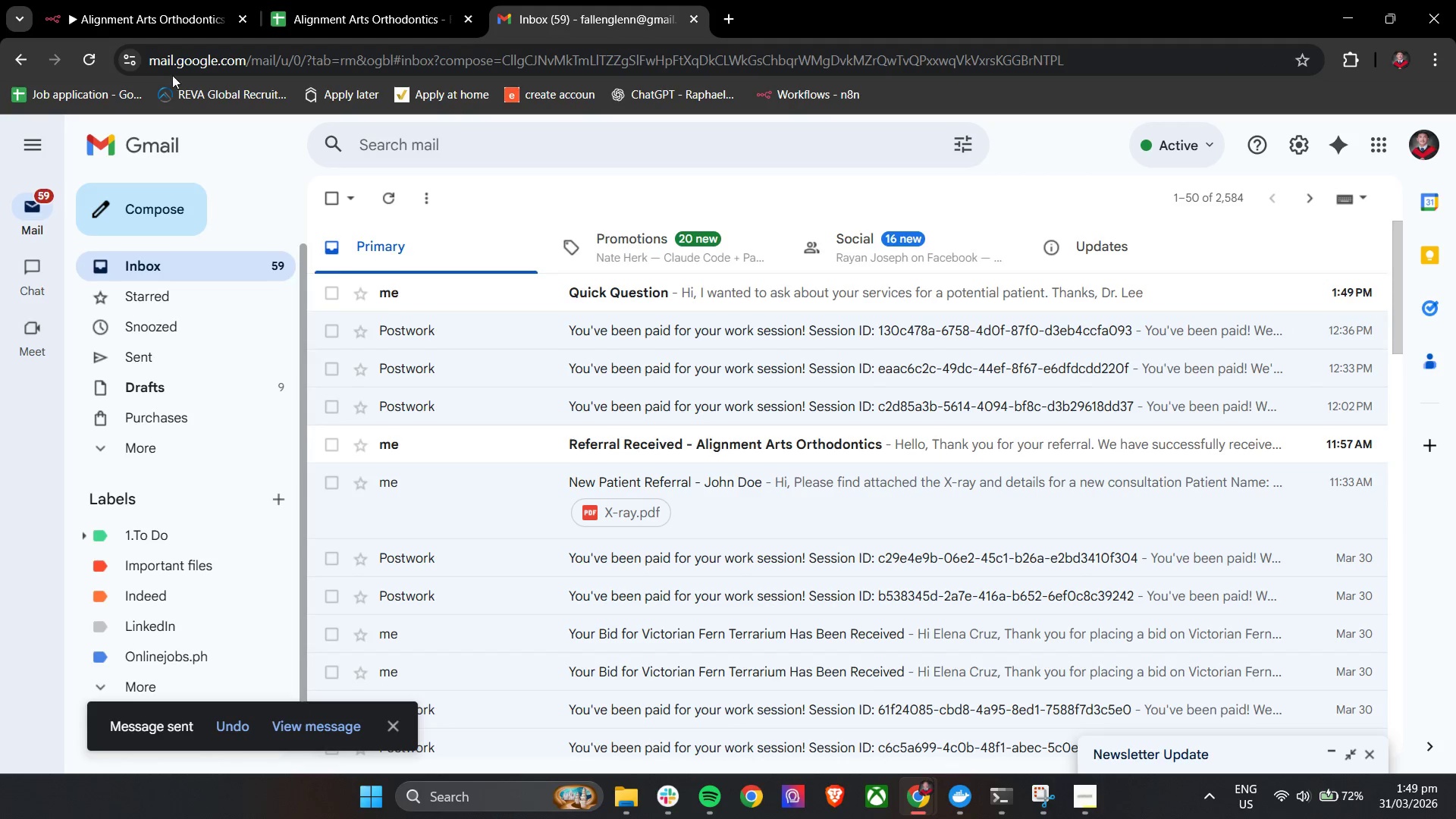 
left_click([164, 0])
 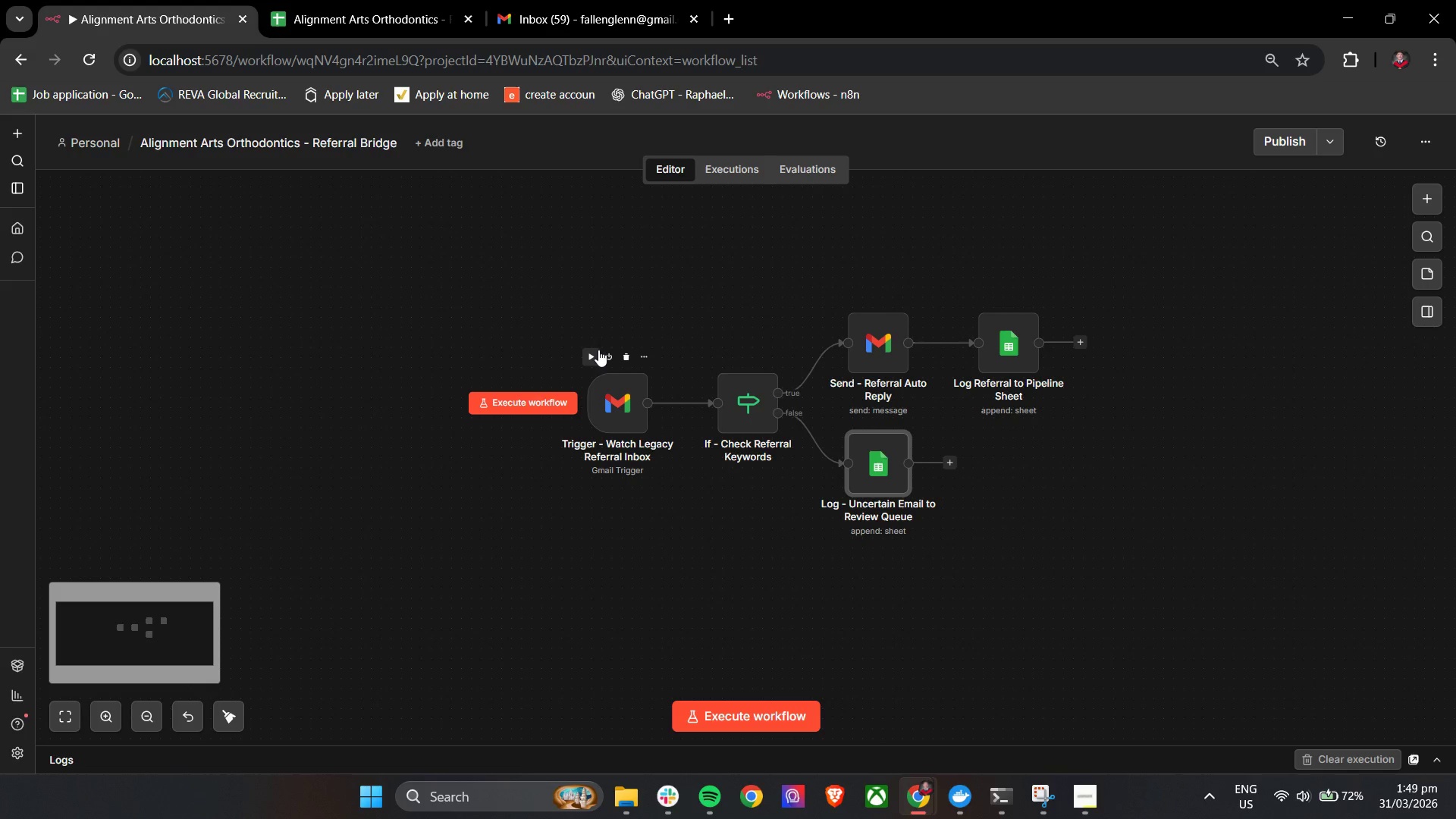 
left_click([594, 350])
 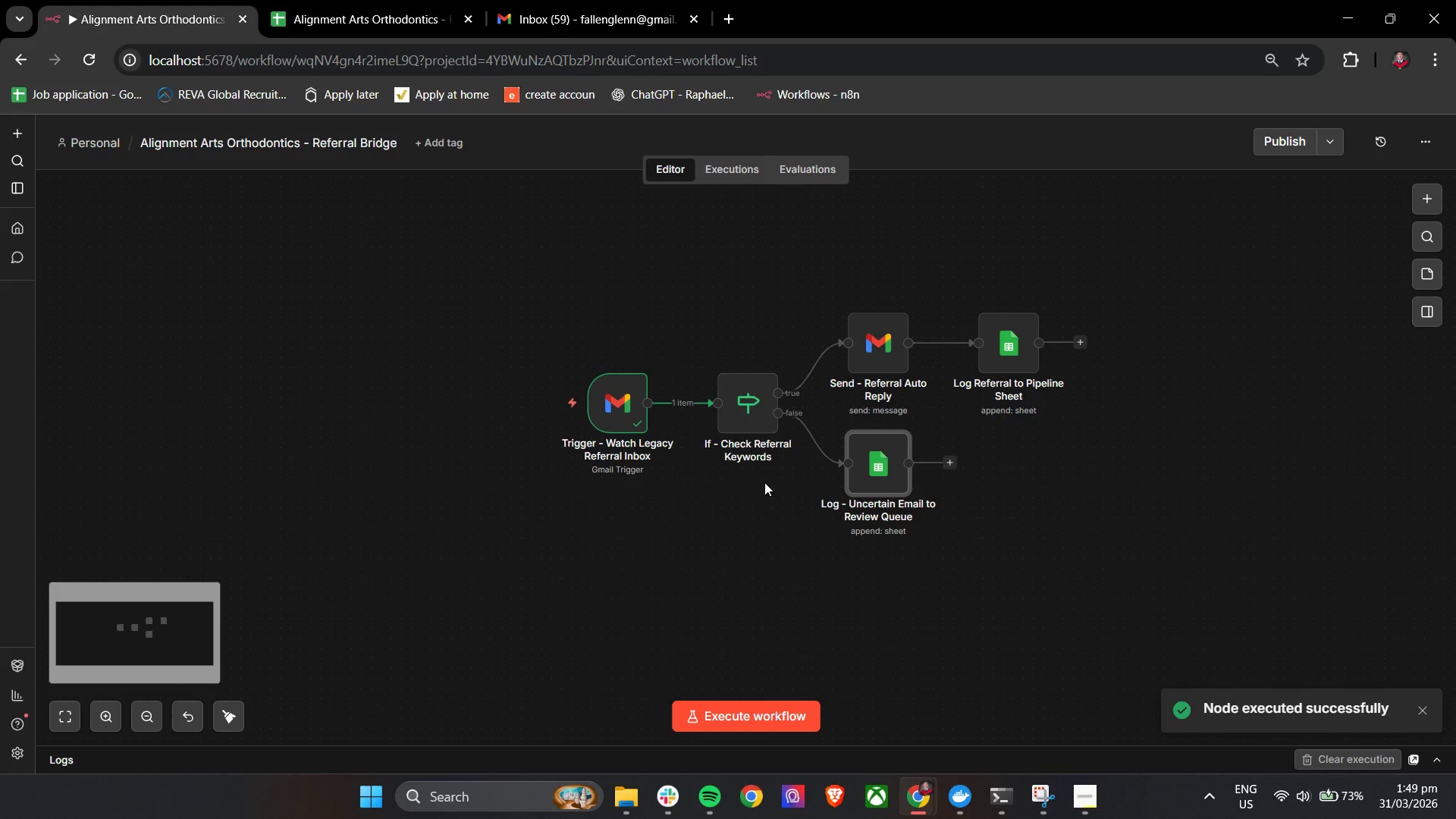 
double_click([627, 409])
 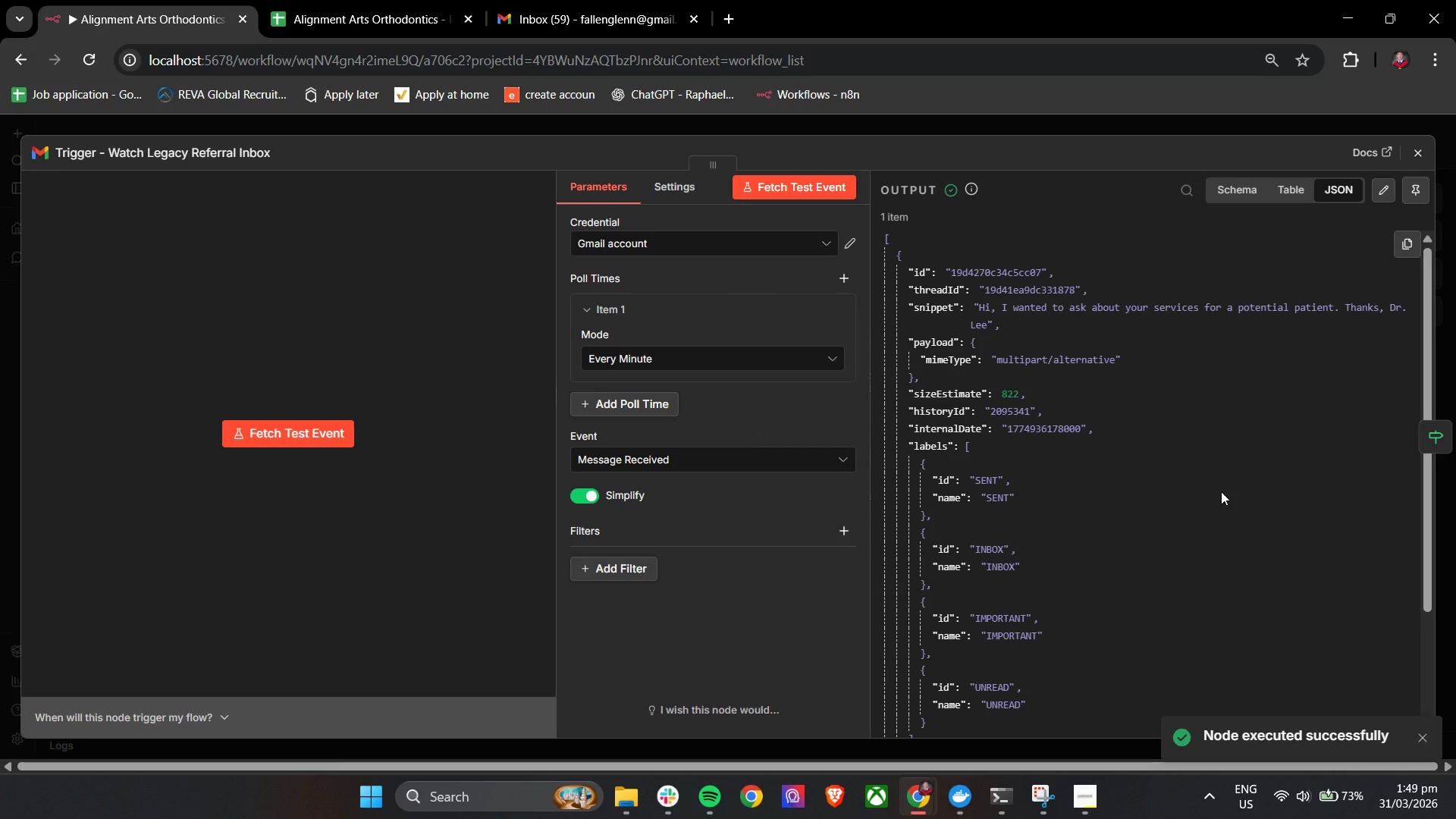 
scroll: coordinate [1221, 491], scroll_direction: down, amount: 6.0
 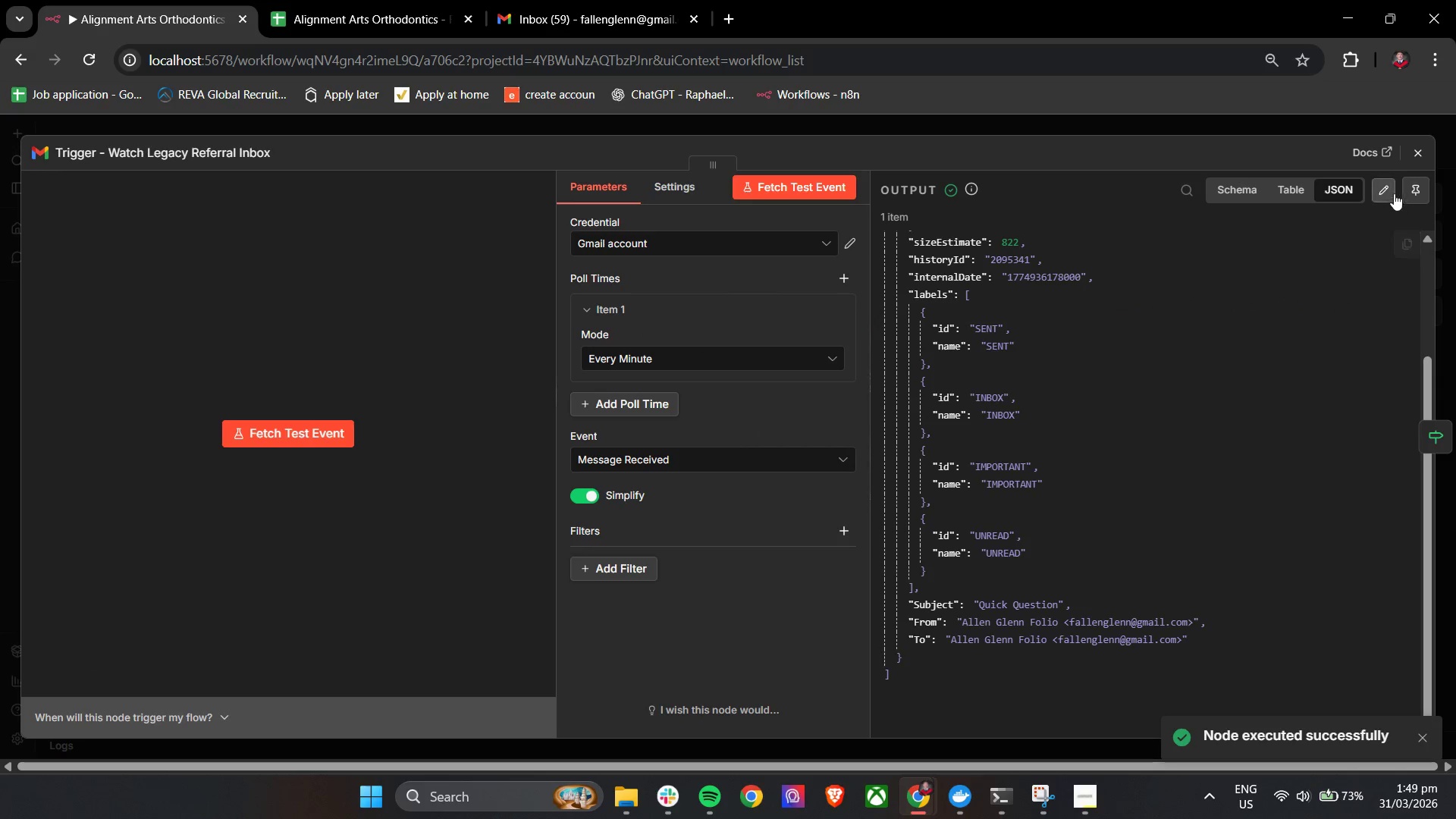 
left_click([1411, 152])
 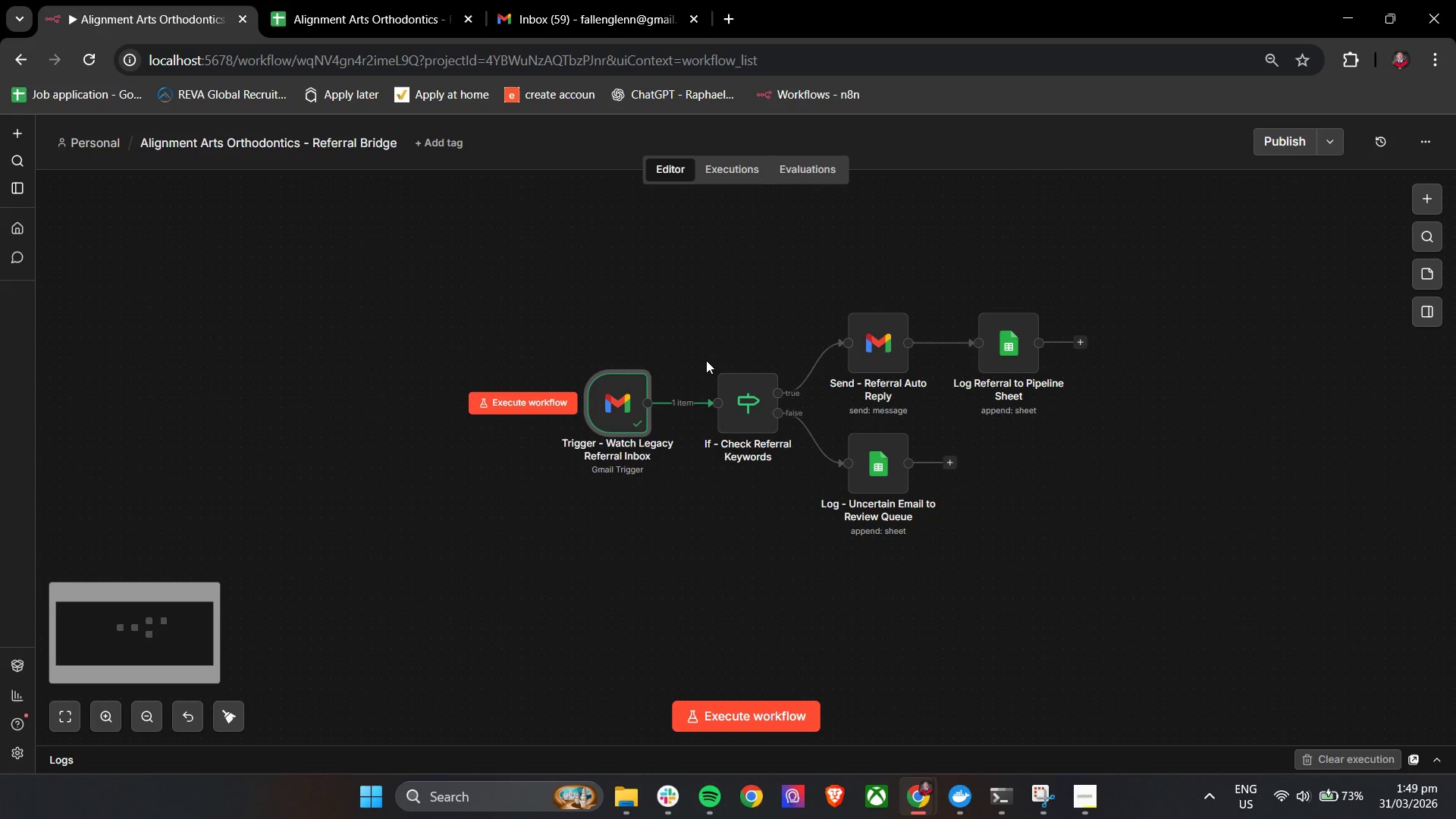 
left_click([719, 360])
 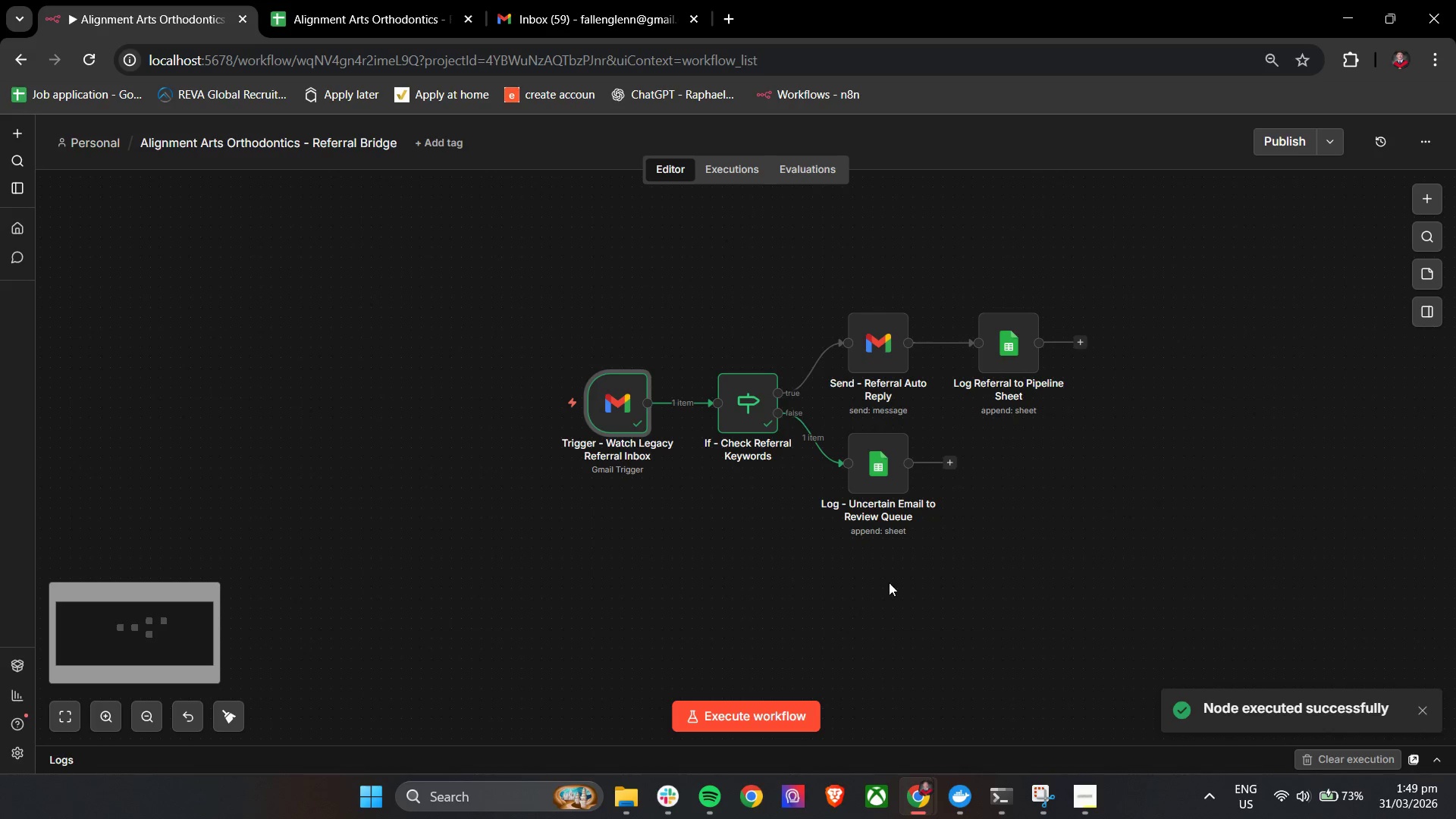 
double_click([874, 474])
 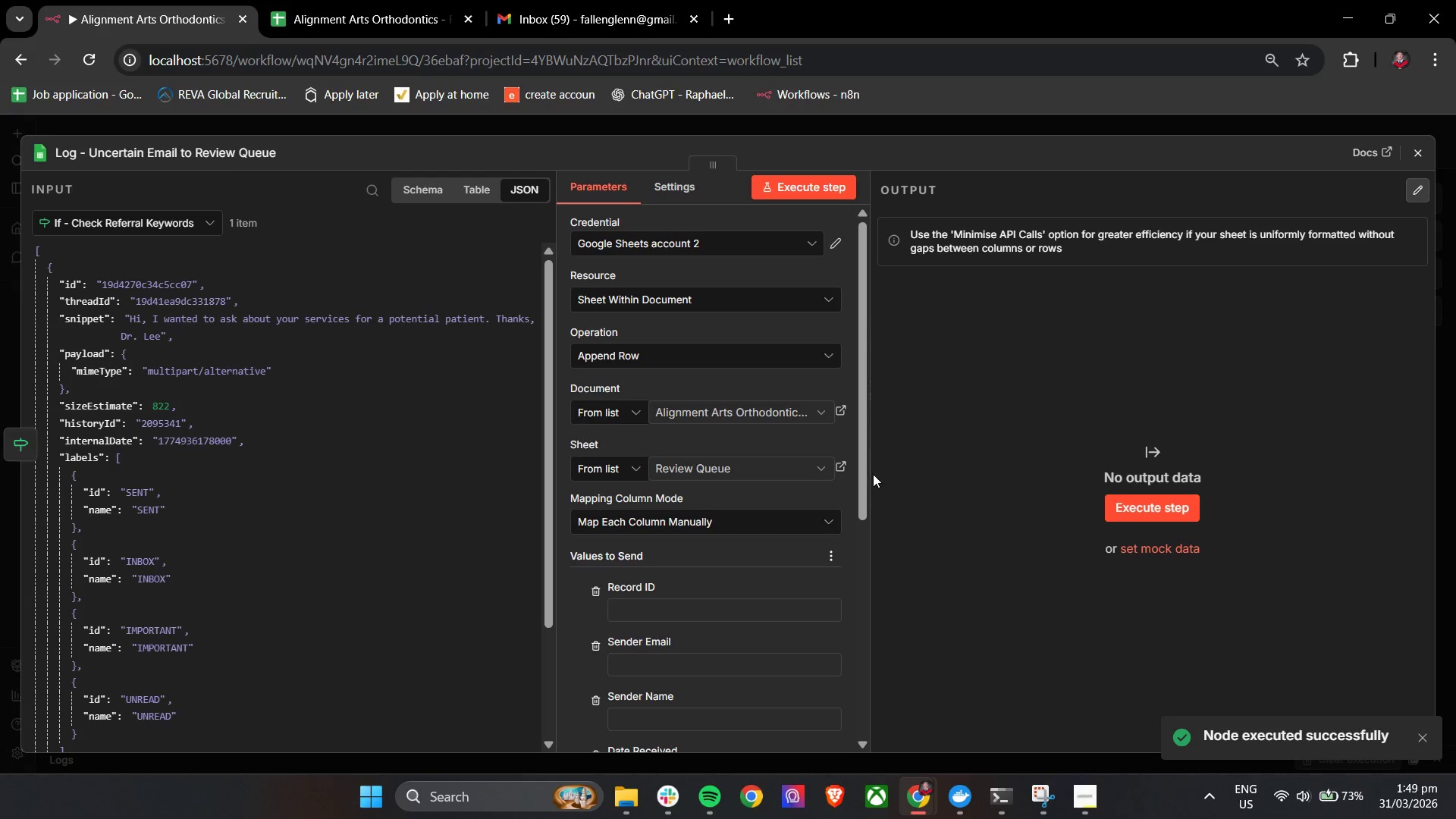 
scroll: coordinate [683, 474], scroll_direction: down, amount: 3.0
 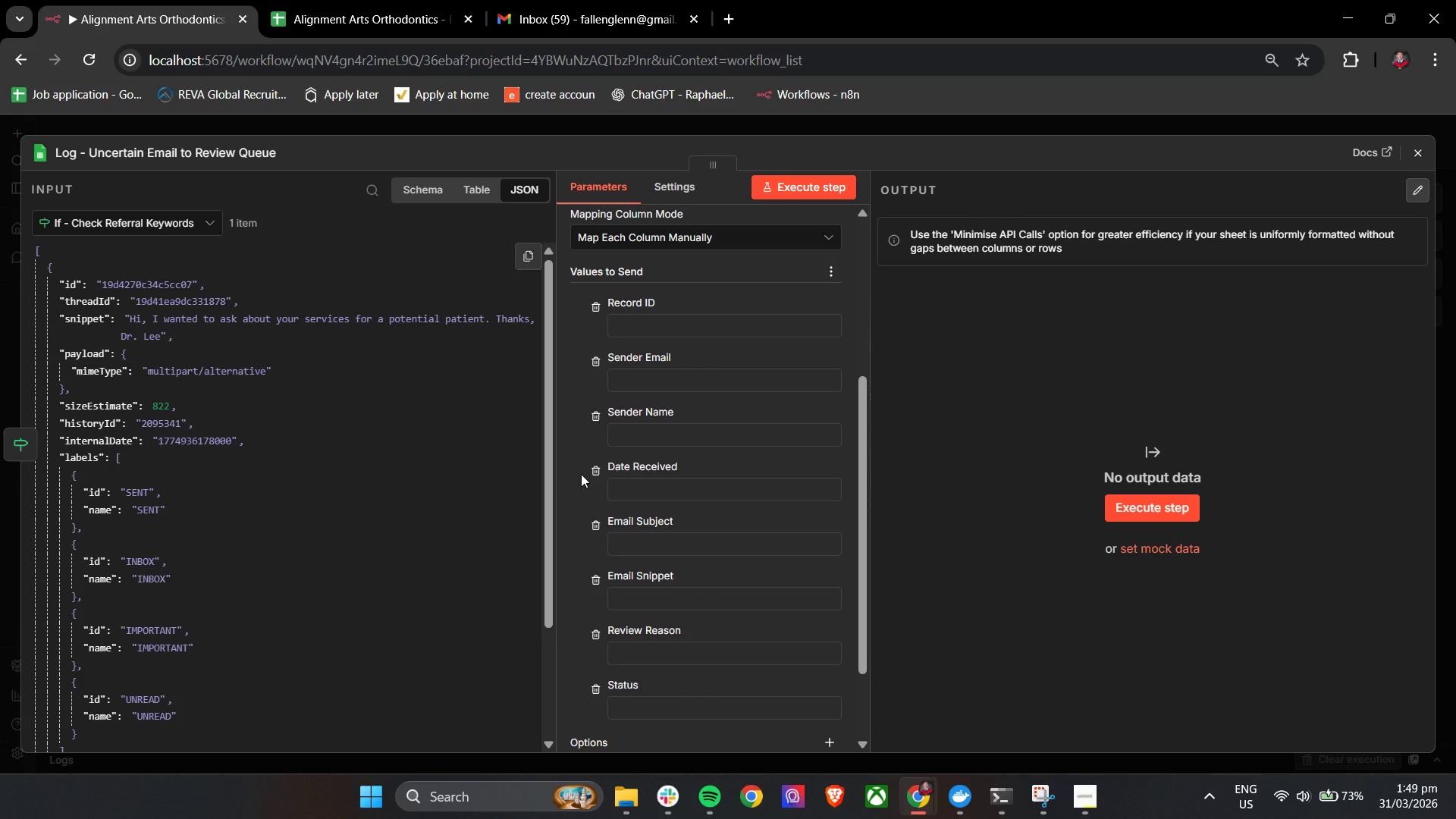 
wait(6.32)
 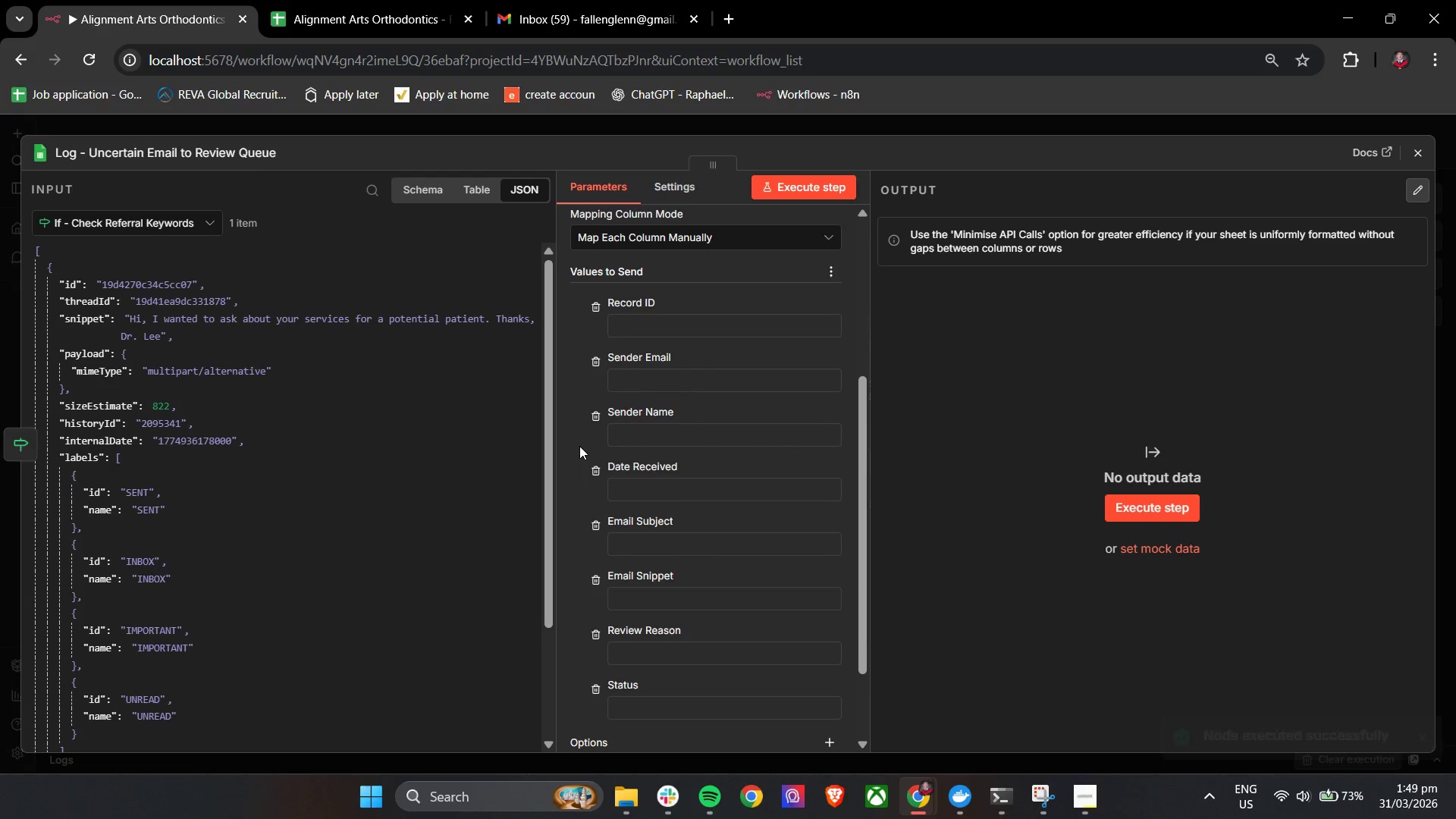 
left_click([157, 222])
 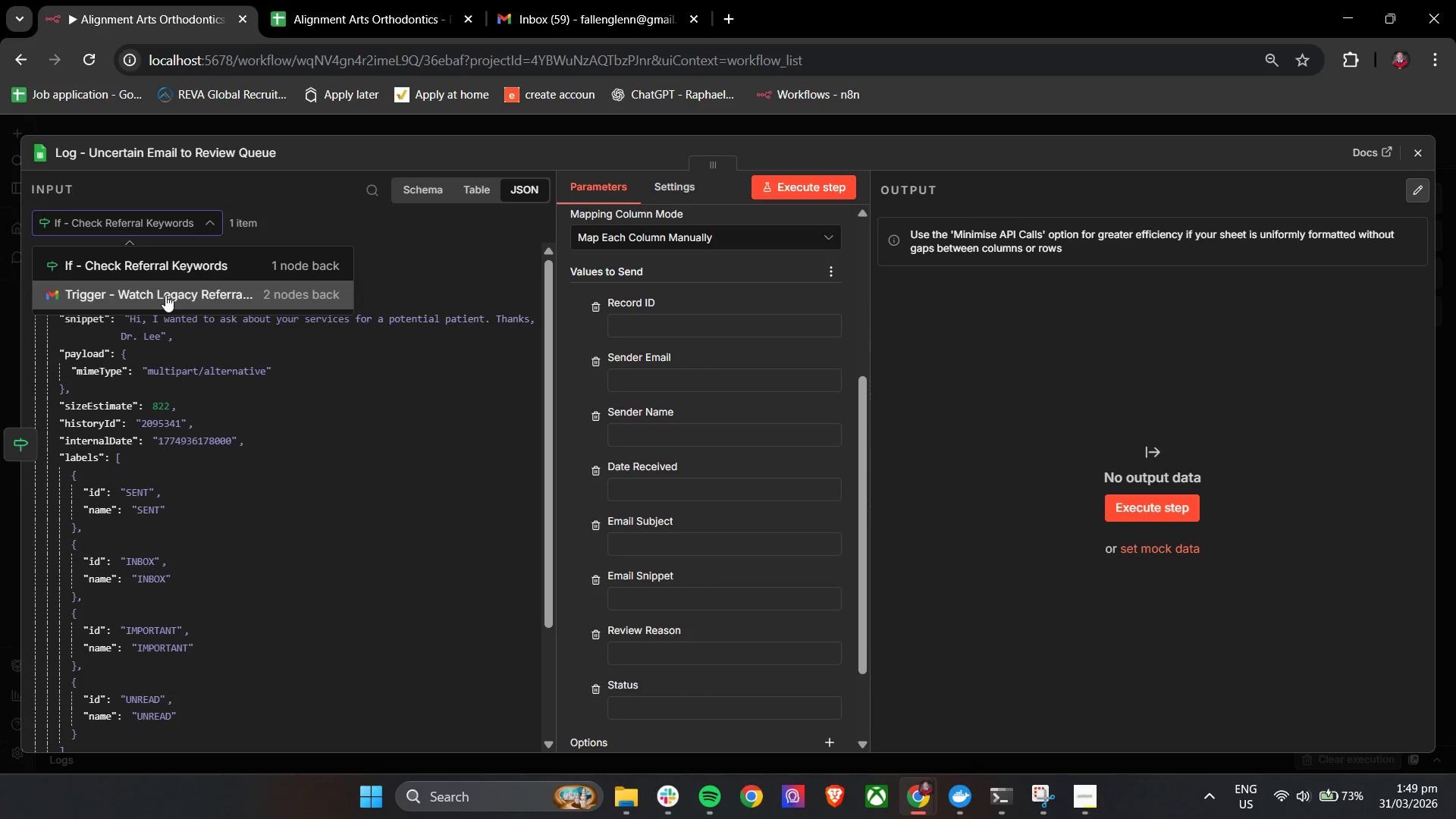 
left_click([165, 295])
 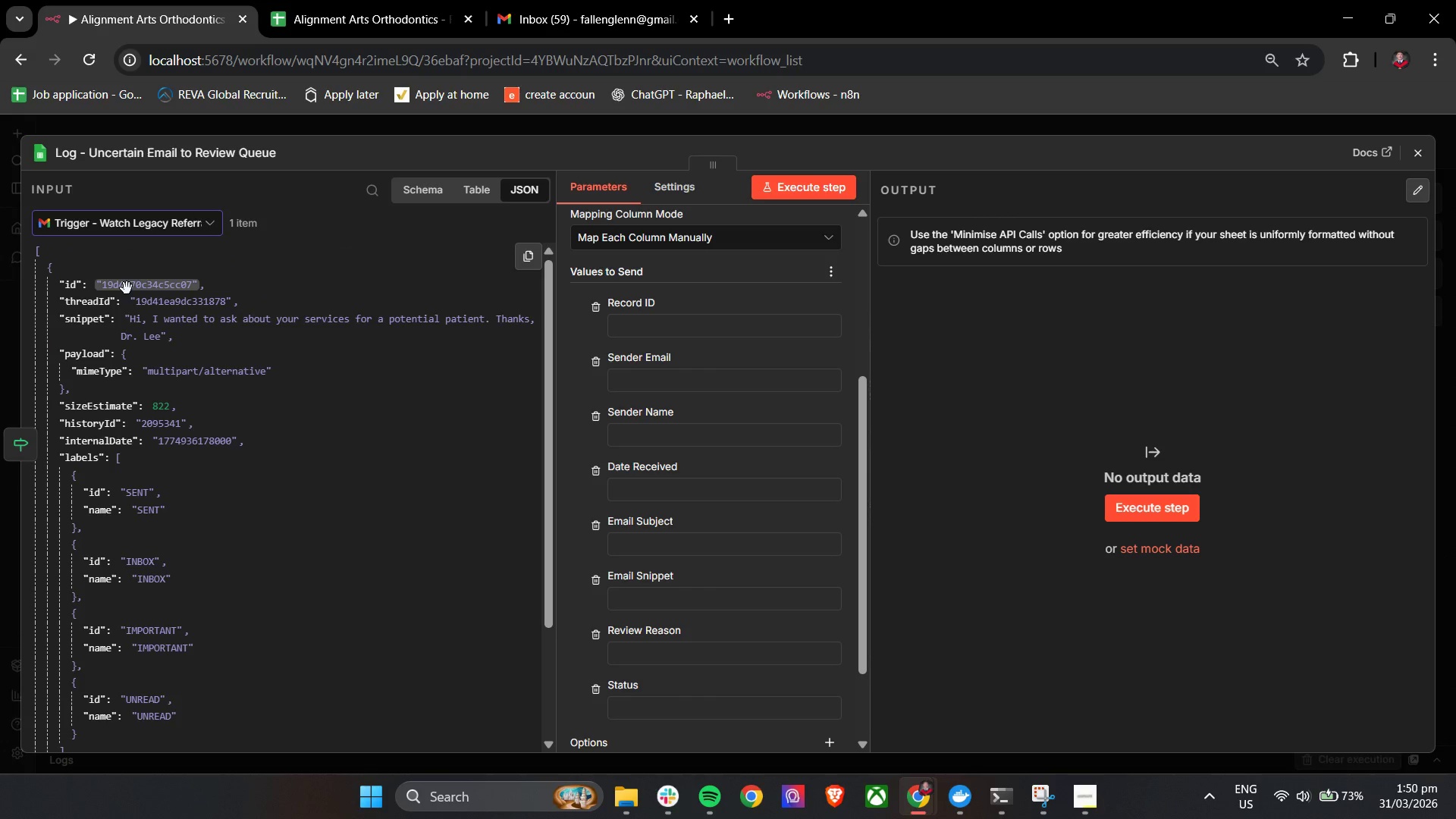 
left_click_drag(start_coordinate=[71, 288], to_coordinate=[631, 328])
 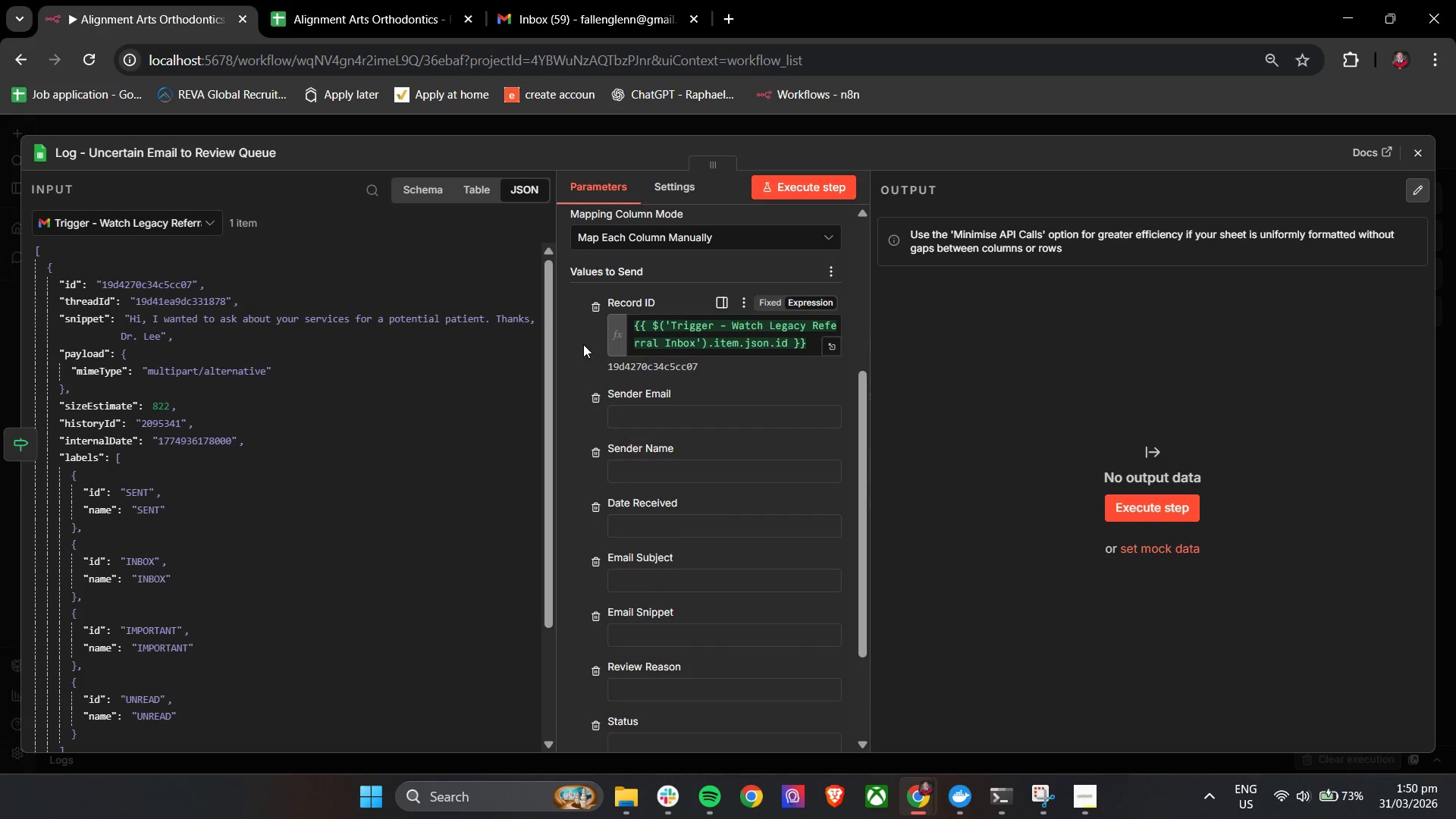 
left_click([577, 343])
 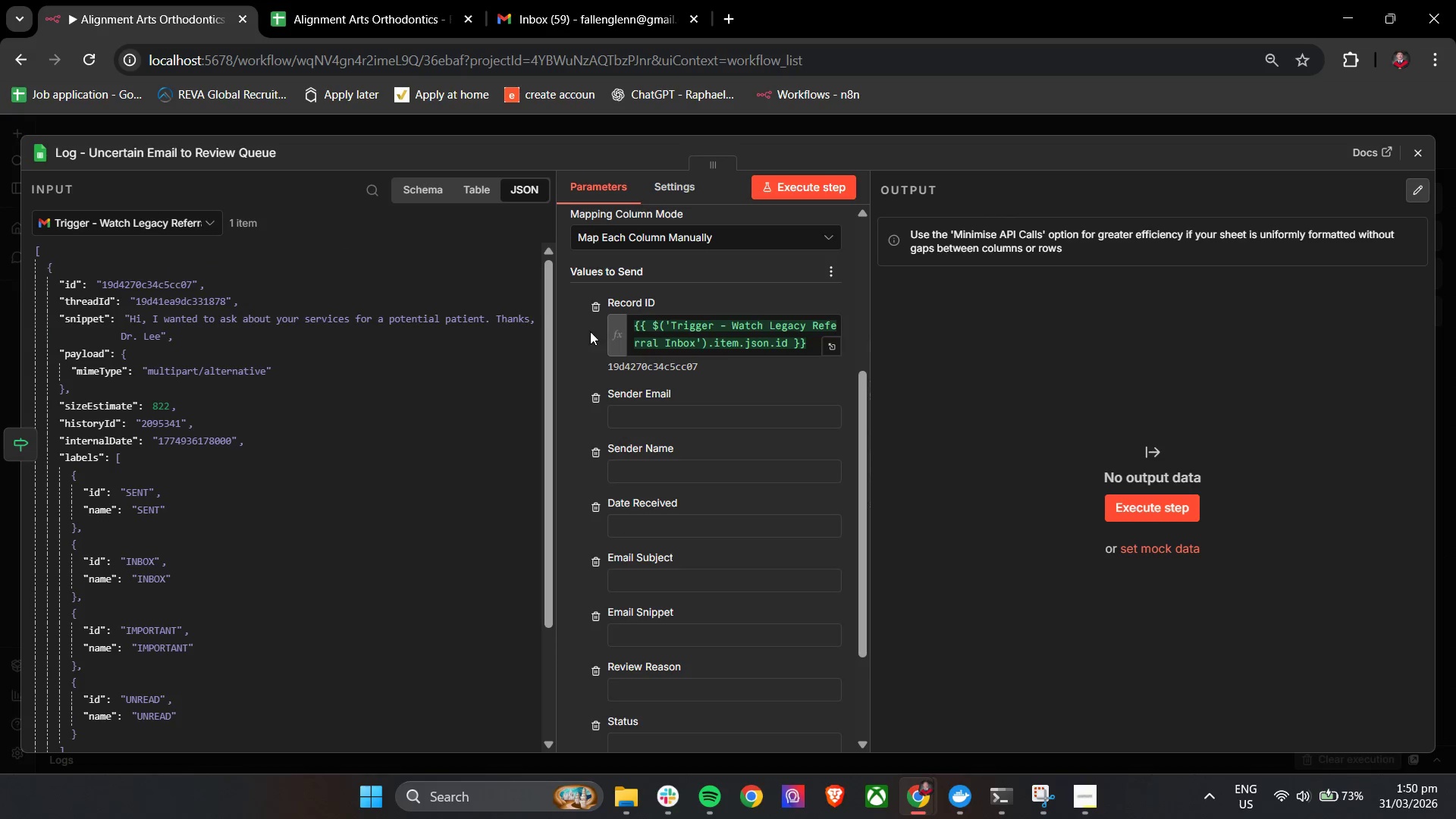 
left_click([1411, 152])
 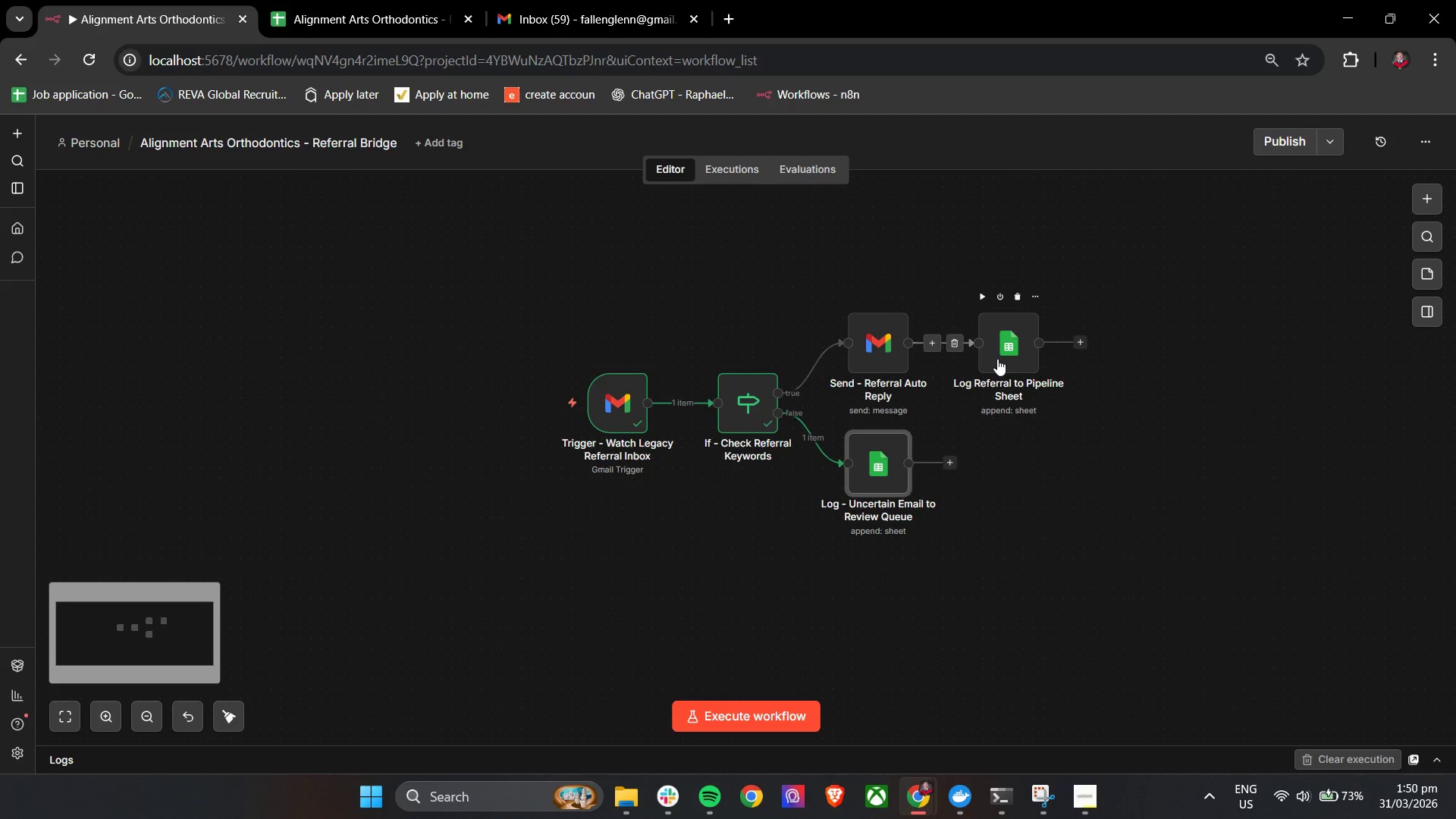 
double_click([999, 359])
 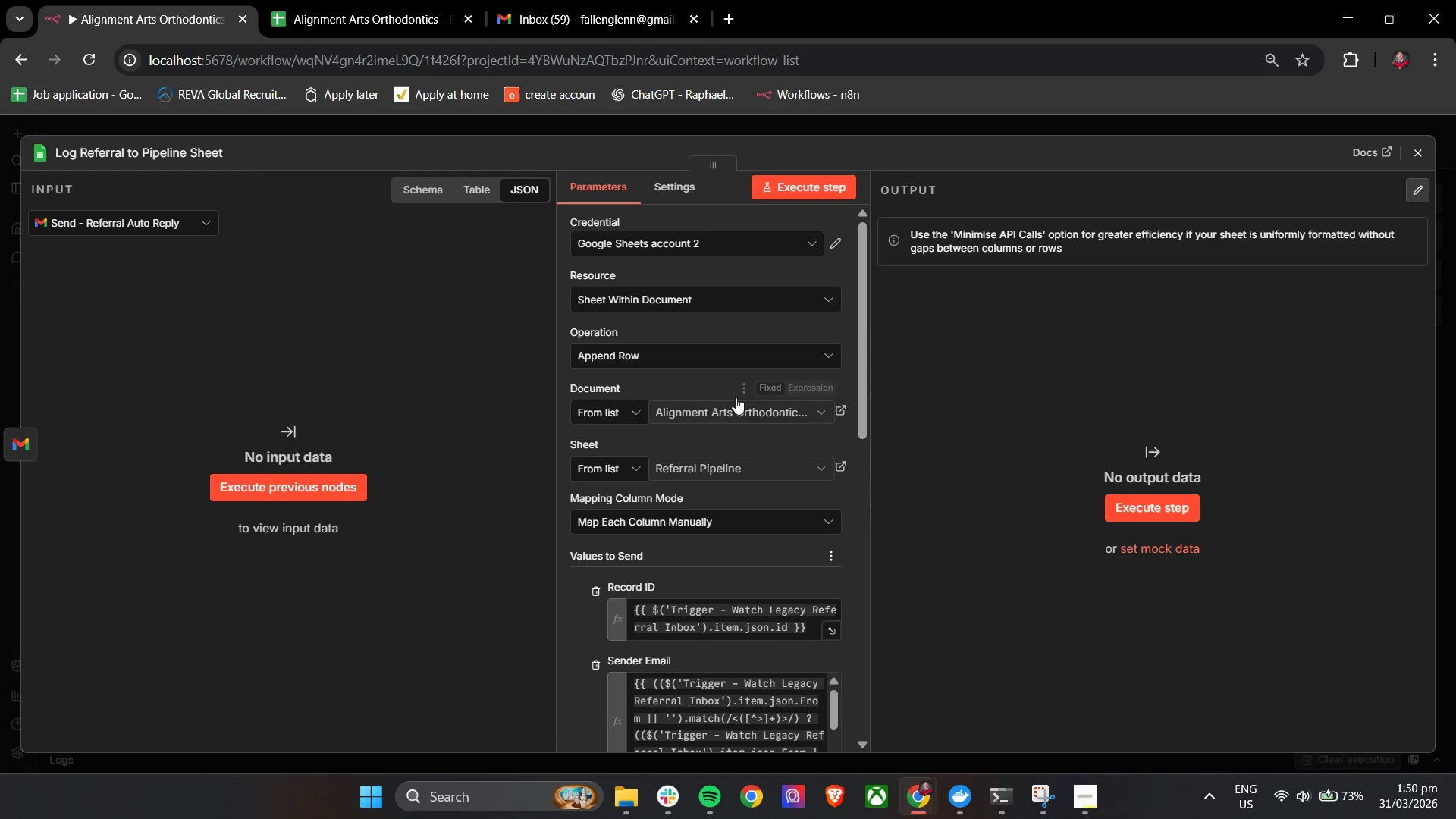 
scroll: coordinate [642, 475], scroll_direction: down, amount: 3.0
 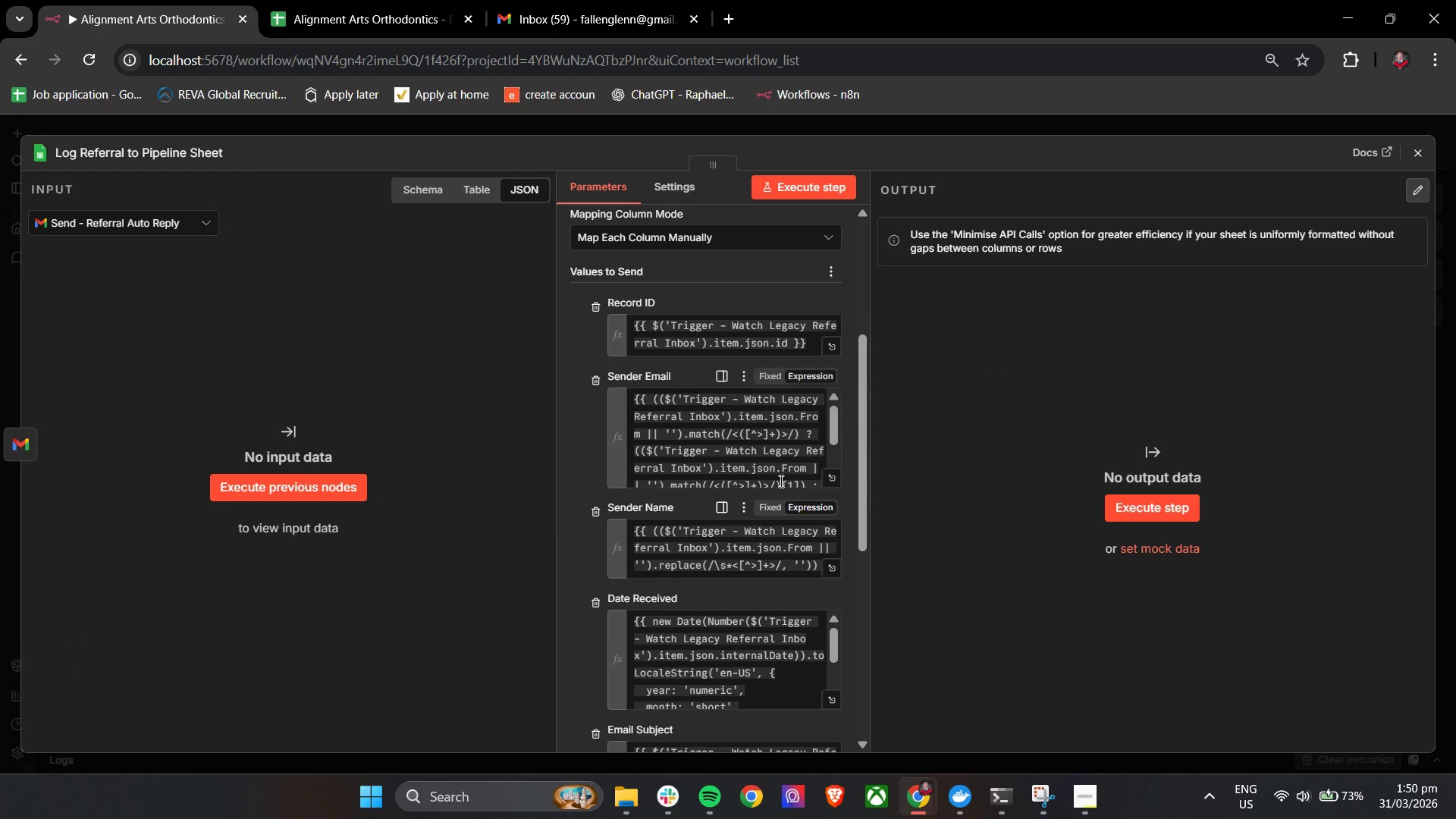 
left_click([765, 465])
 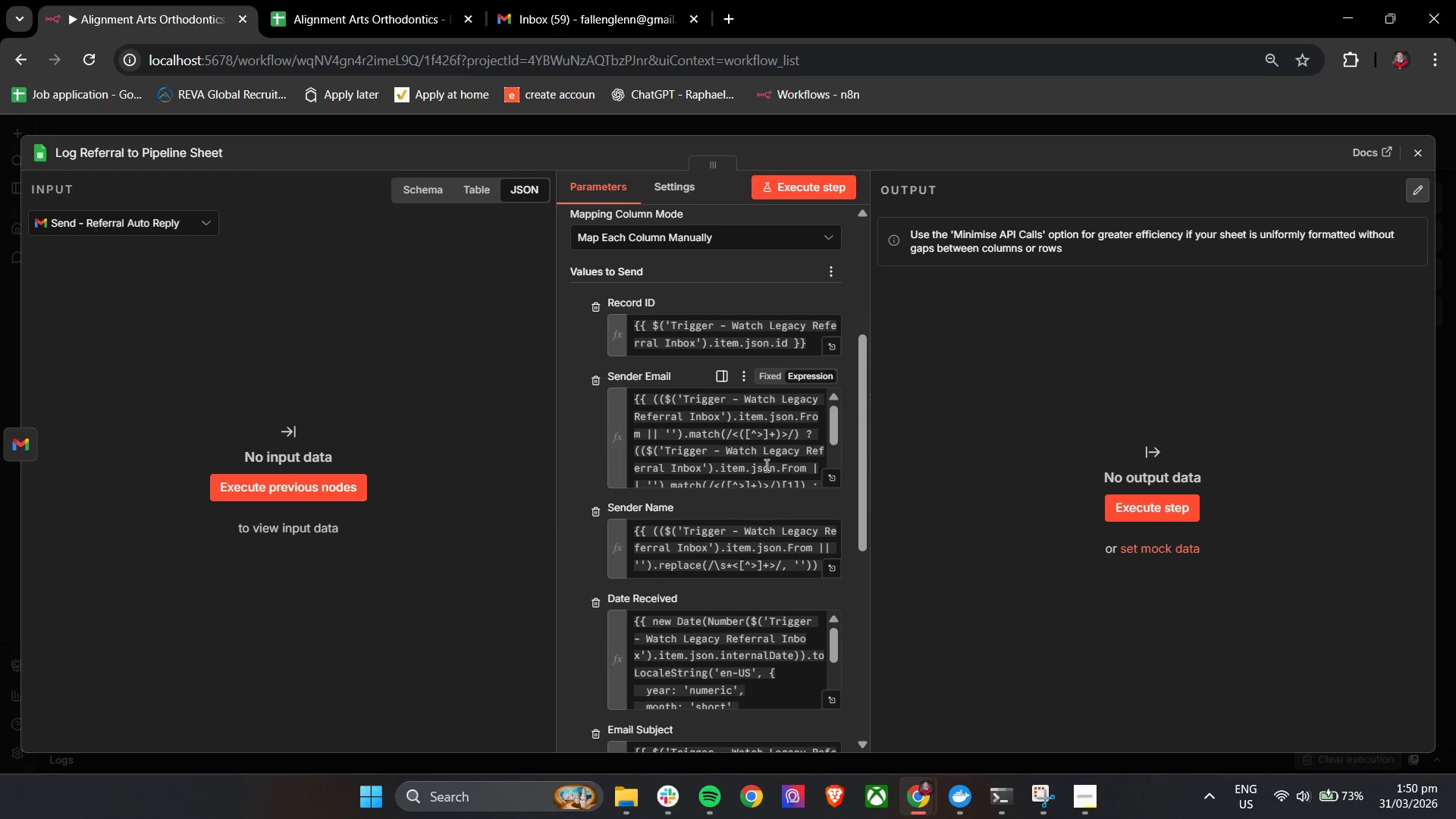 
key(Control+A)
 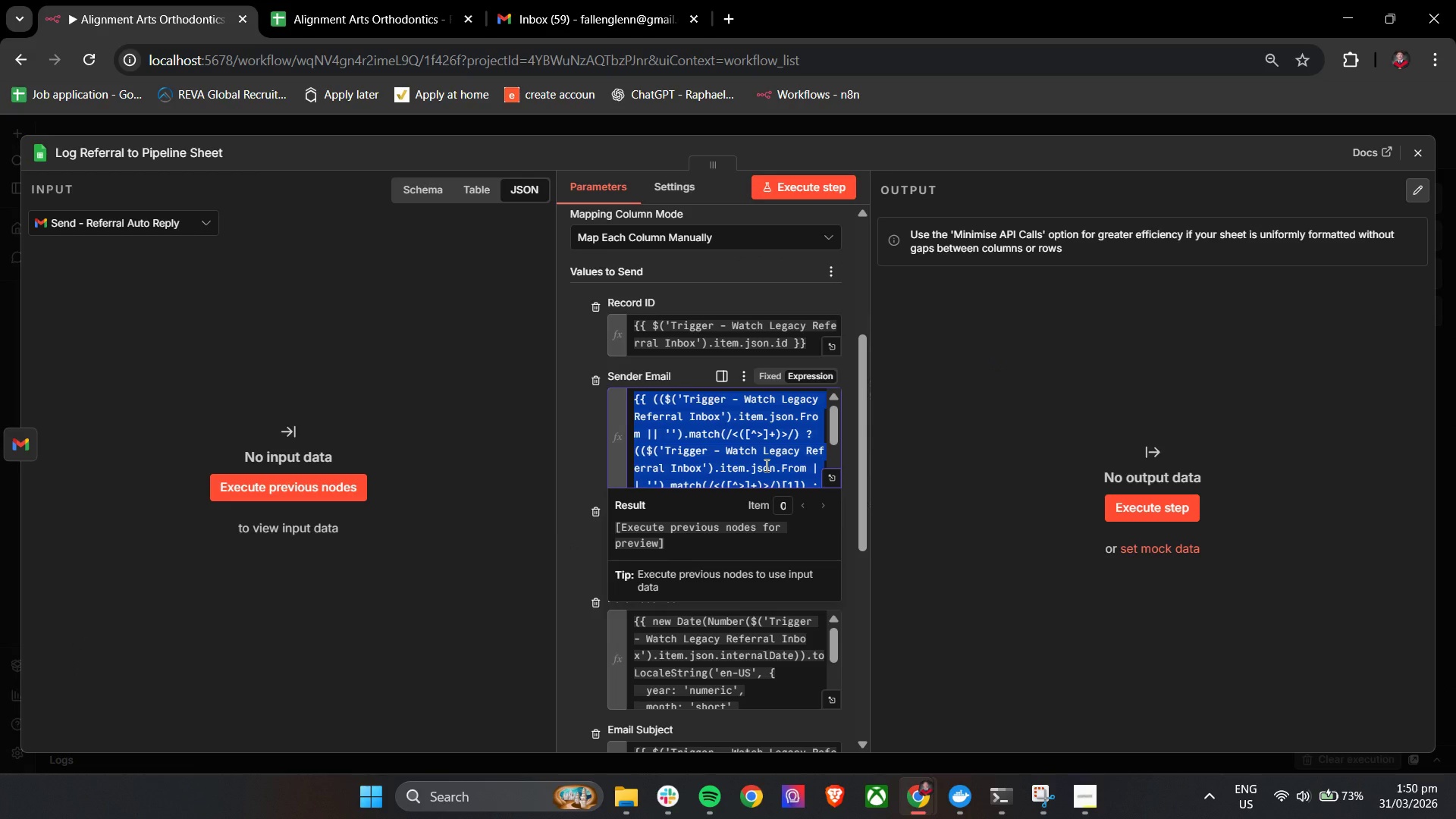 
key(Control+C)
 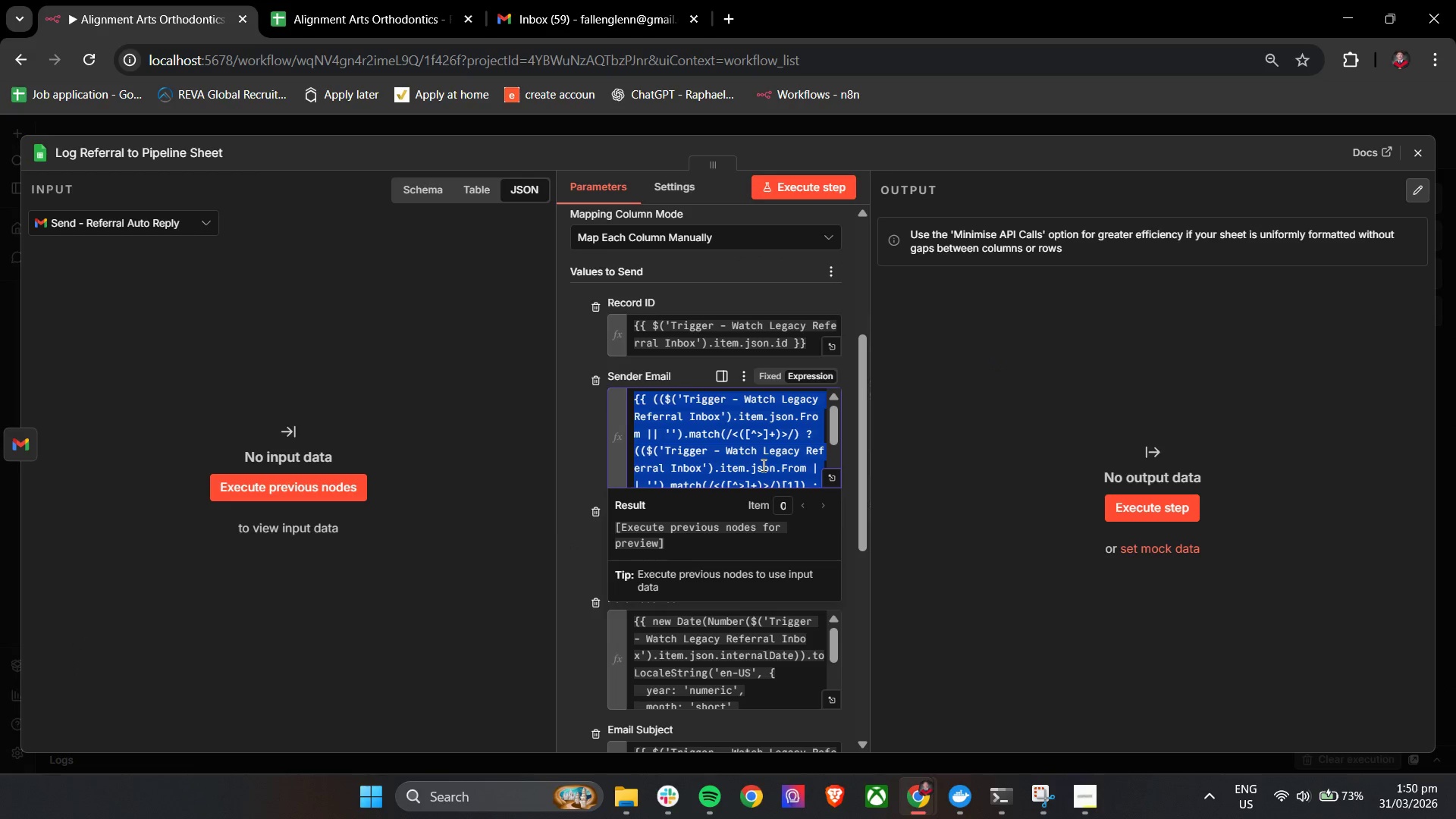 
key(Control+C)
 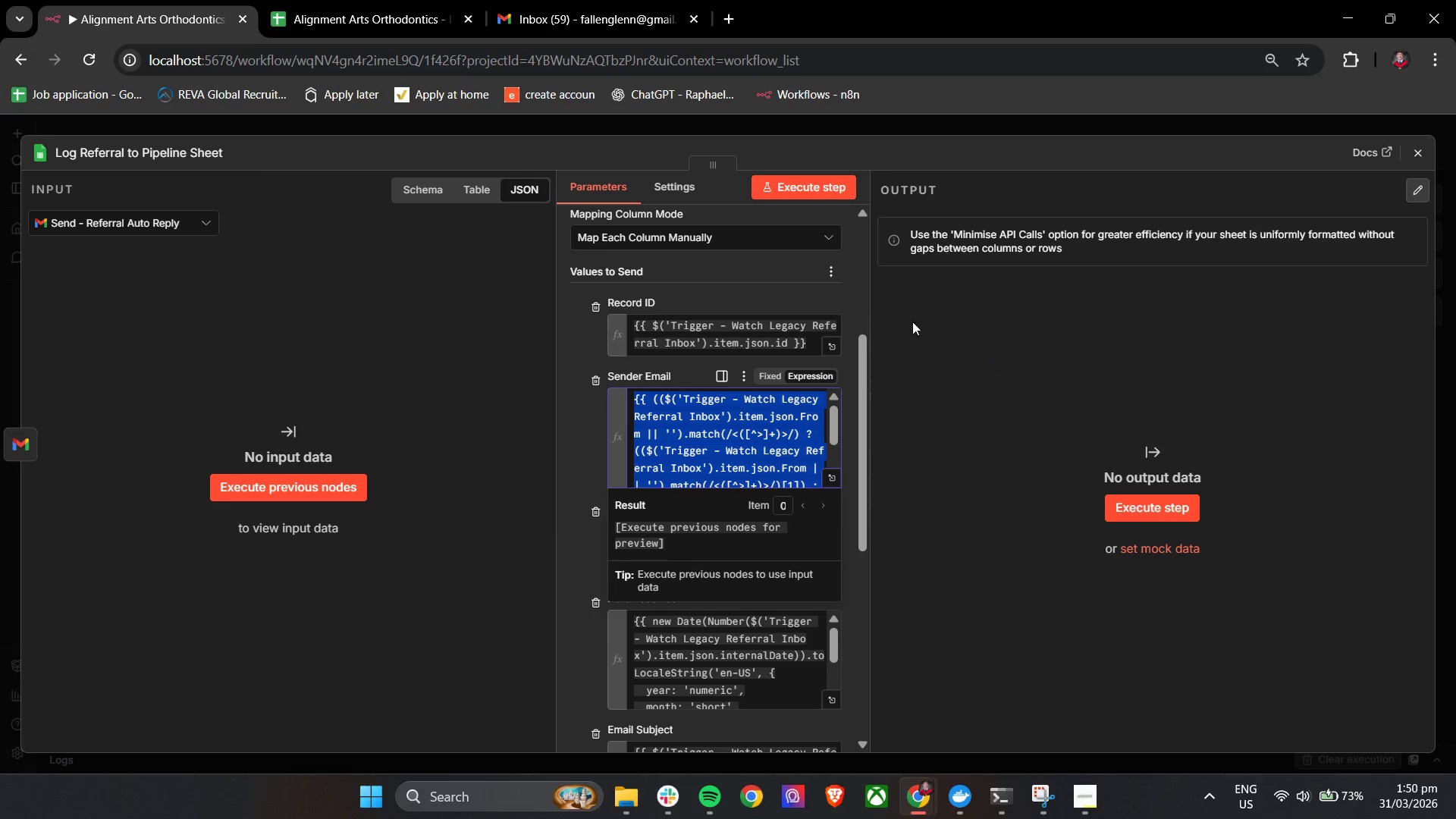 
key(Control+C)
 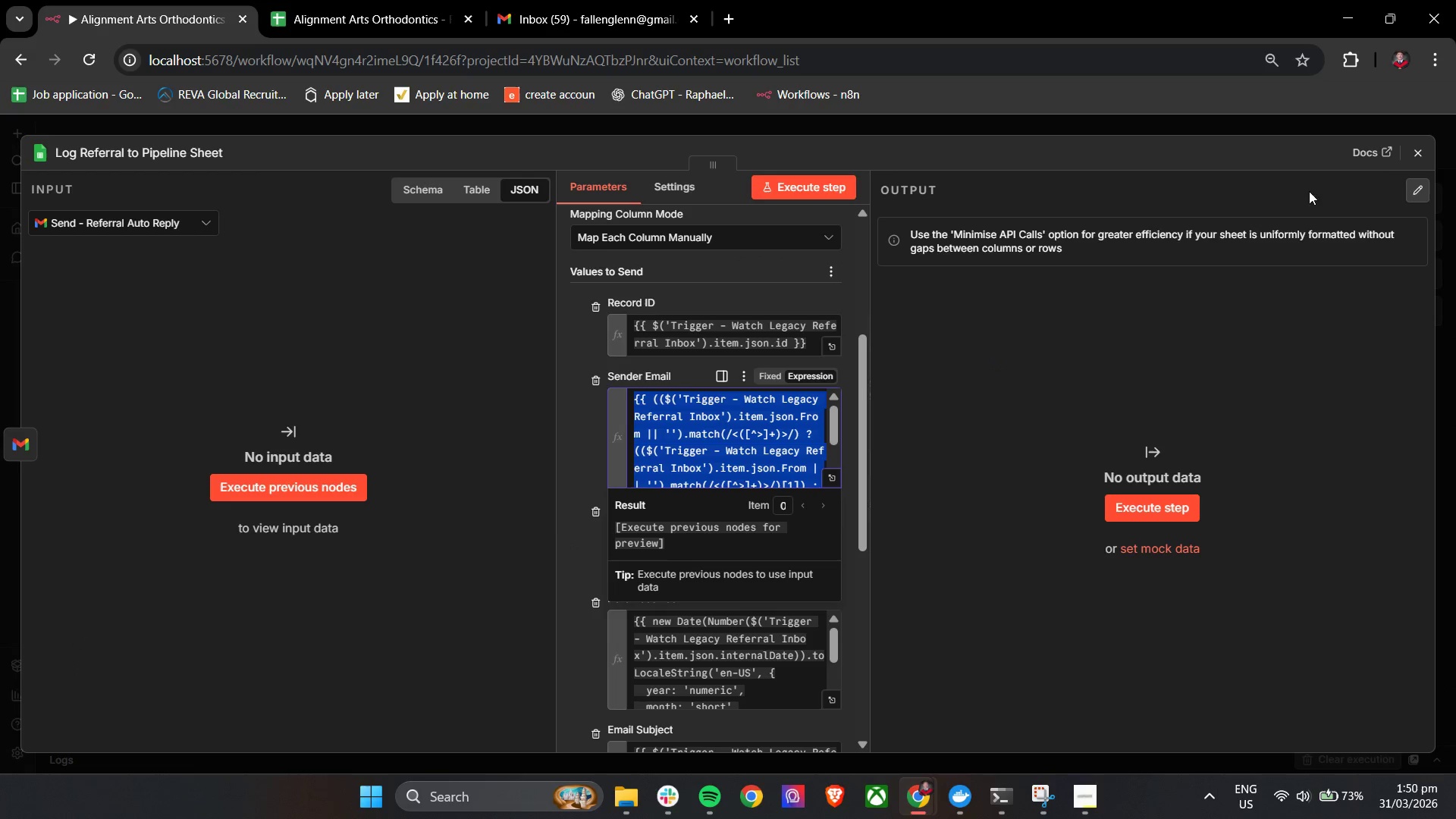 
key(Control+C)
 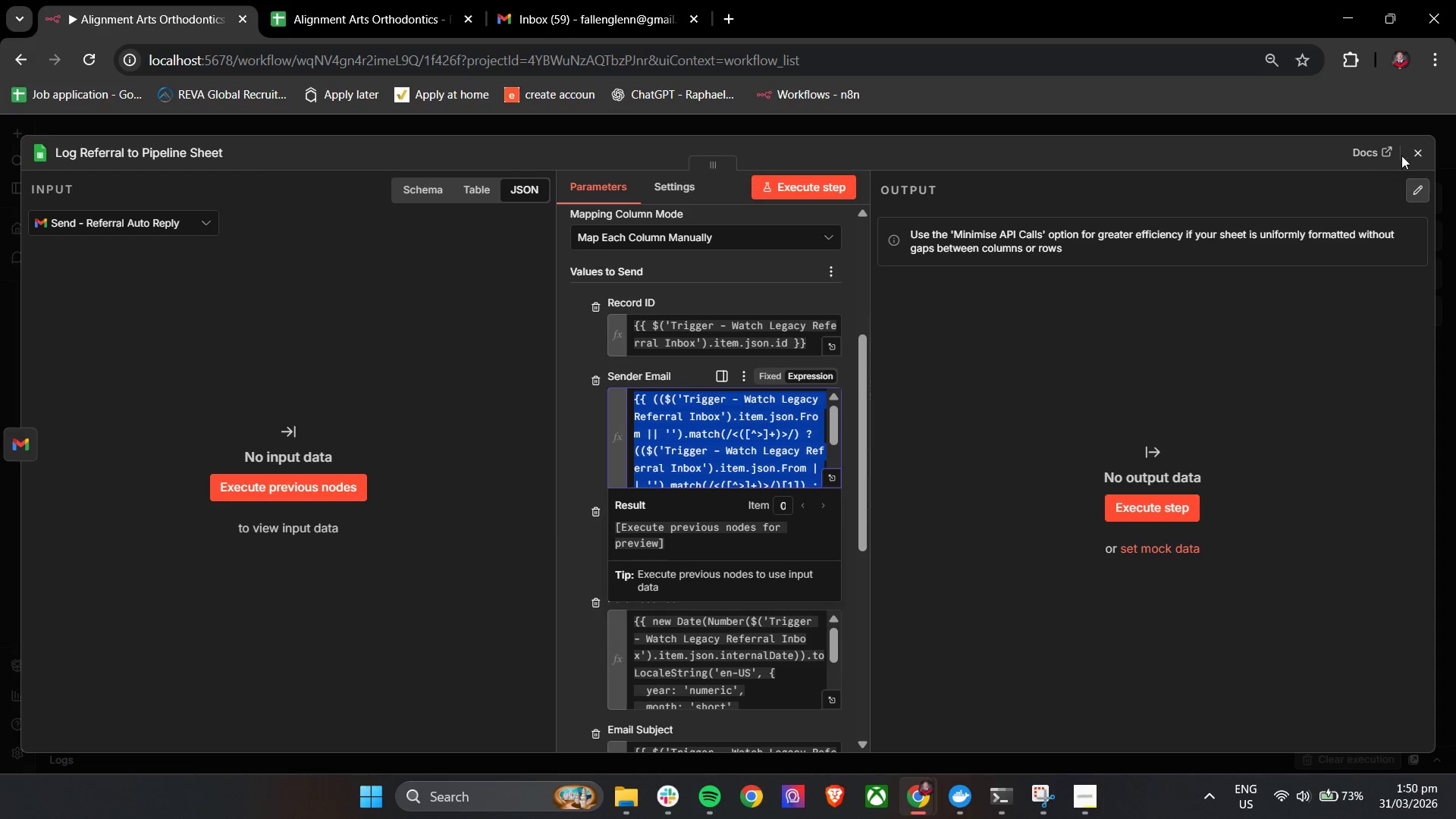 
left_click([1417, 151])
 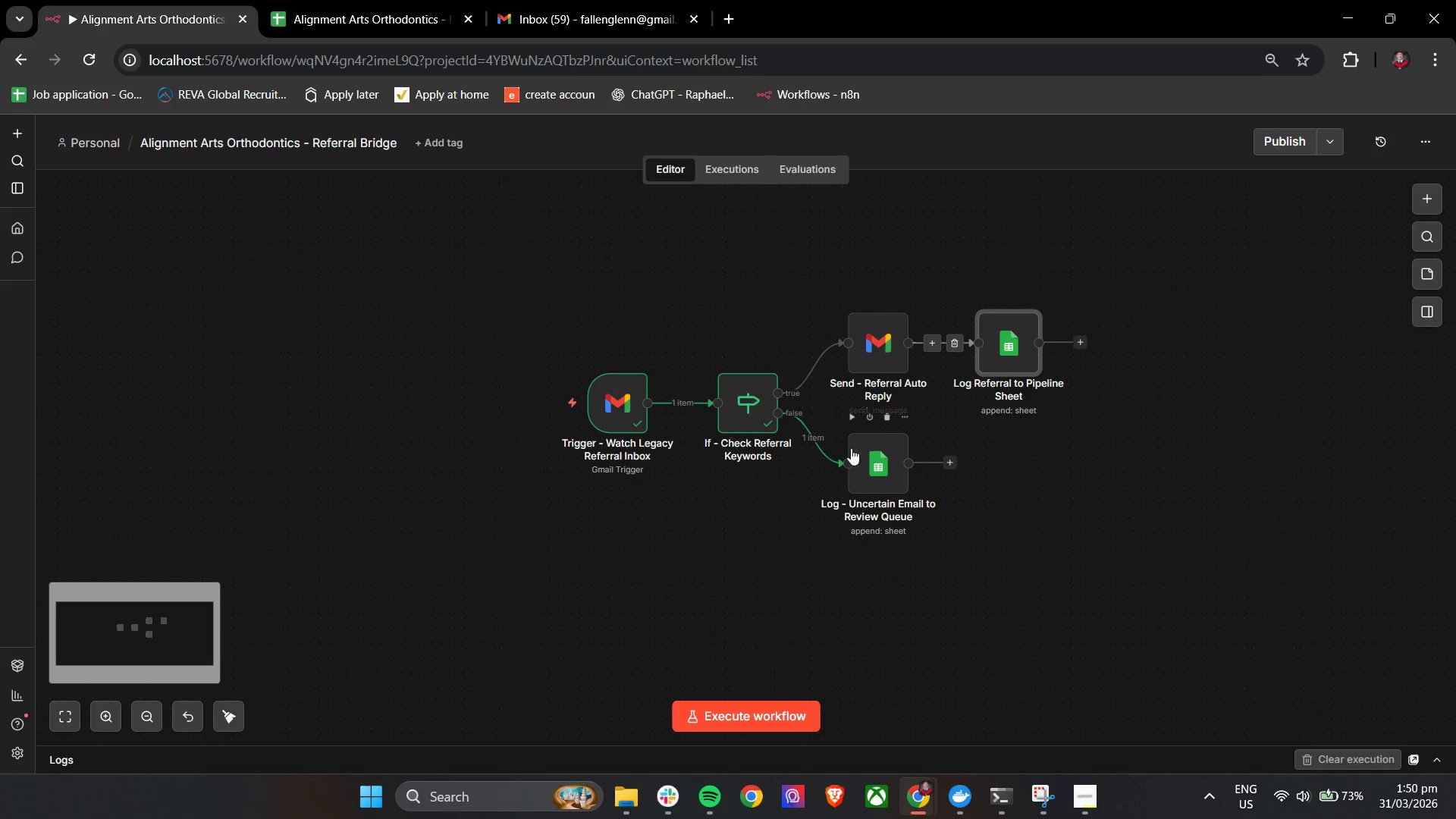 
double_click([867, 481])
 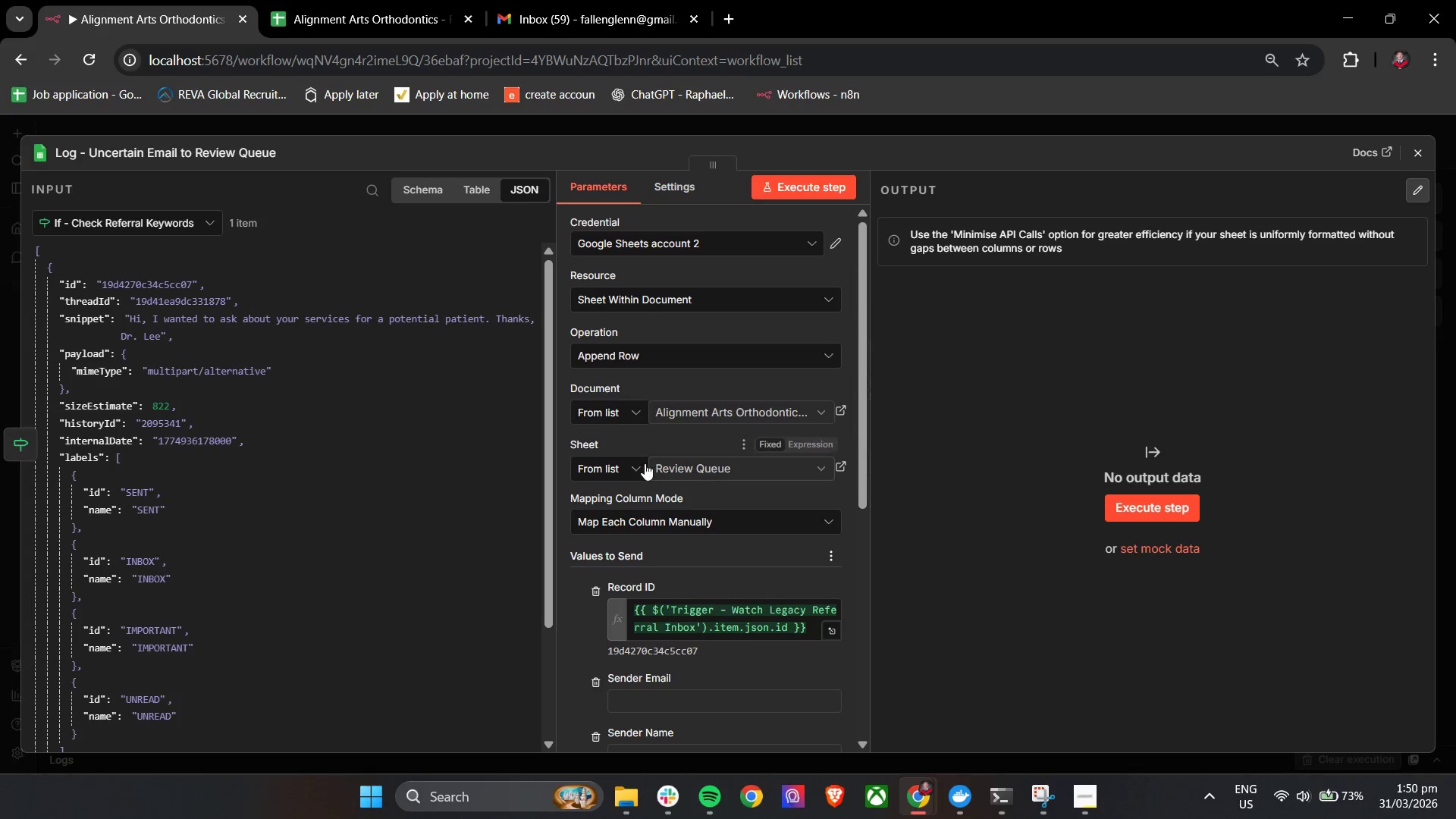 
scroll: coordinate [656, 480], scroll_direction: down, amount: 3.0
 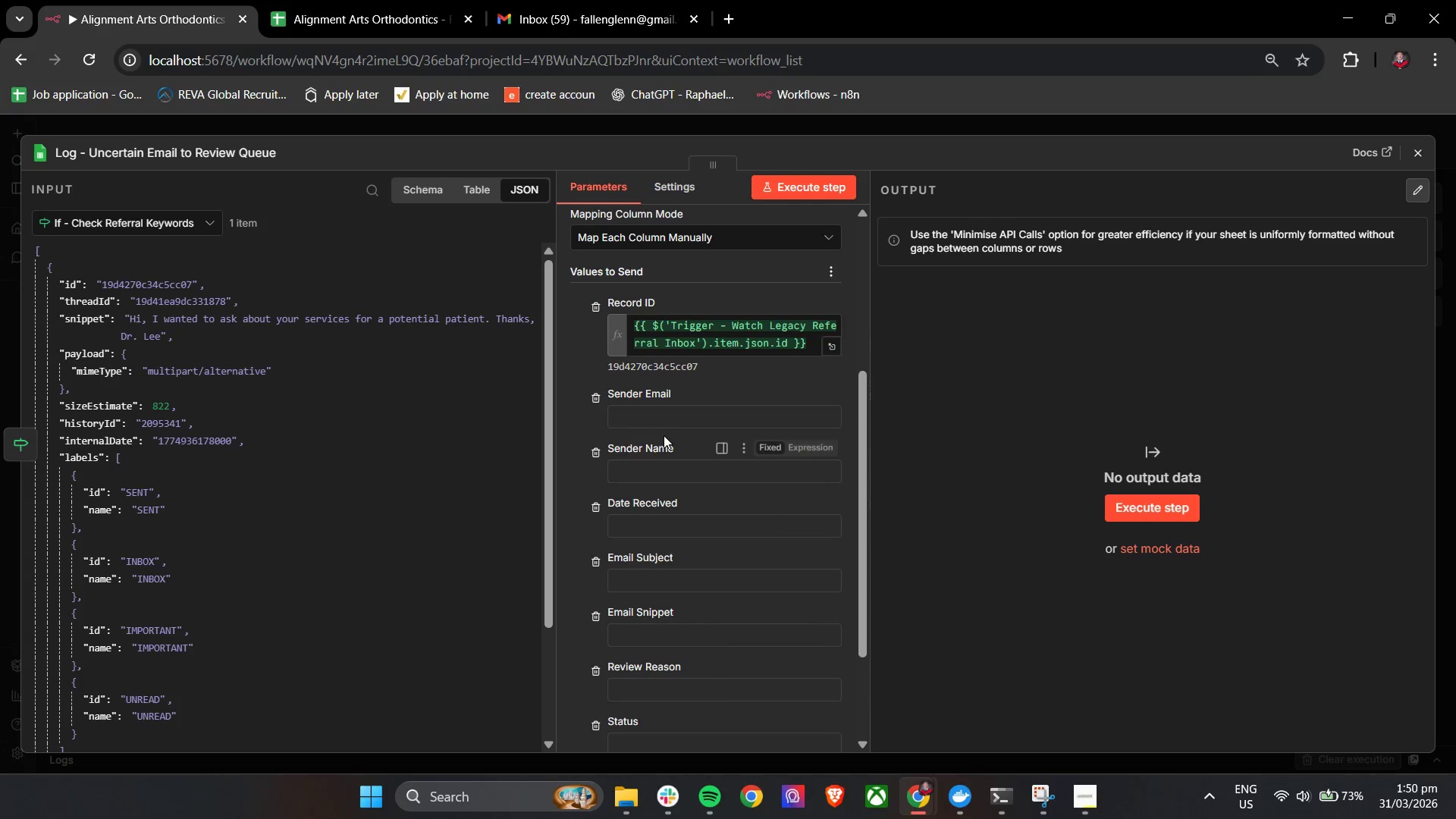 
left_click([664, 424])
 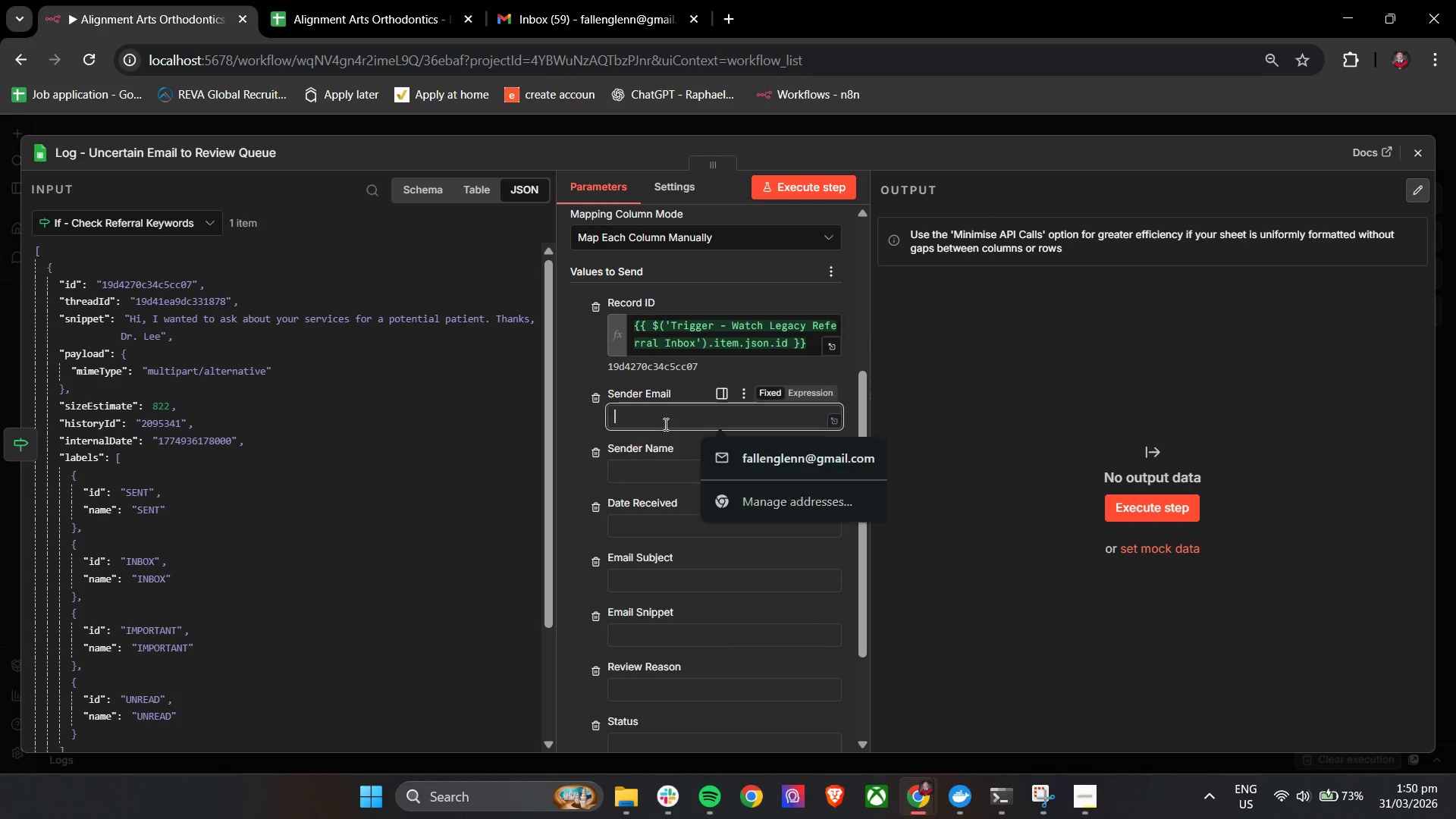 
key(Control+V)
 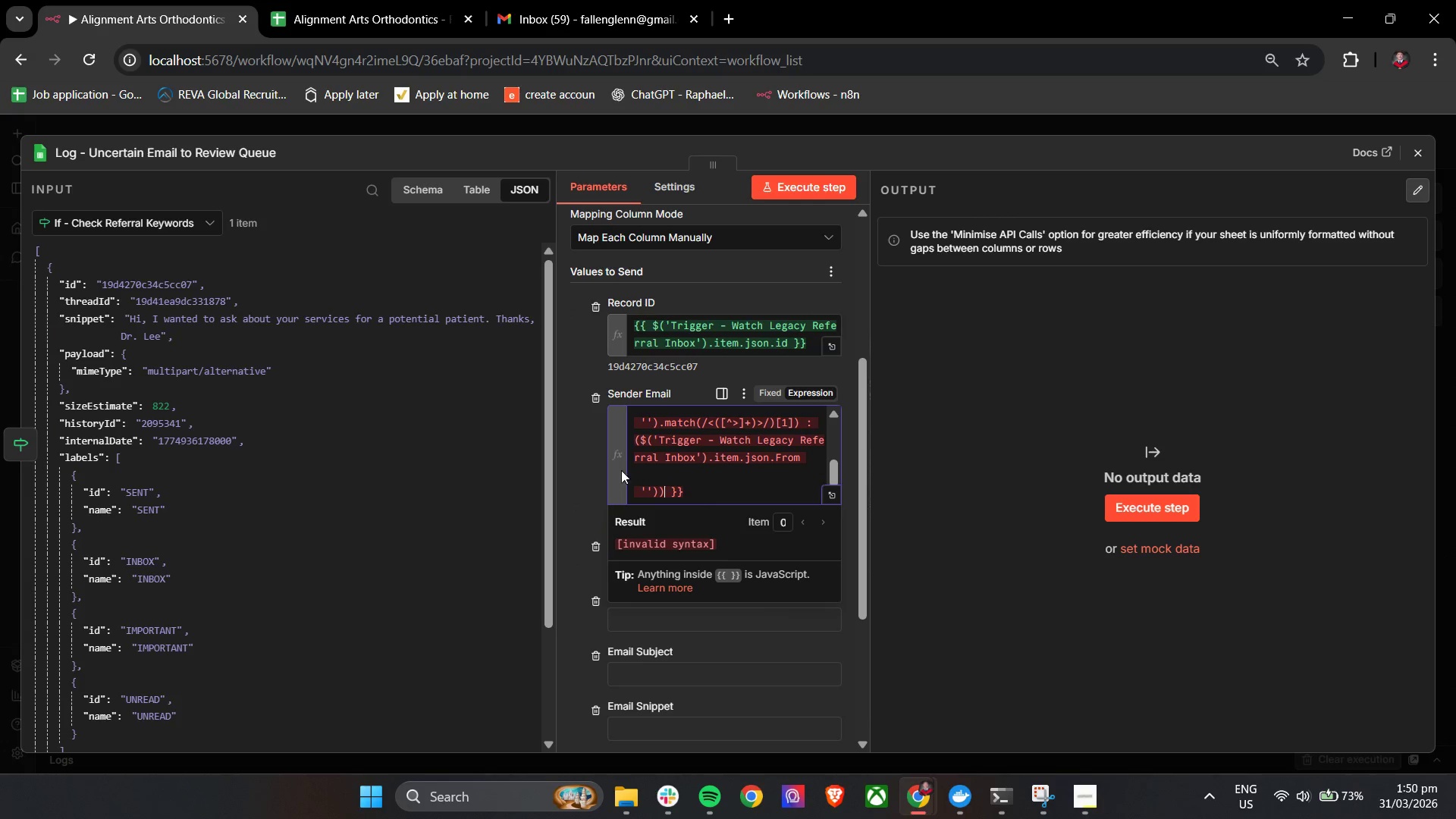 
key(Control+A)
 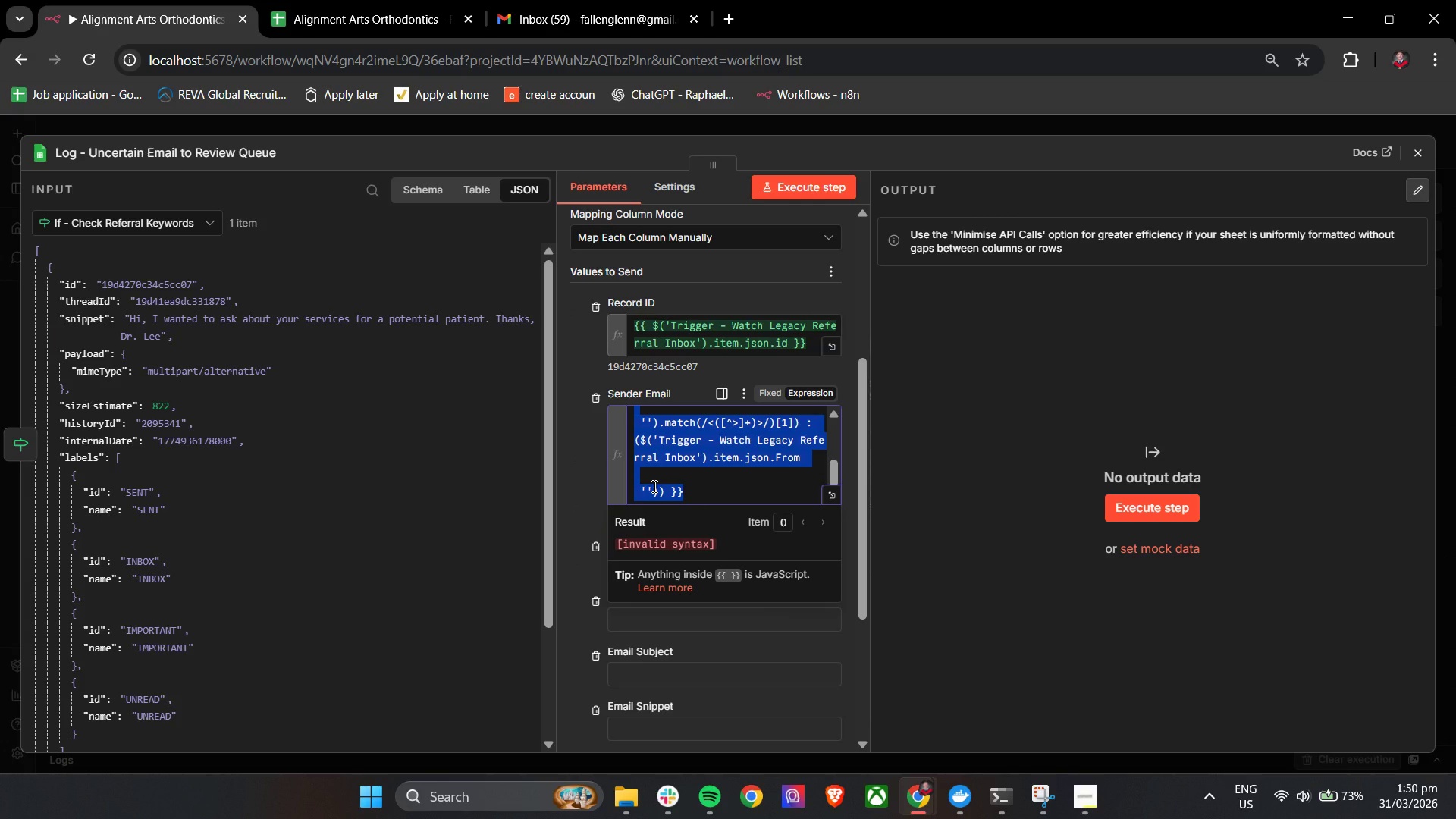 
key(Backspace)
 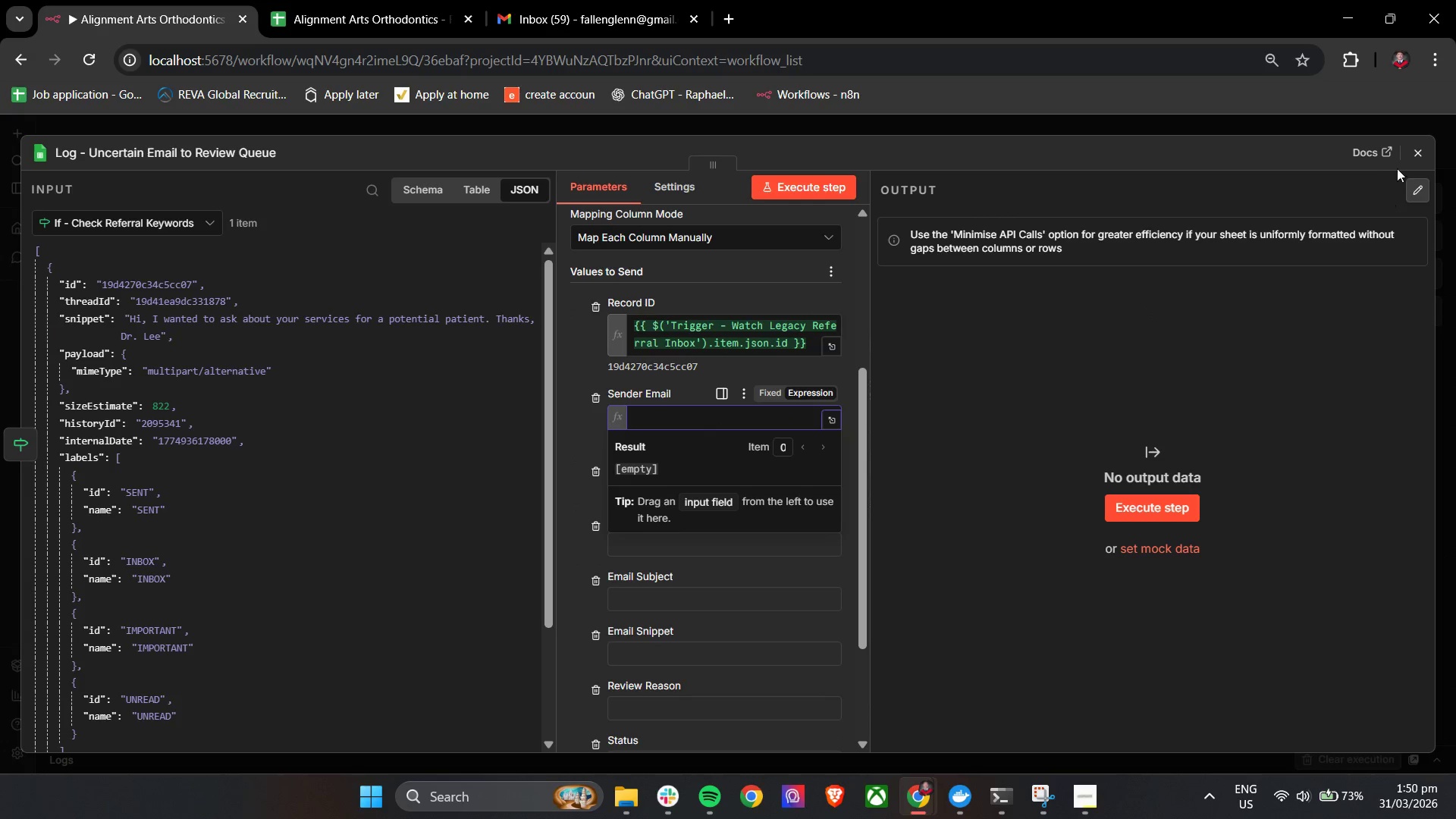 
left_click([1414, 148])
 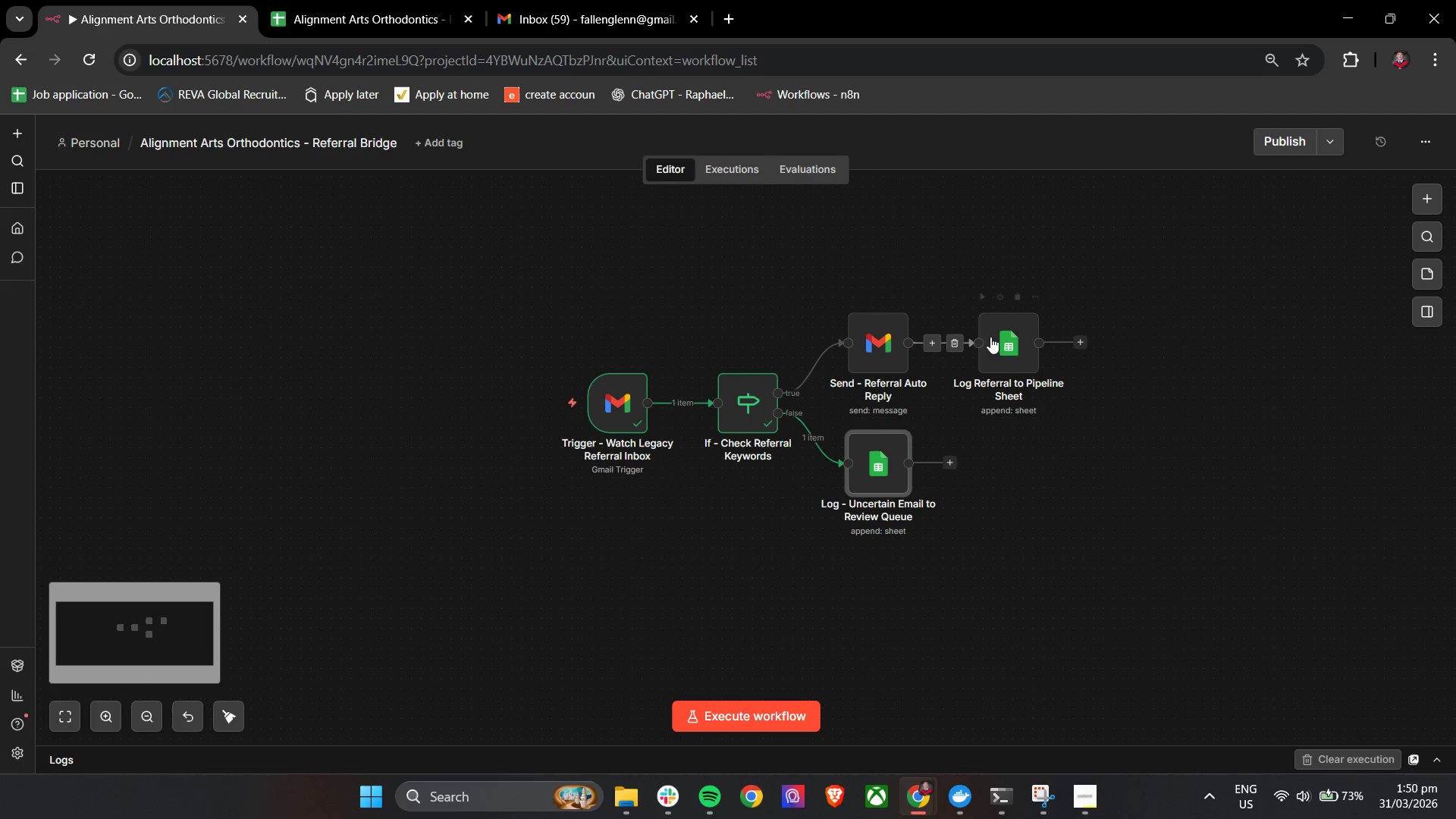 
double_click([1005, 338])
 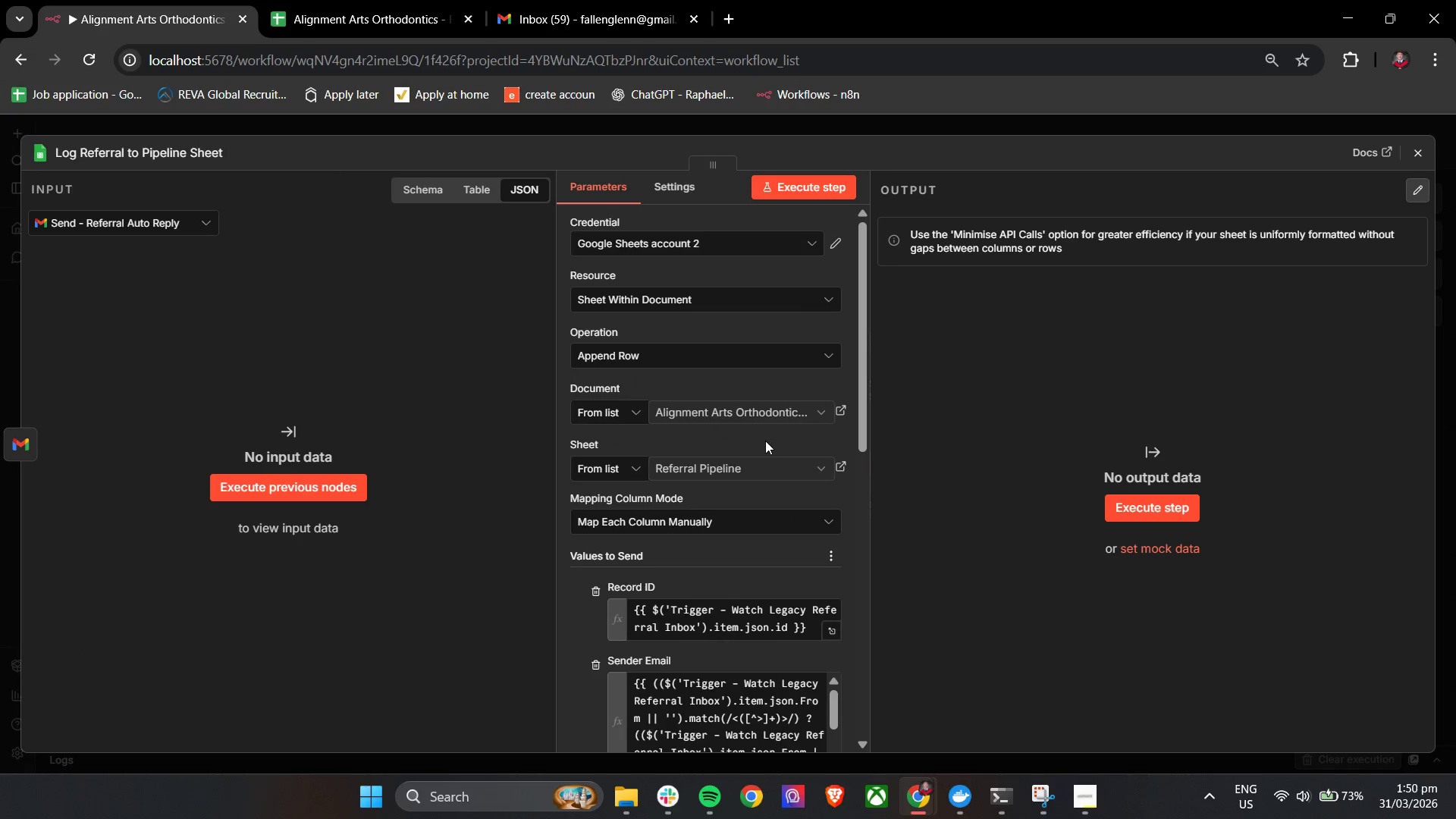 
scroll: coordinate [705, 462], scroll_direction: down, amount: 3.0
 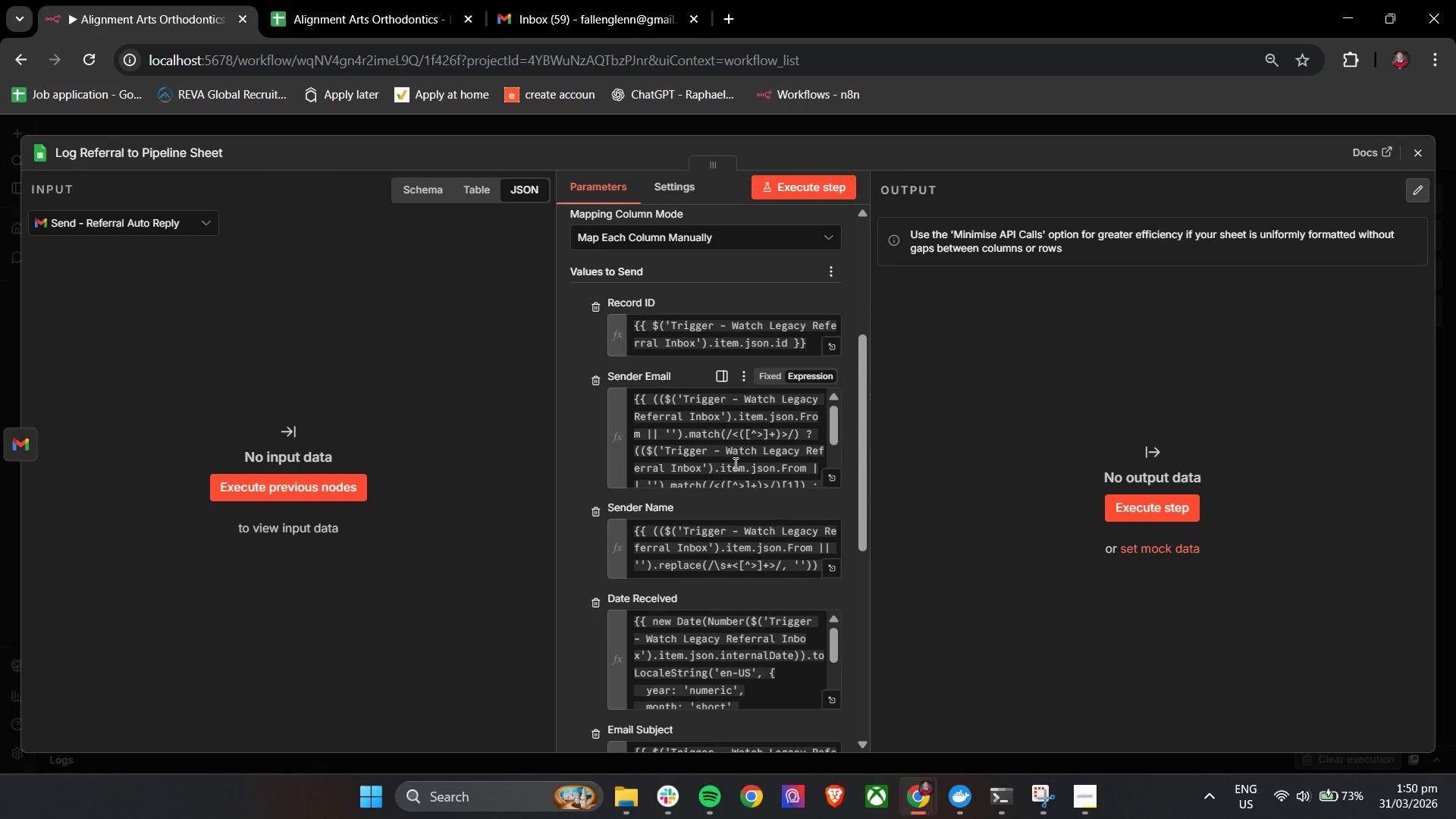 
double_click([734, 463])
 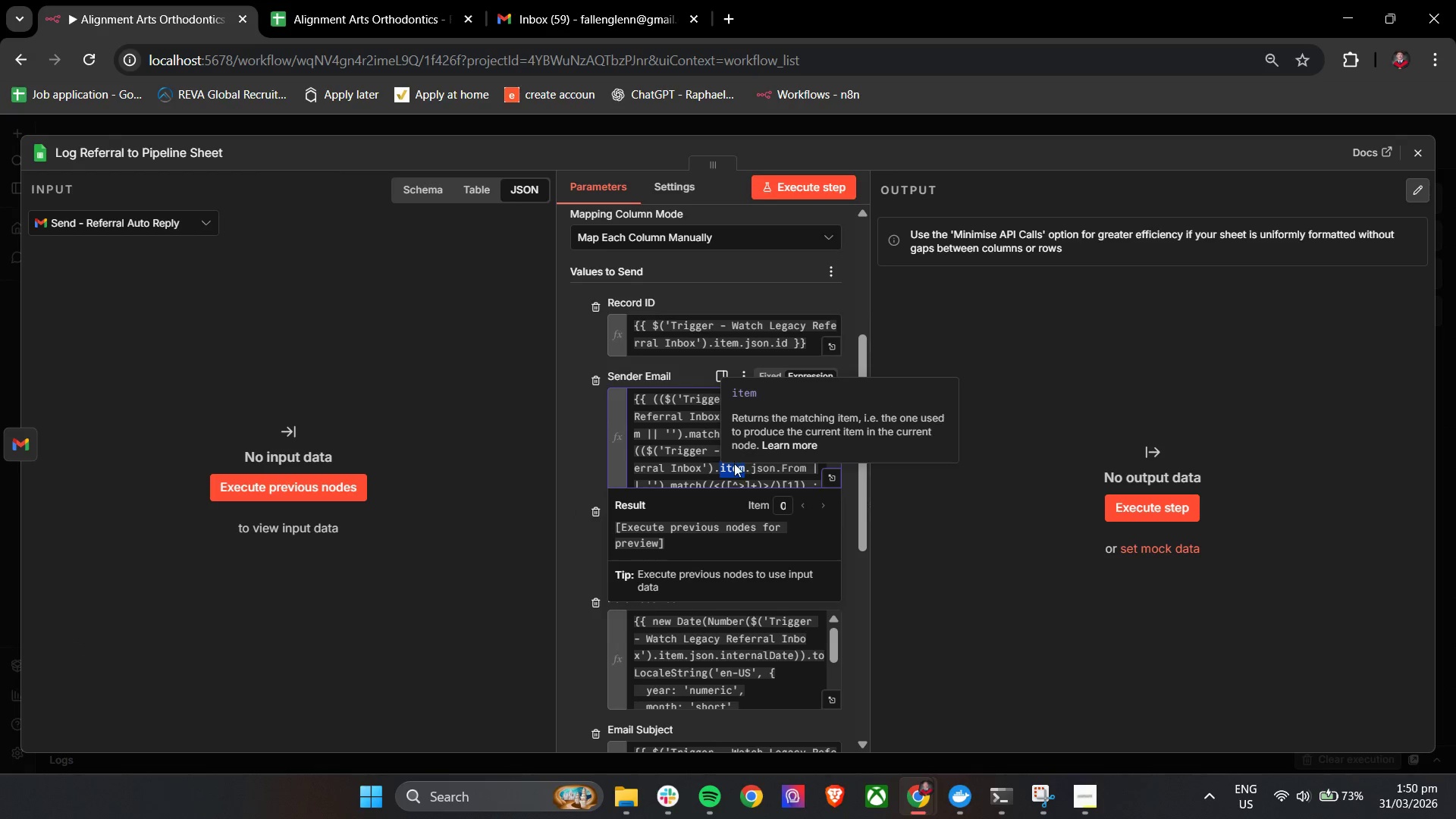 
hold_key(key=ControlLeft, duration=0.38)
 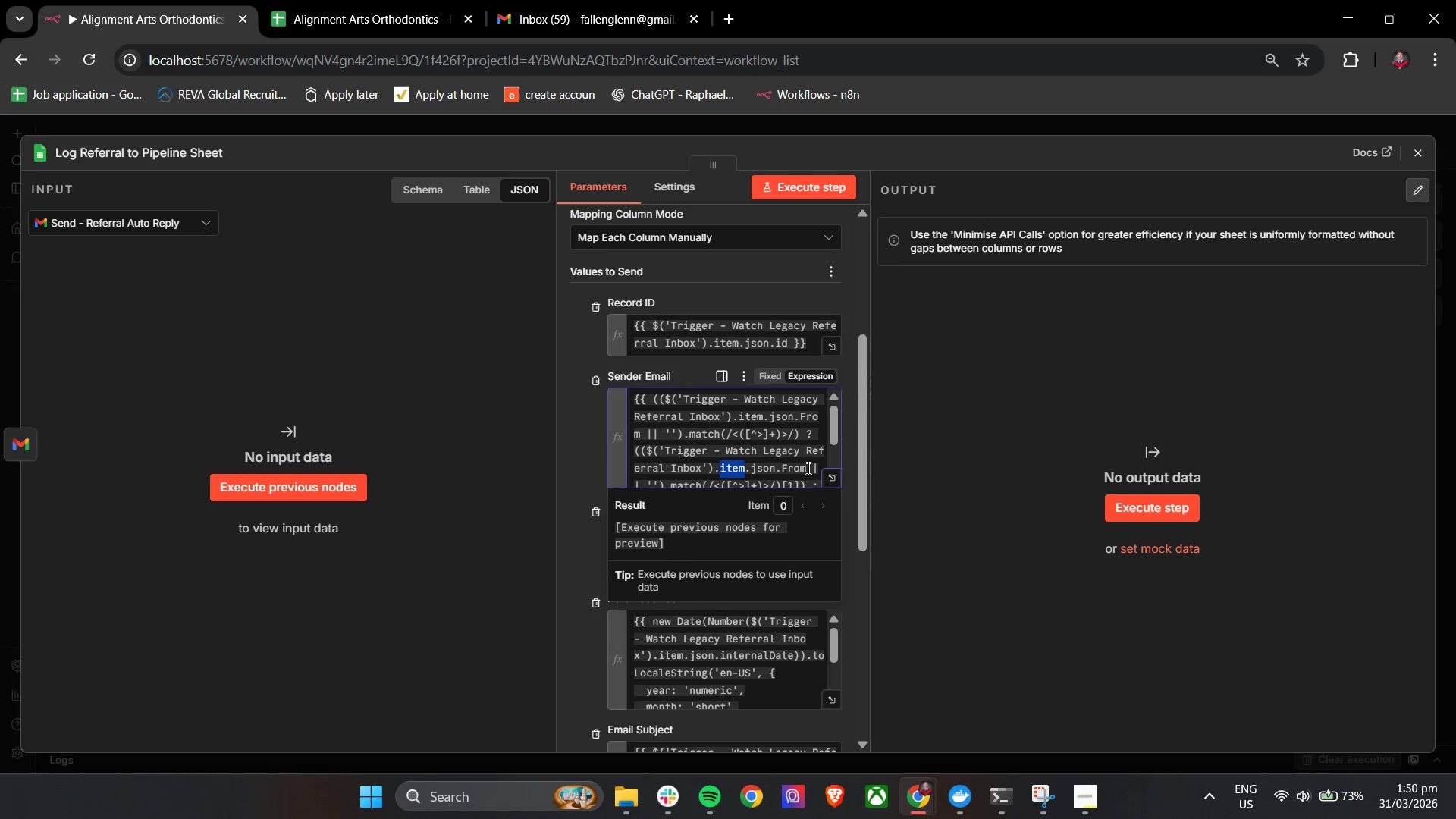 
left_click([834, 475])
 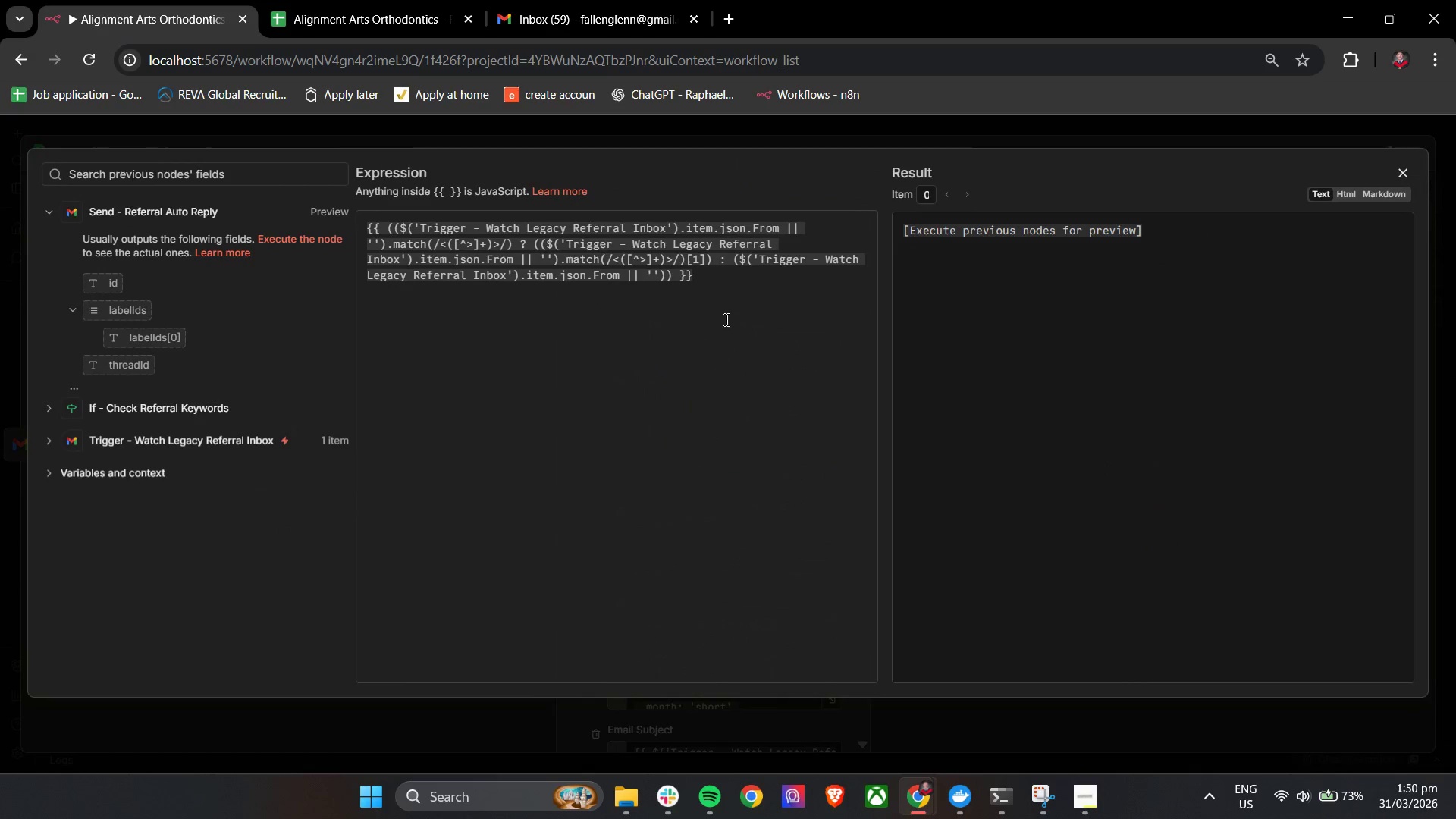 
left_click_drag(start_coordinate=[719, 290], to_coordinate=[356, 231])
 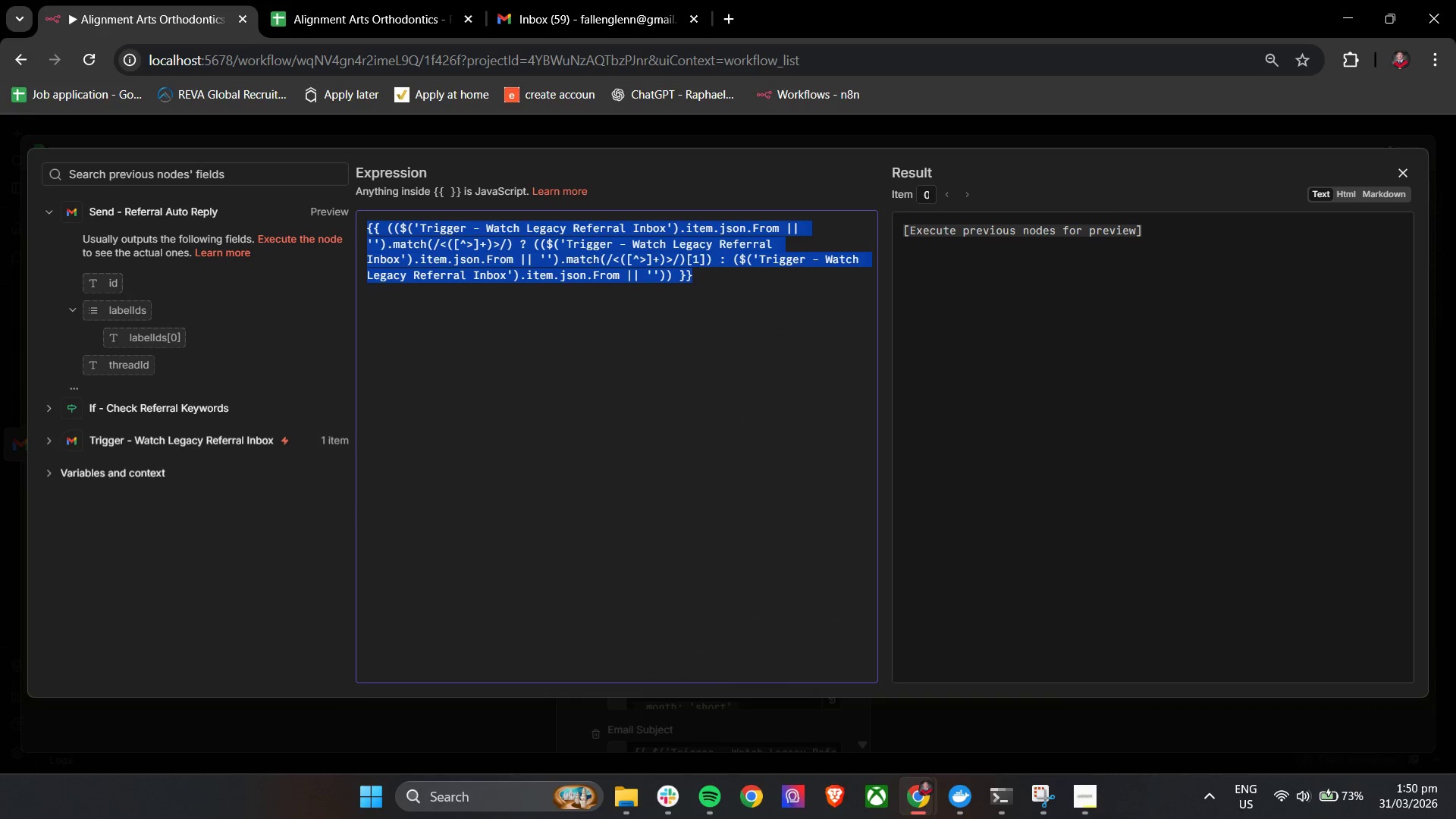 
key(Control+C)
 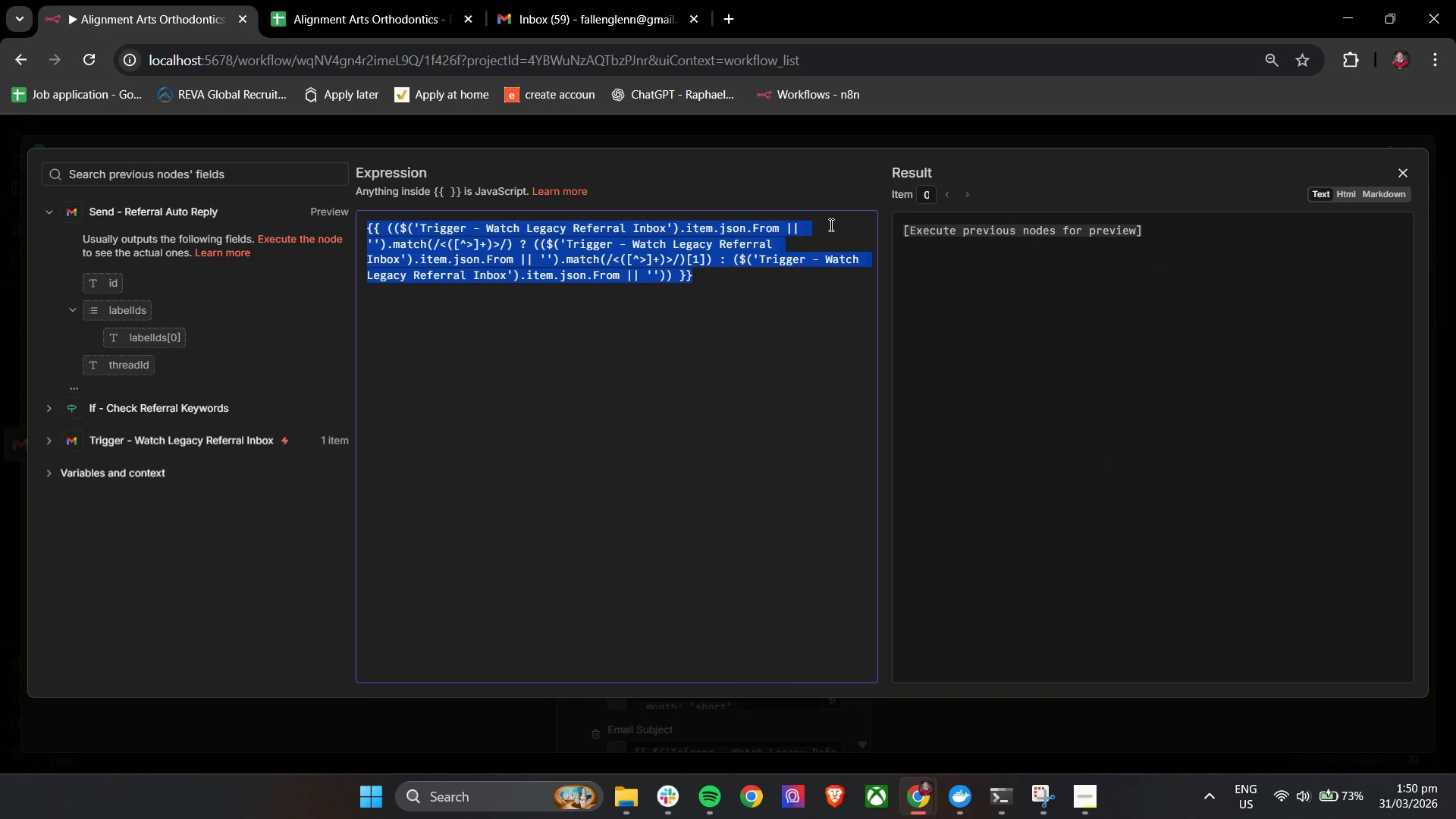 
key(Control+C)
 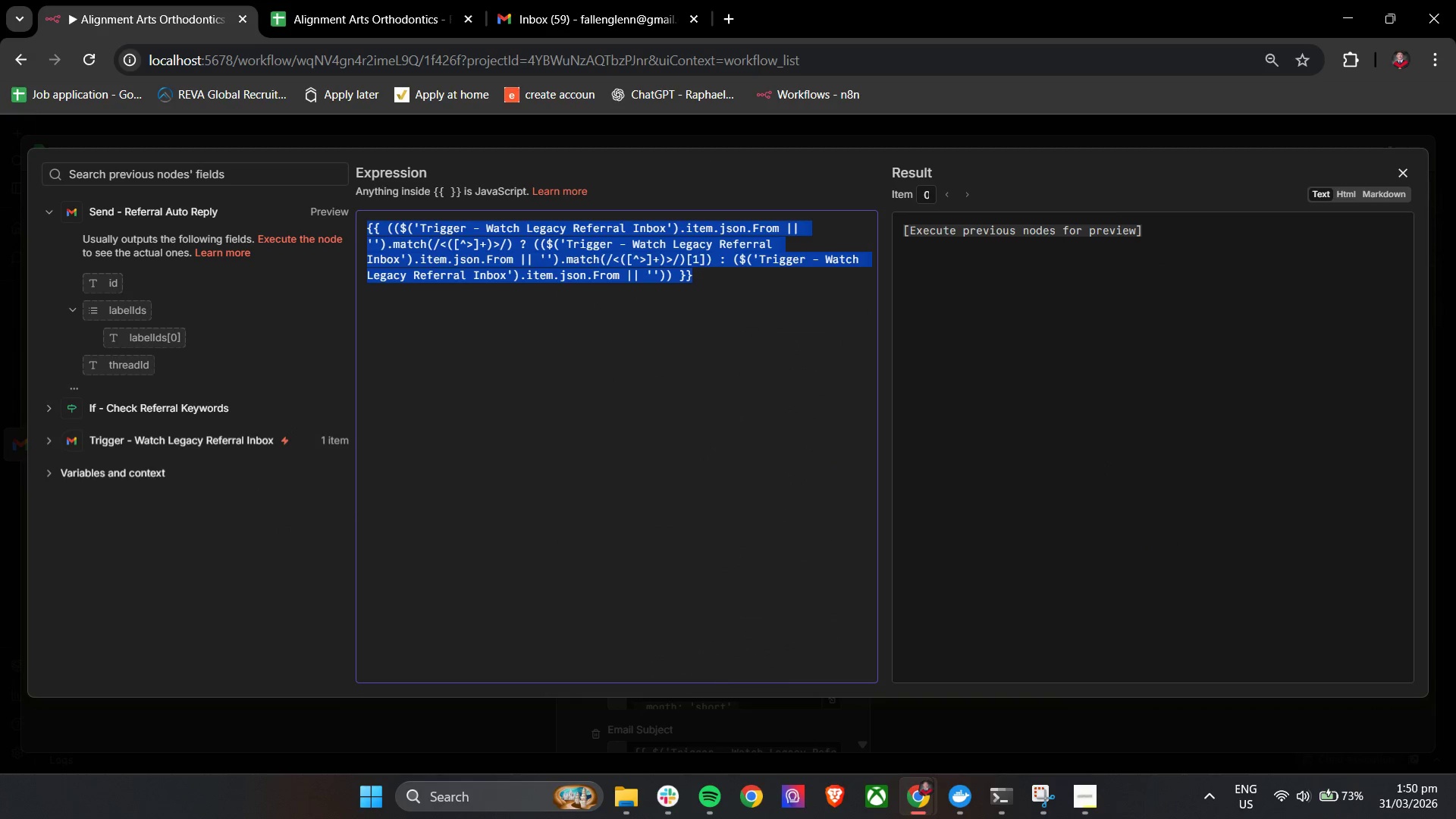 
key(Control+C)
 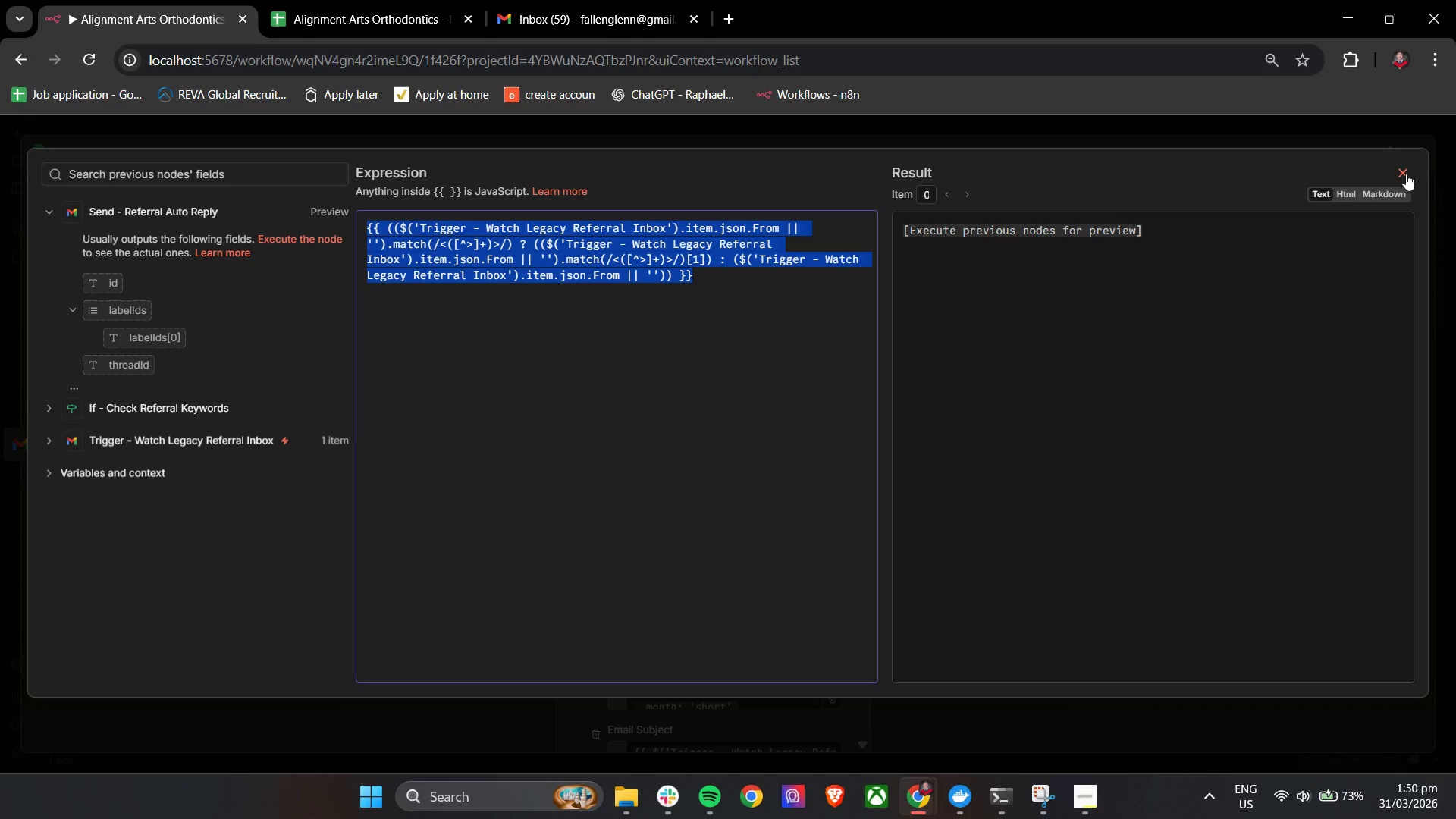 
left_click([1406, 174])
 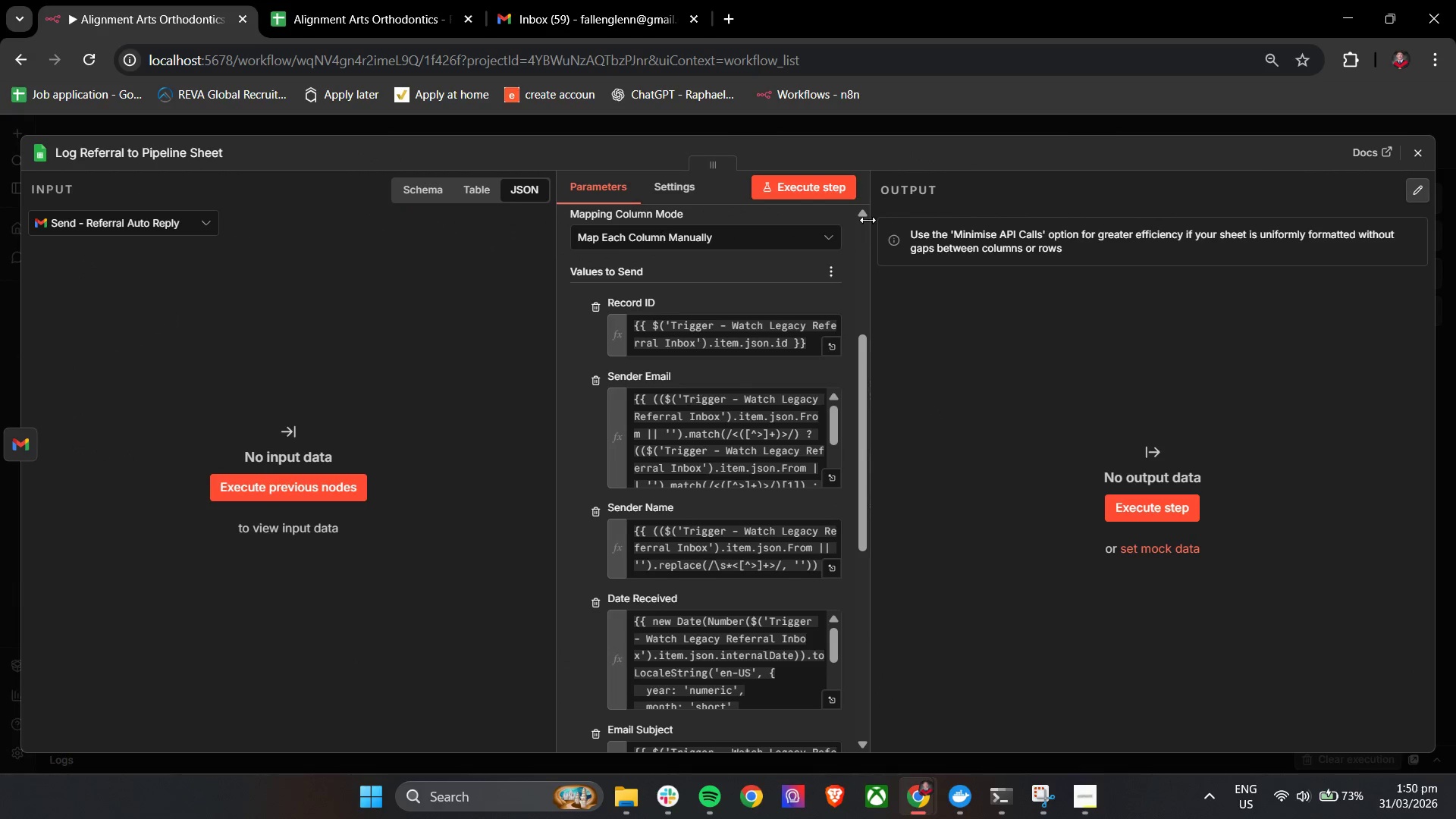 
left_click([1430, 146])
 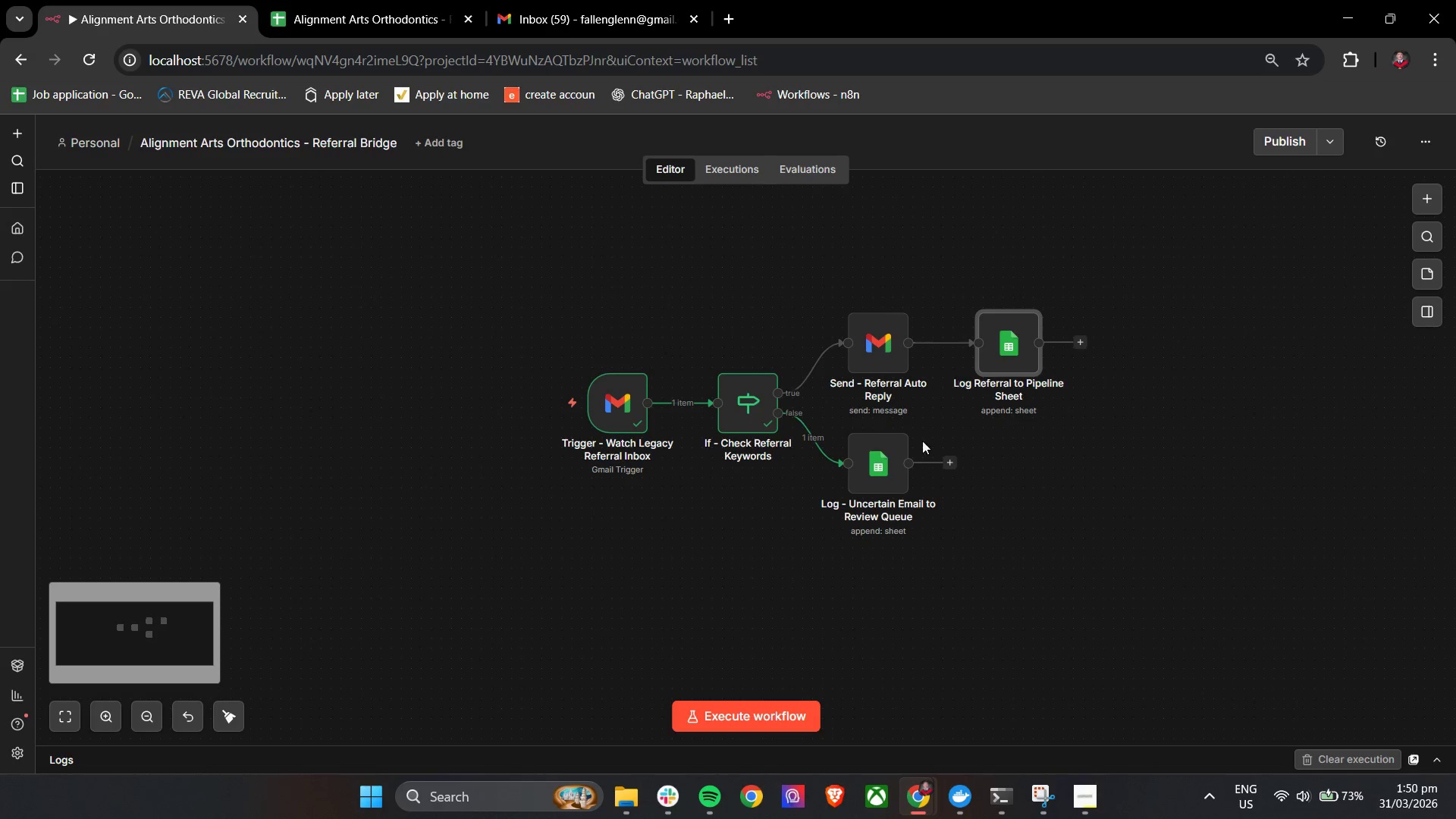 
double_click([880, 473])
 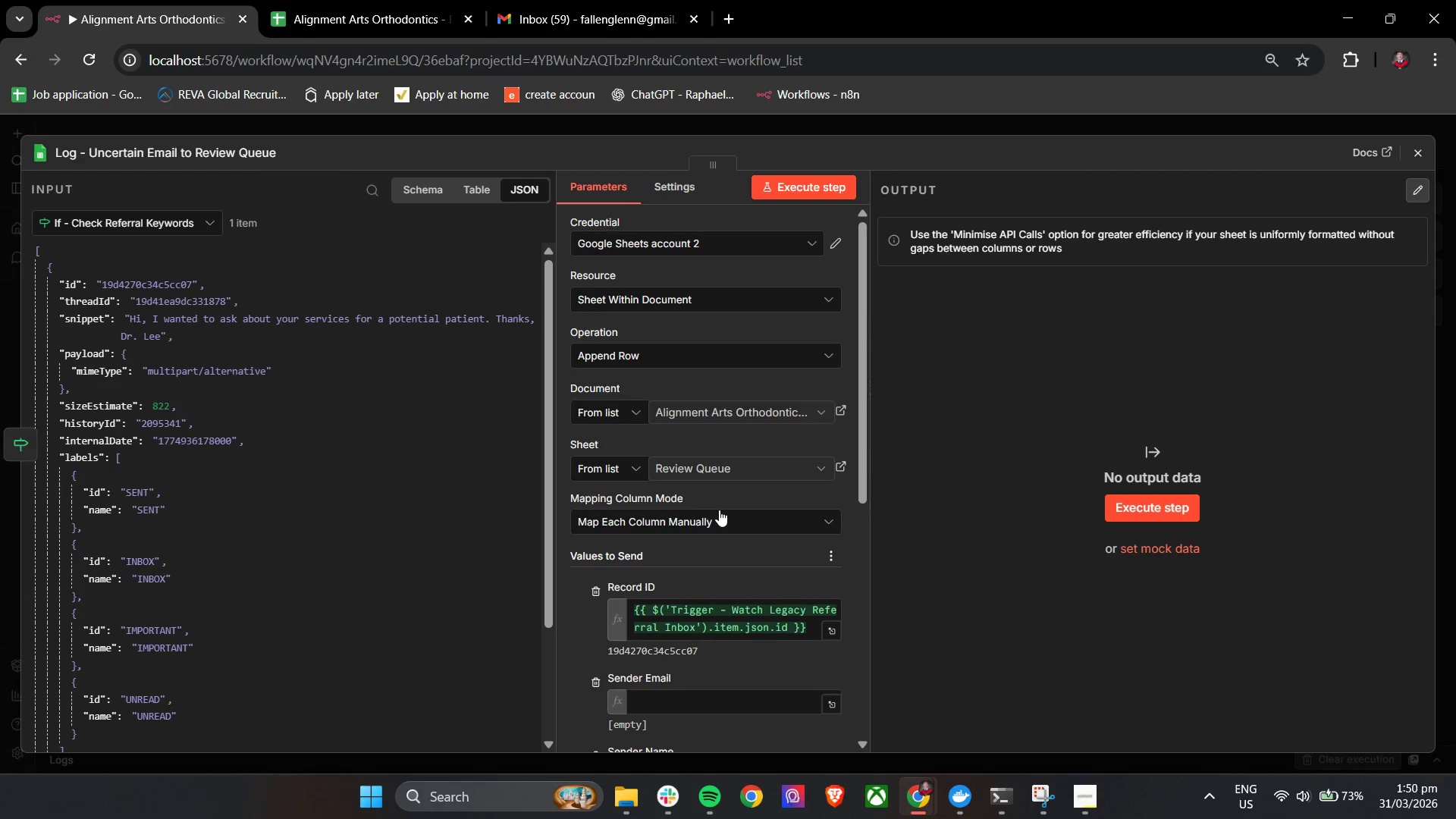 
scroll: coordinate [701, 541], scroll_direction: down, amount: 2.0
 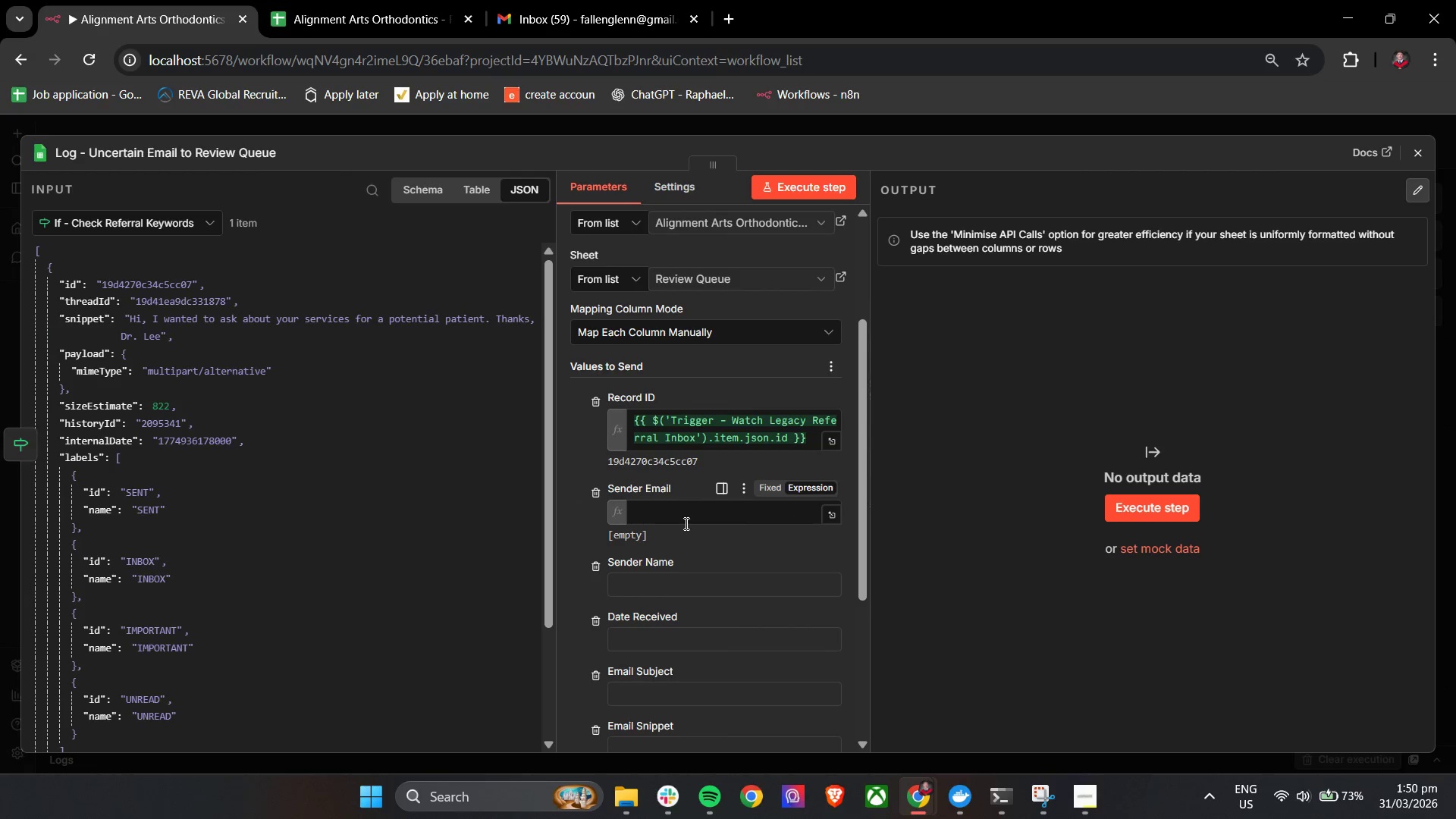 
left_click([687, 520])
 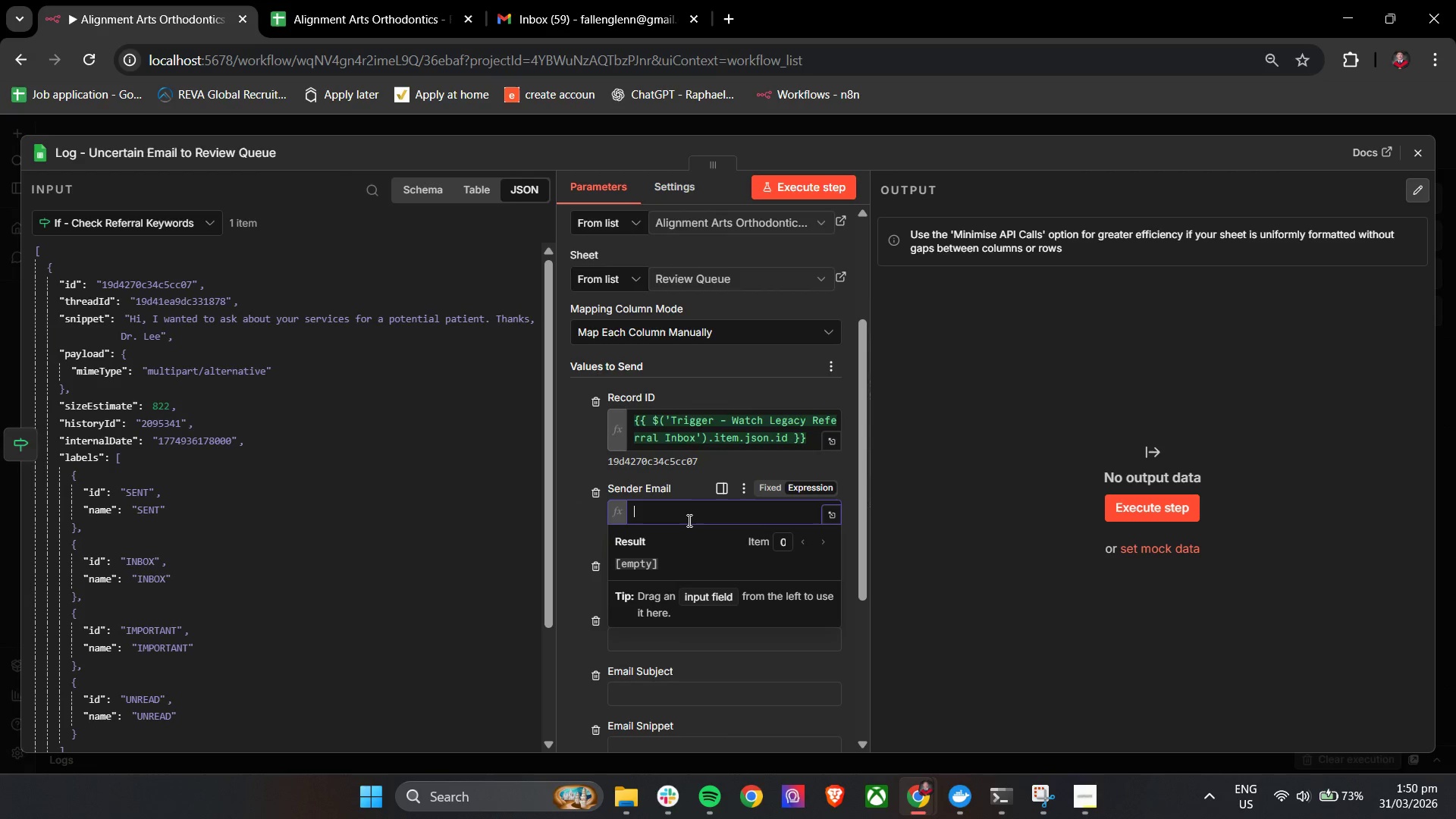 
key(Control+V)
 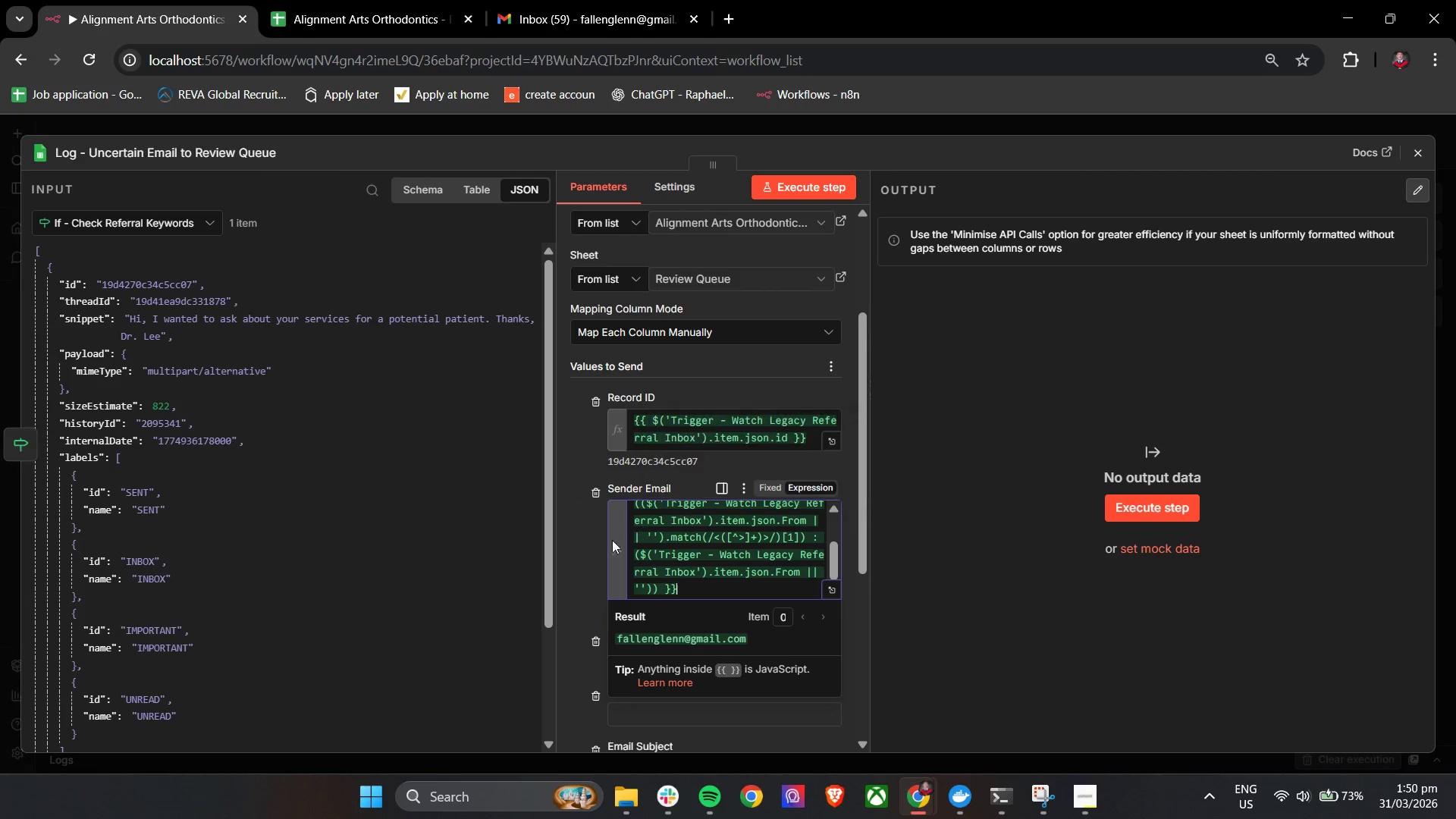 
left_click([568, 537])
 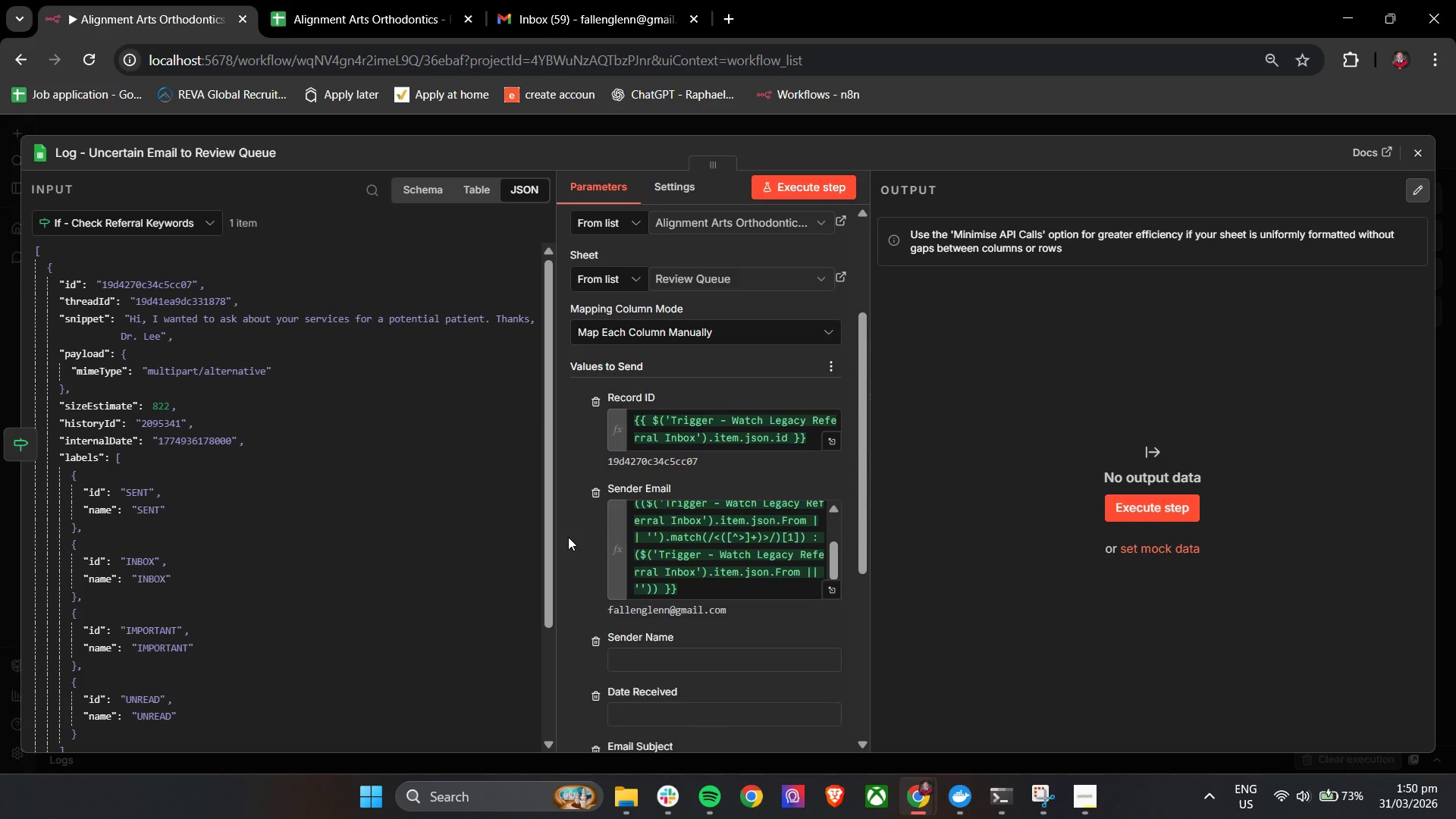 
scroll: coordinate [568, 537], scroll_direction: down, amount: 2.0
 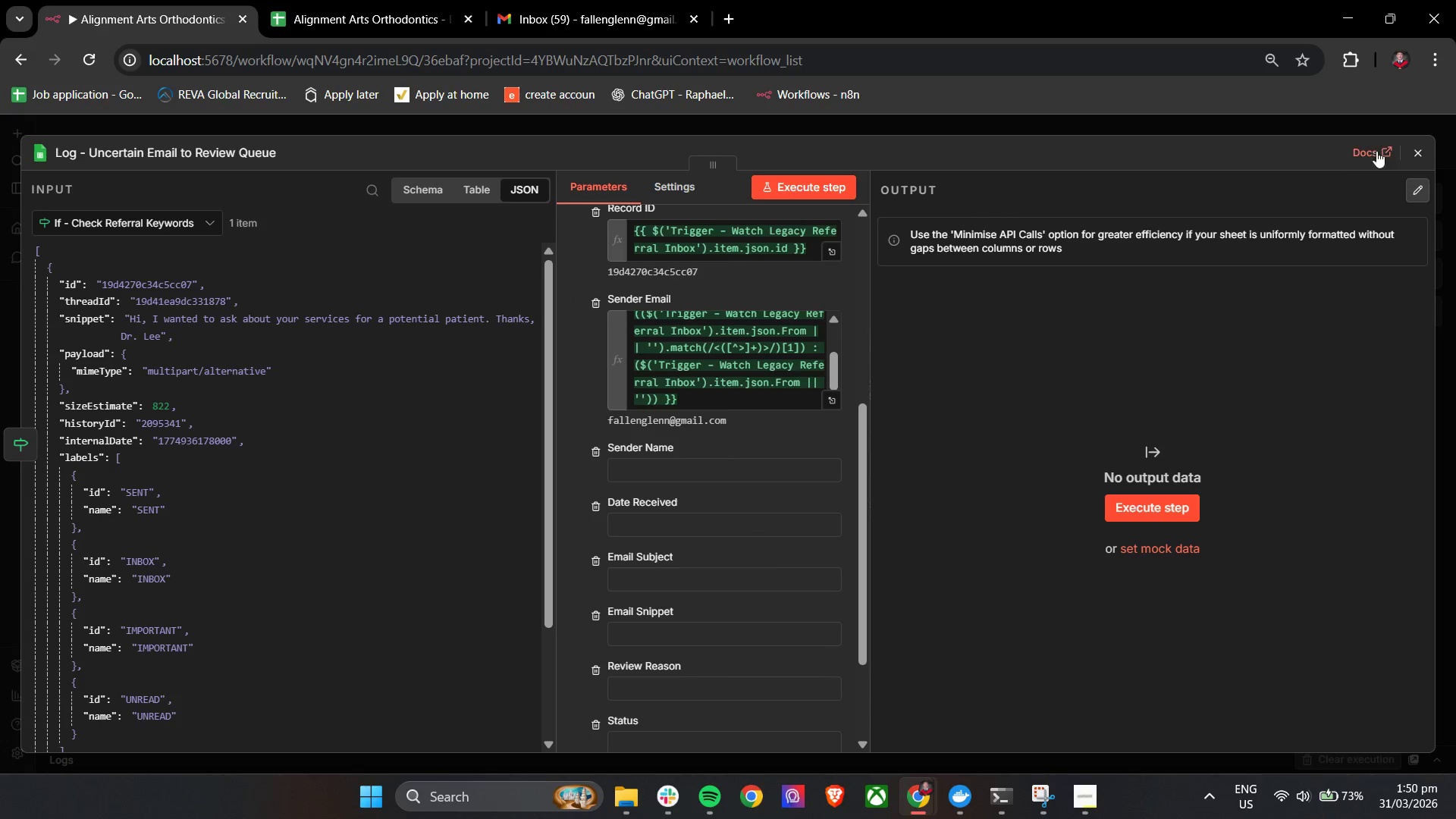 
left_click([1414, 151])
 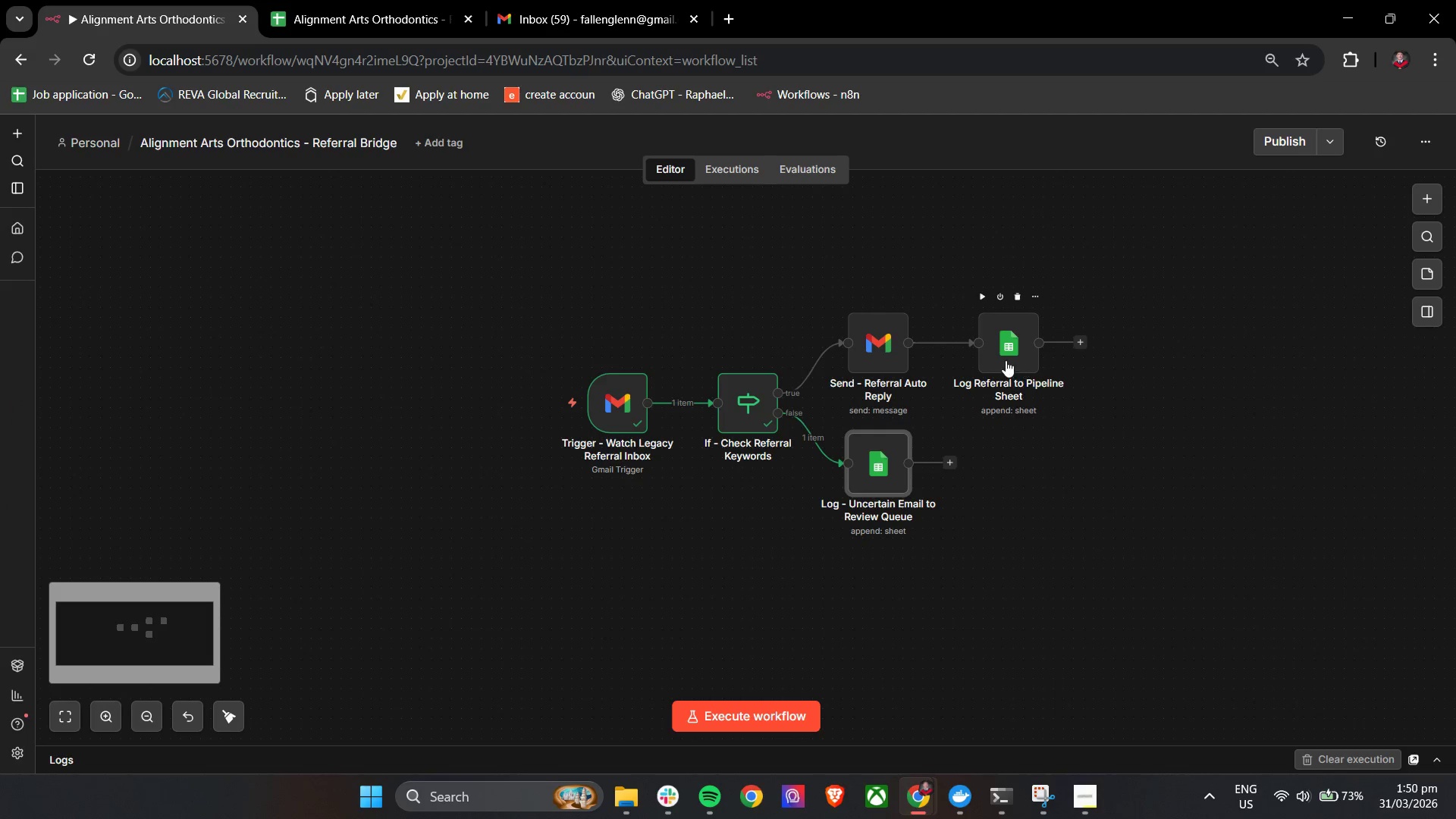 
double_click([1006, 360])
 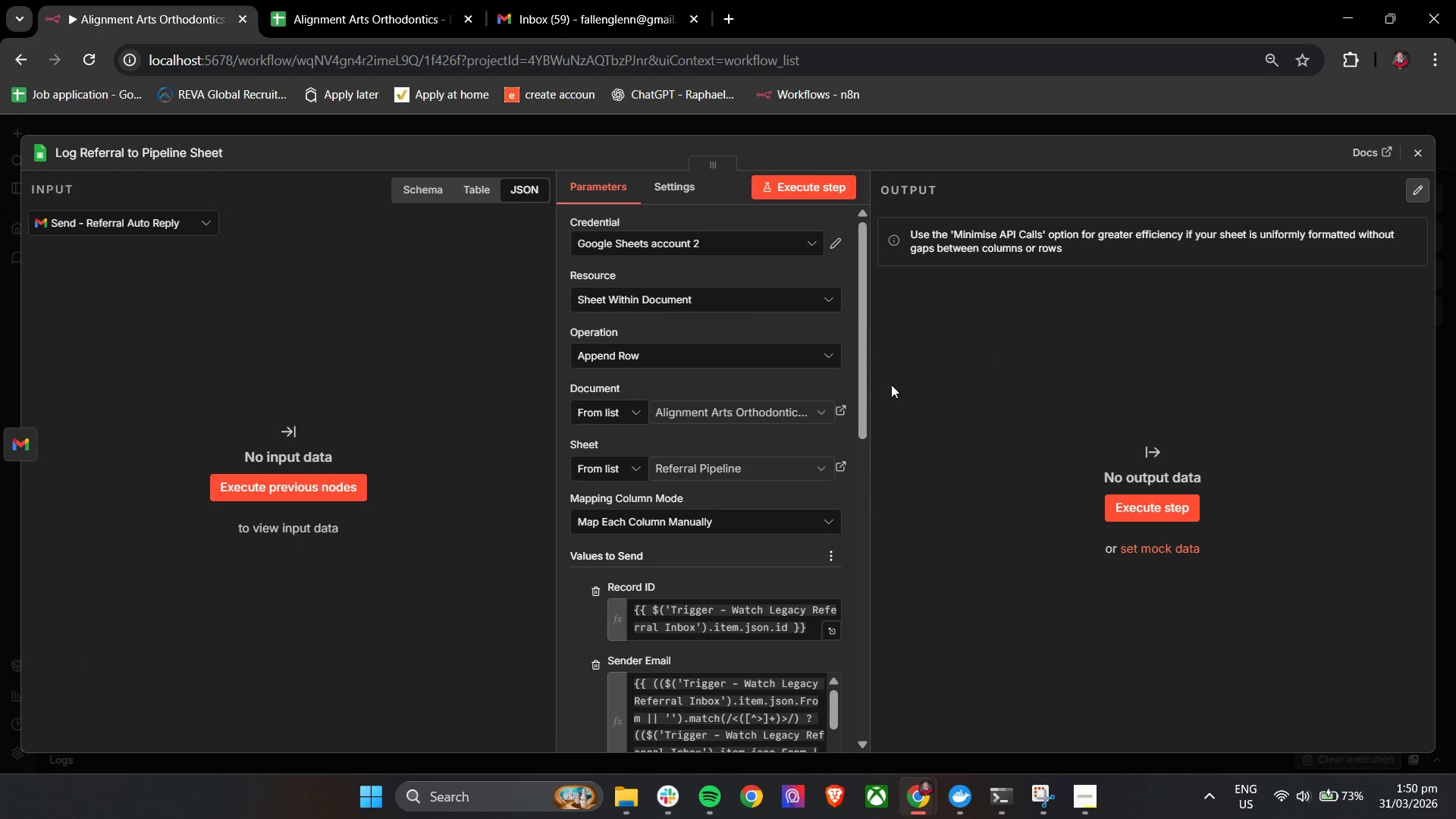 
scroll: coordinate [714, 449], scroll_direction: down, amount: 4.0
 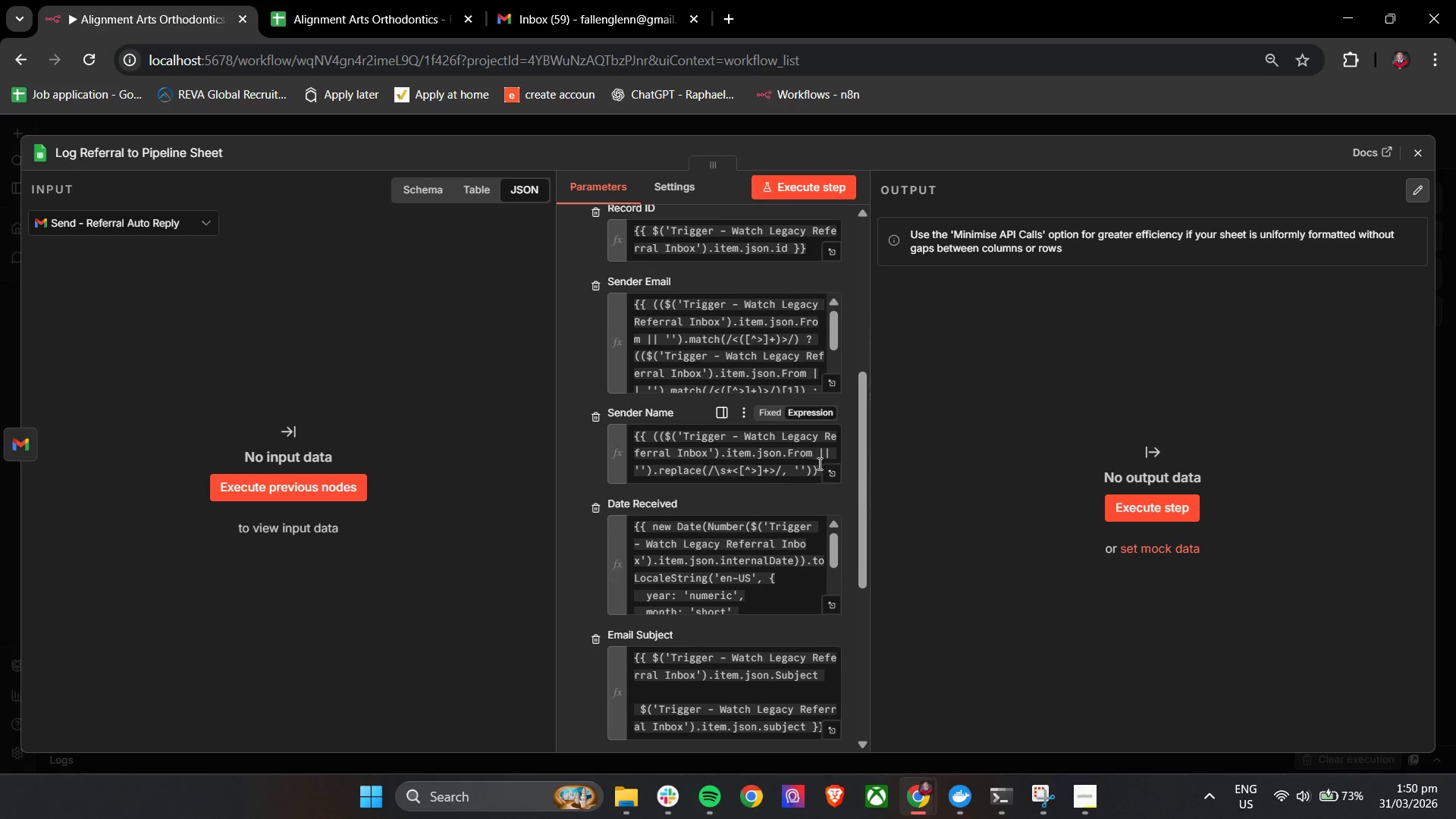 
left_click([829, 476])
 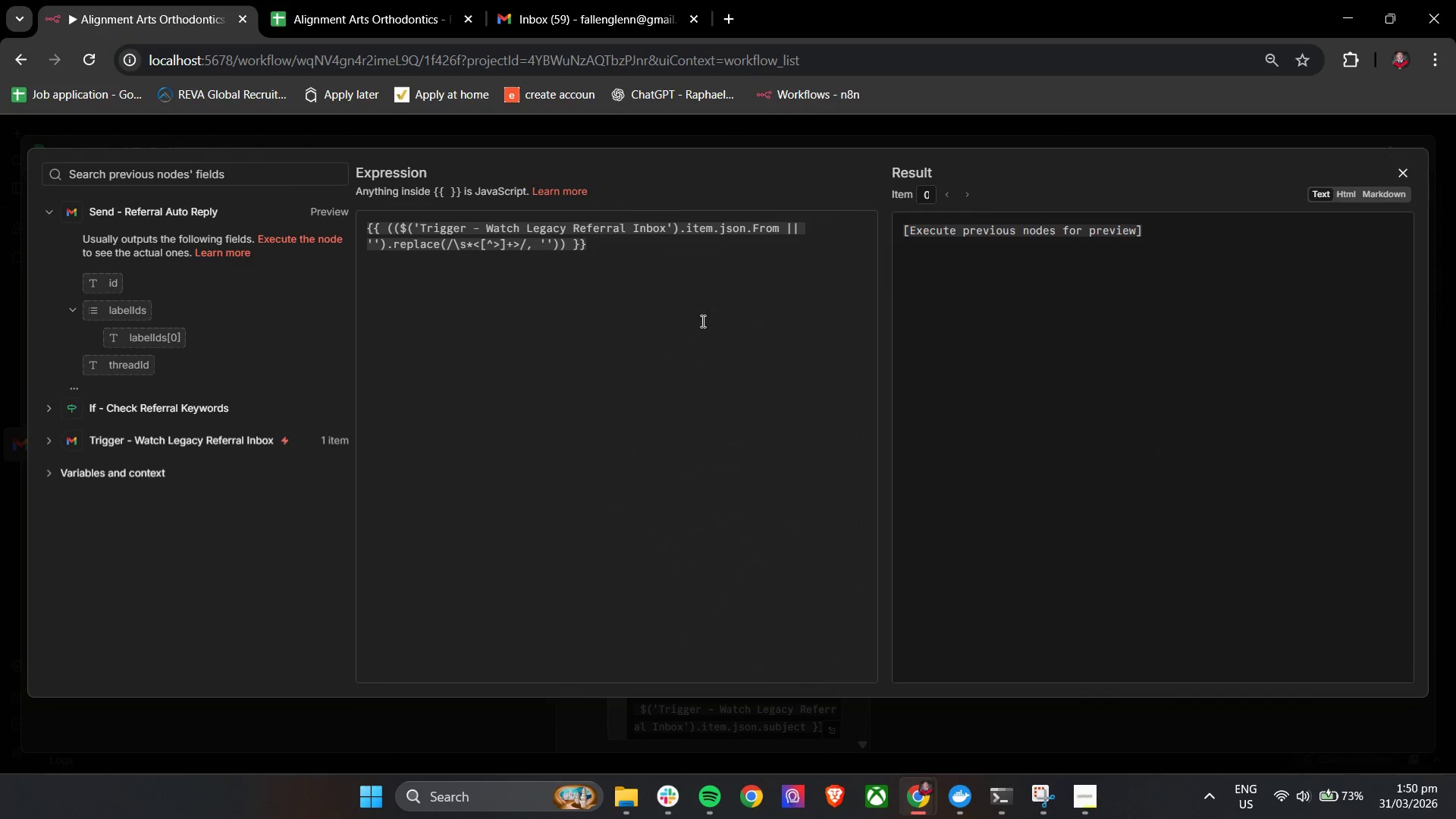 
left_click_drag(start_coordinate=[647, 280], to_coordinate=[358, 231])
 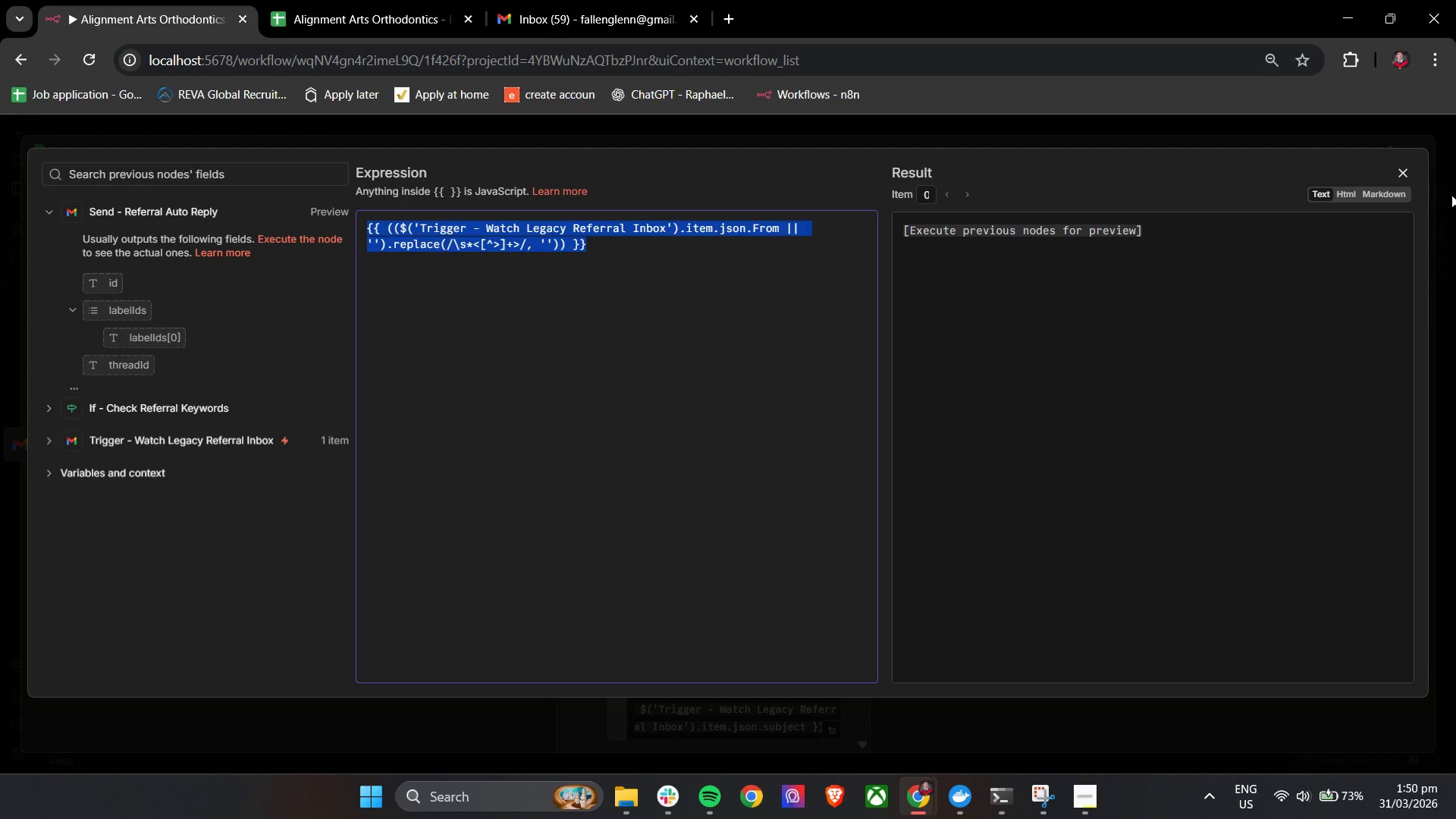 
key(Control+C)
 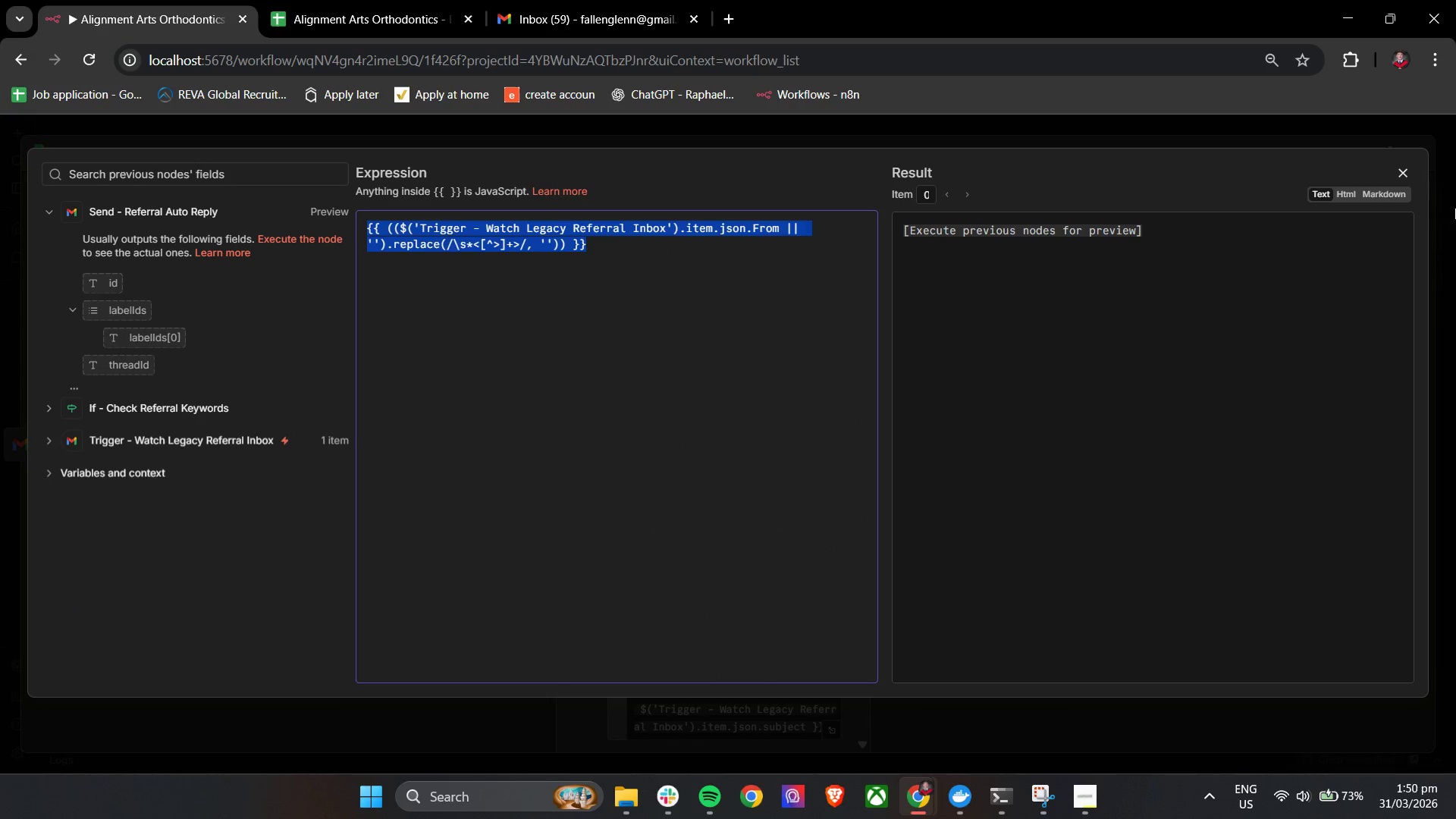 
key(Control+C)
 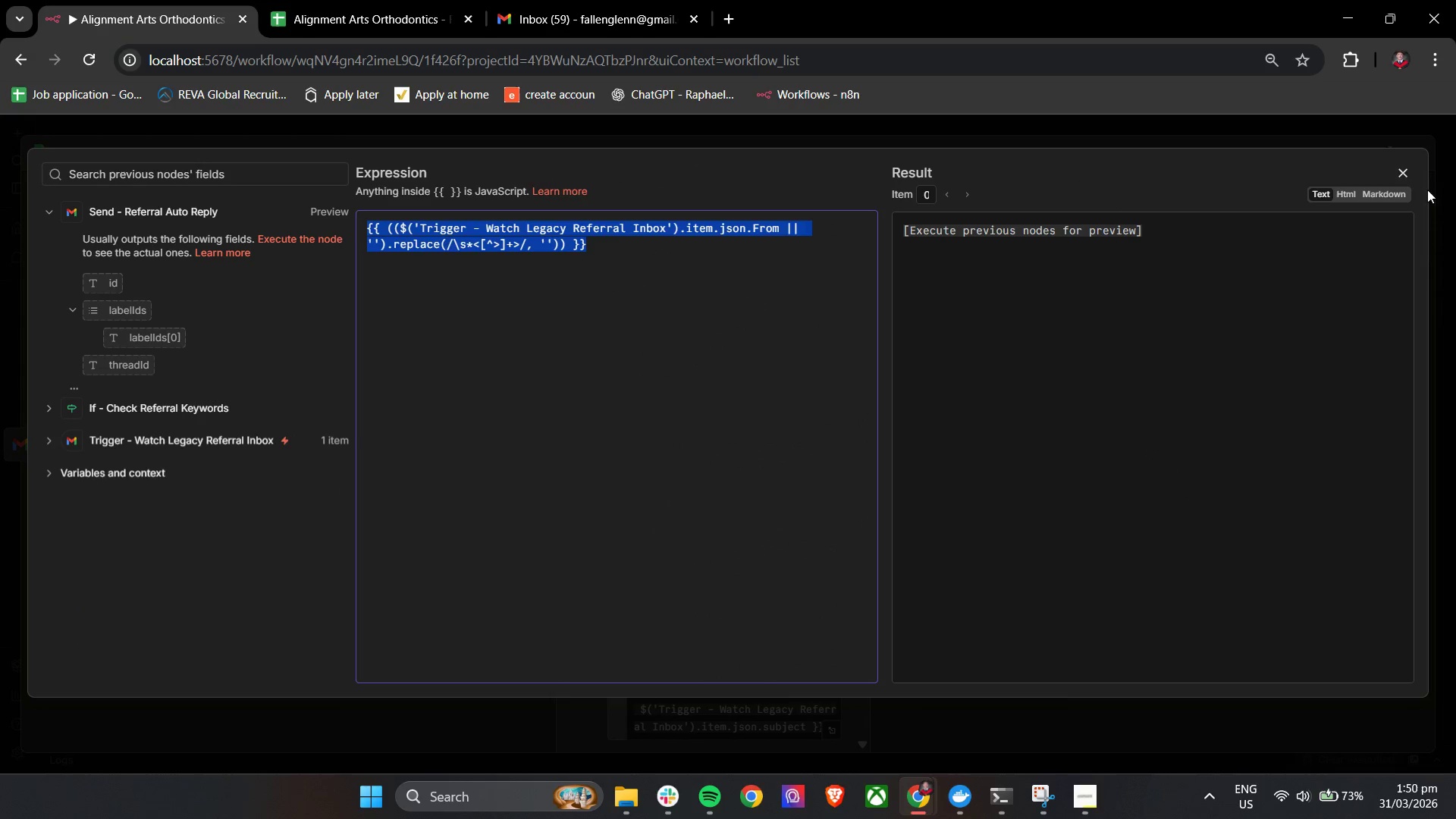 
key(Control+C)
 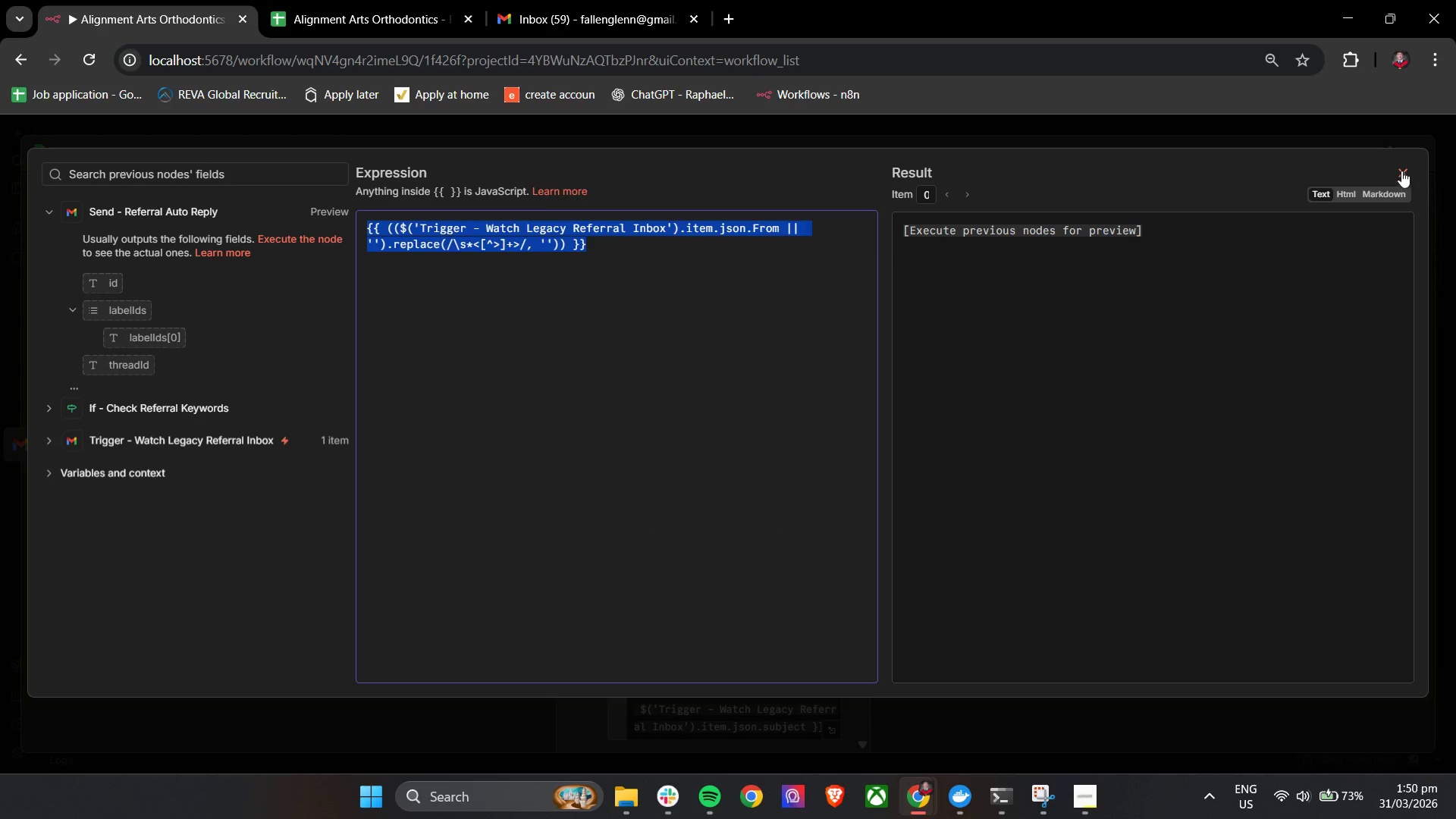 
left_click([1401, 169])
 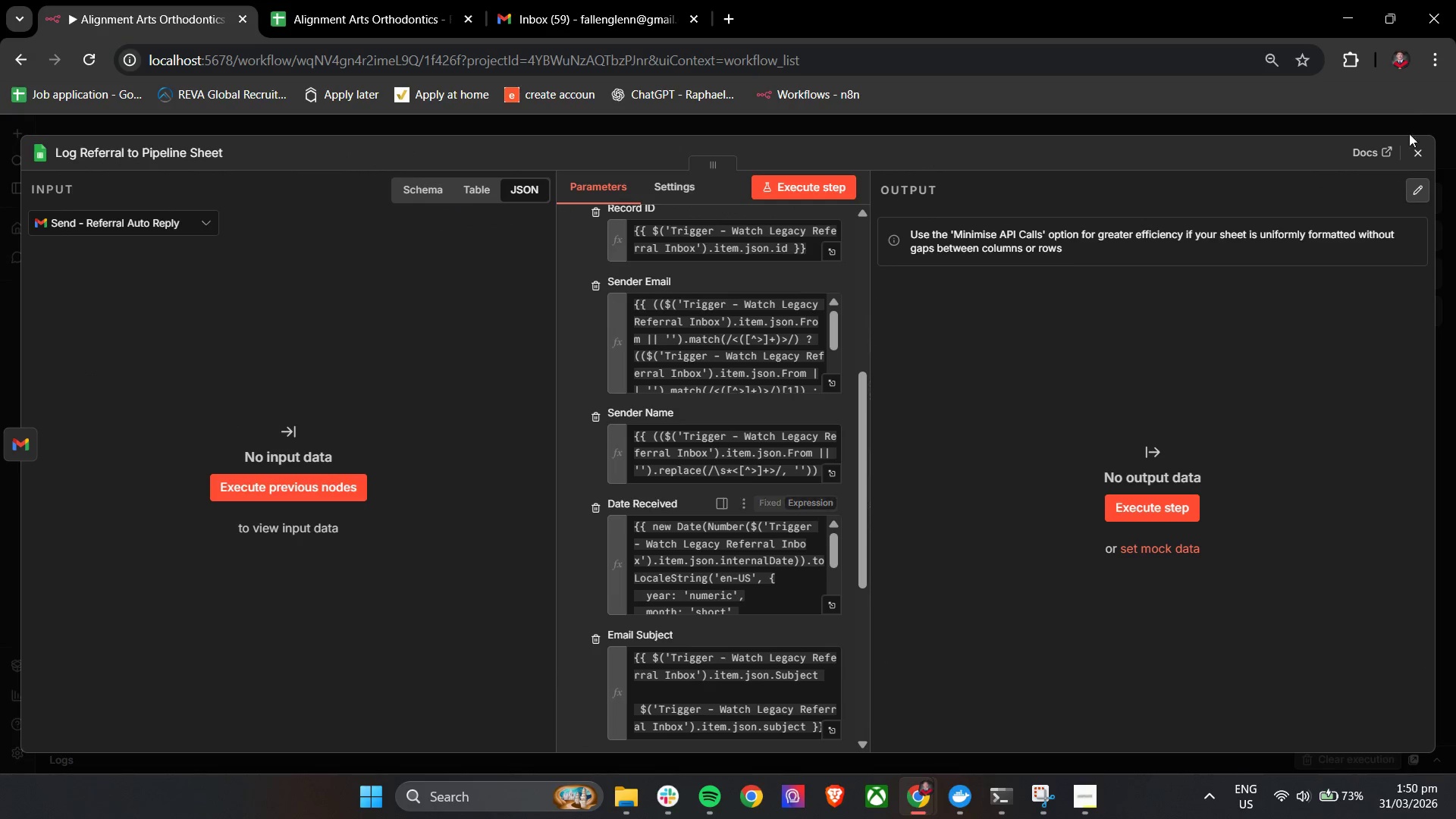 
left_click([1421, 157])
 